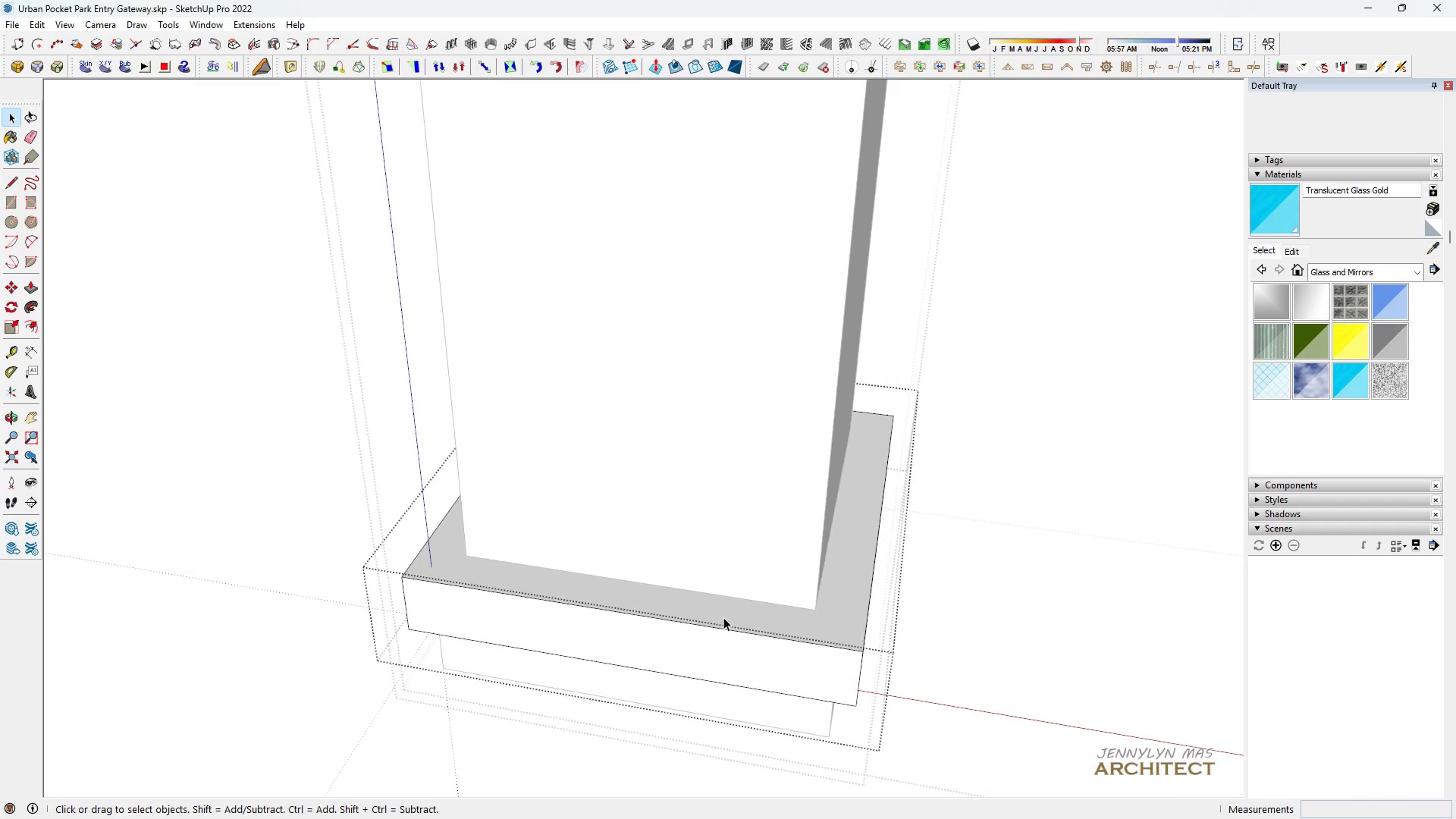 
scroll: coordinate [479, 592], scroll_direction: down, amount: 15.0
 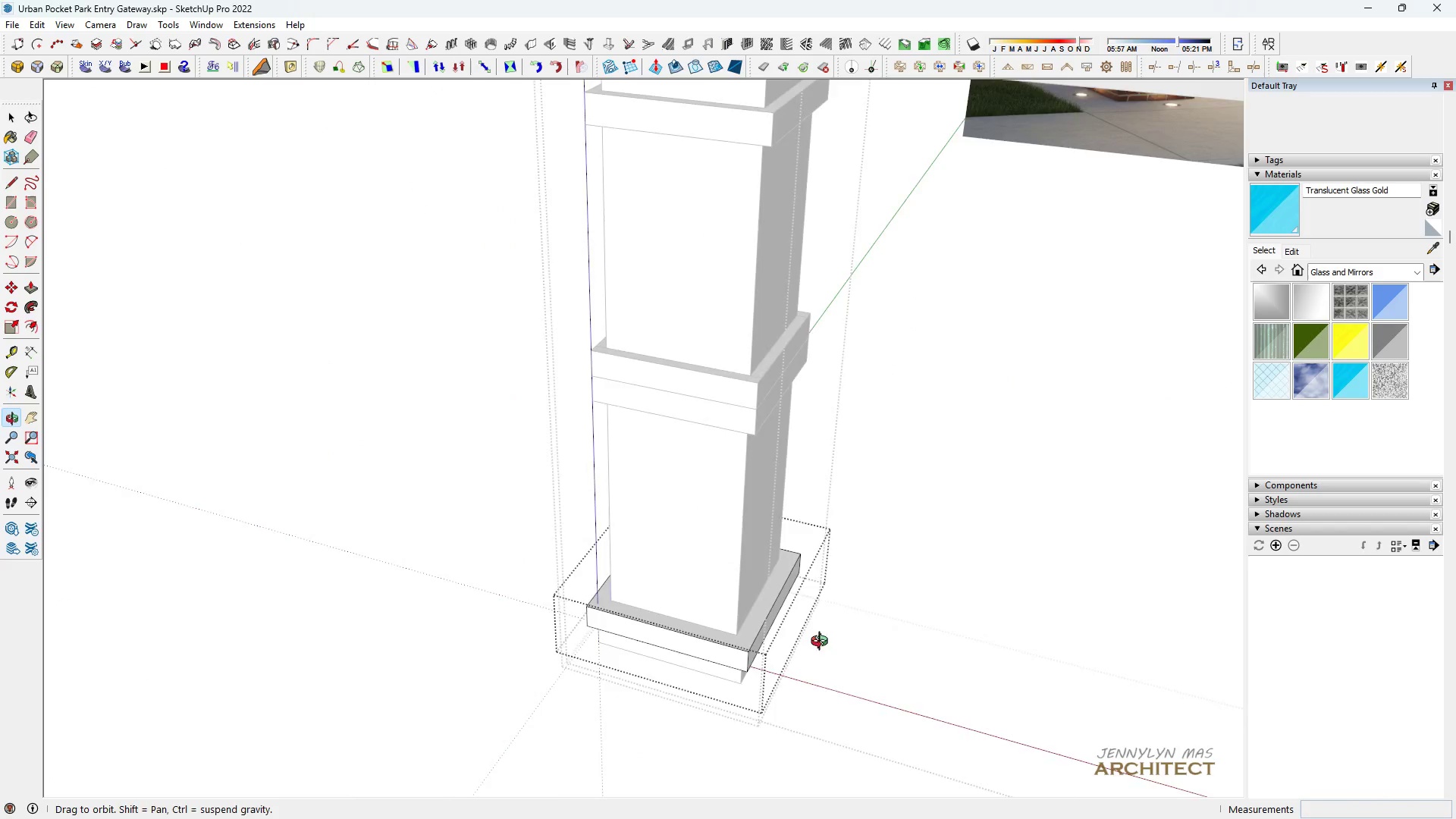 
scroll: coordinate [546, 597], scroll_direction: up, amount: 19.0
 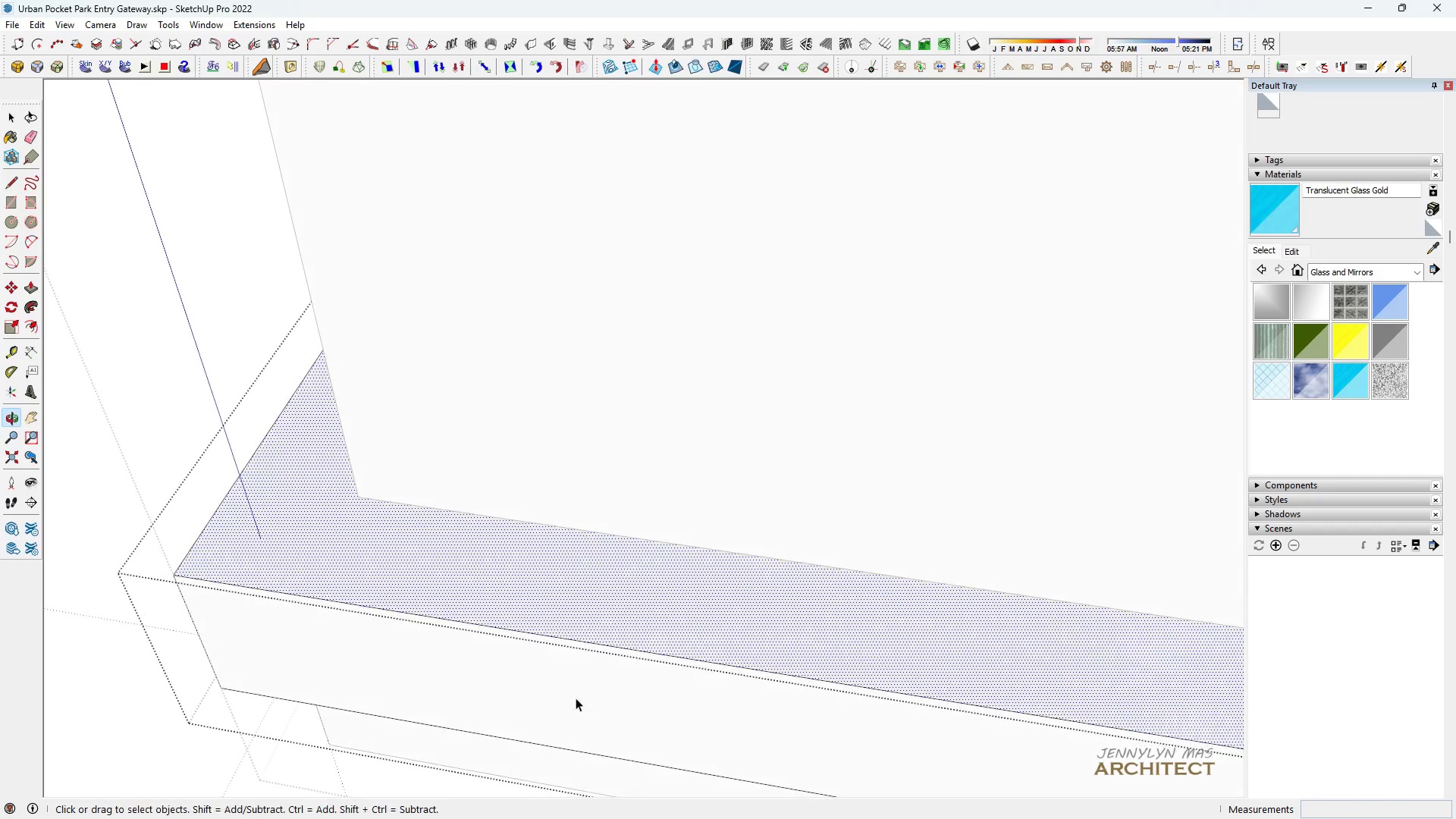 
left_click([723, 617])
 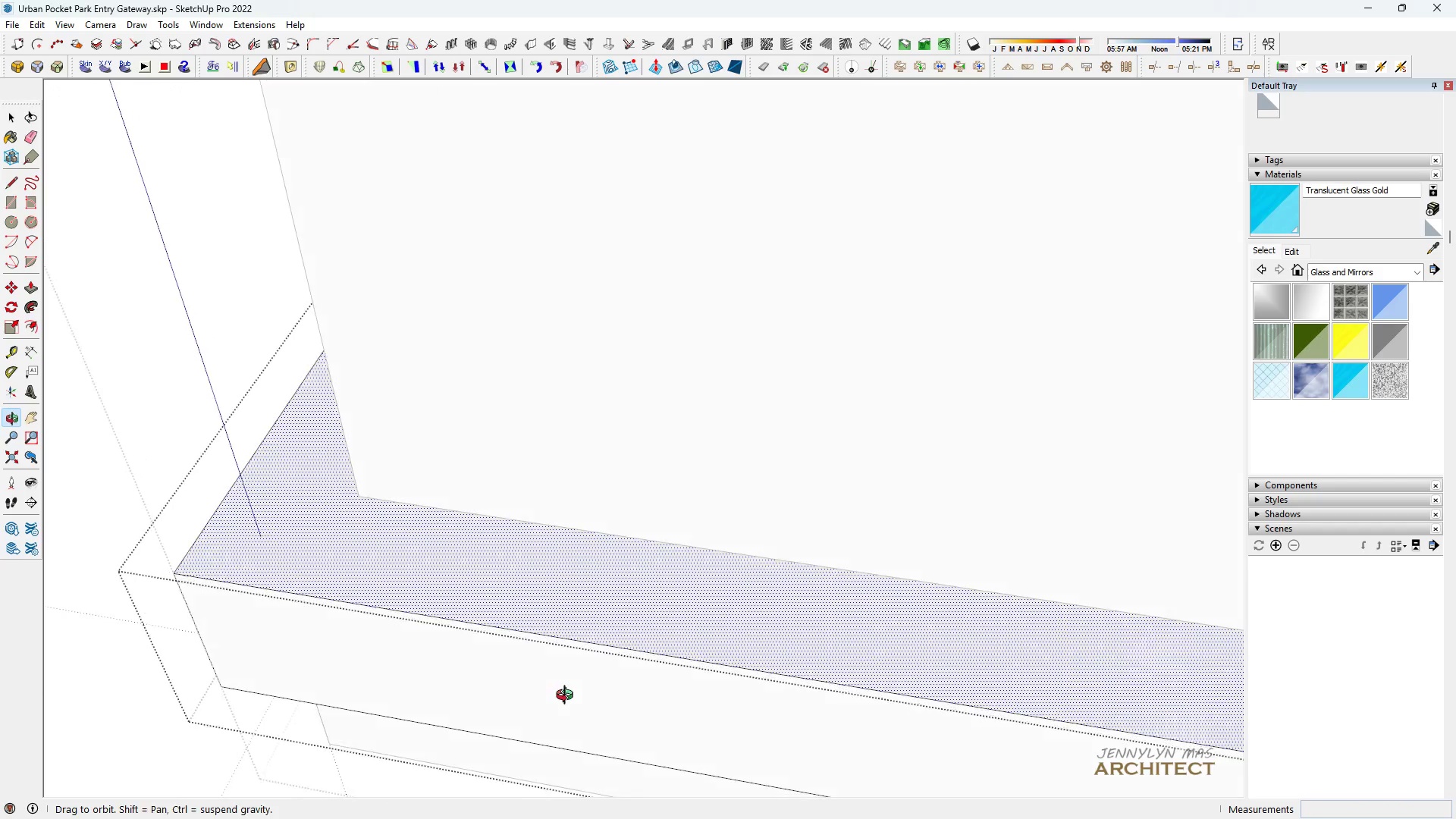 
key(C)
 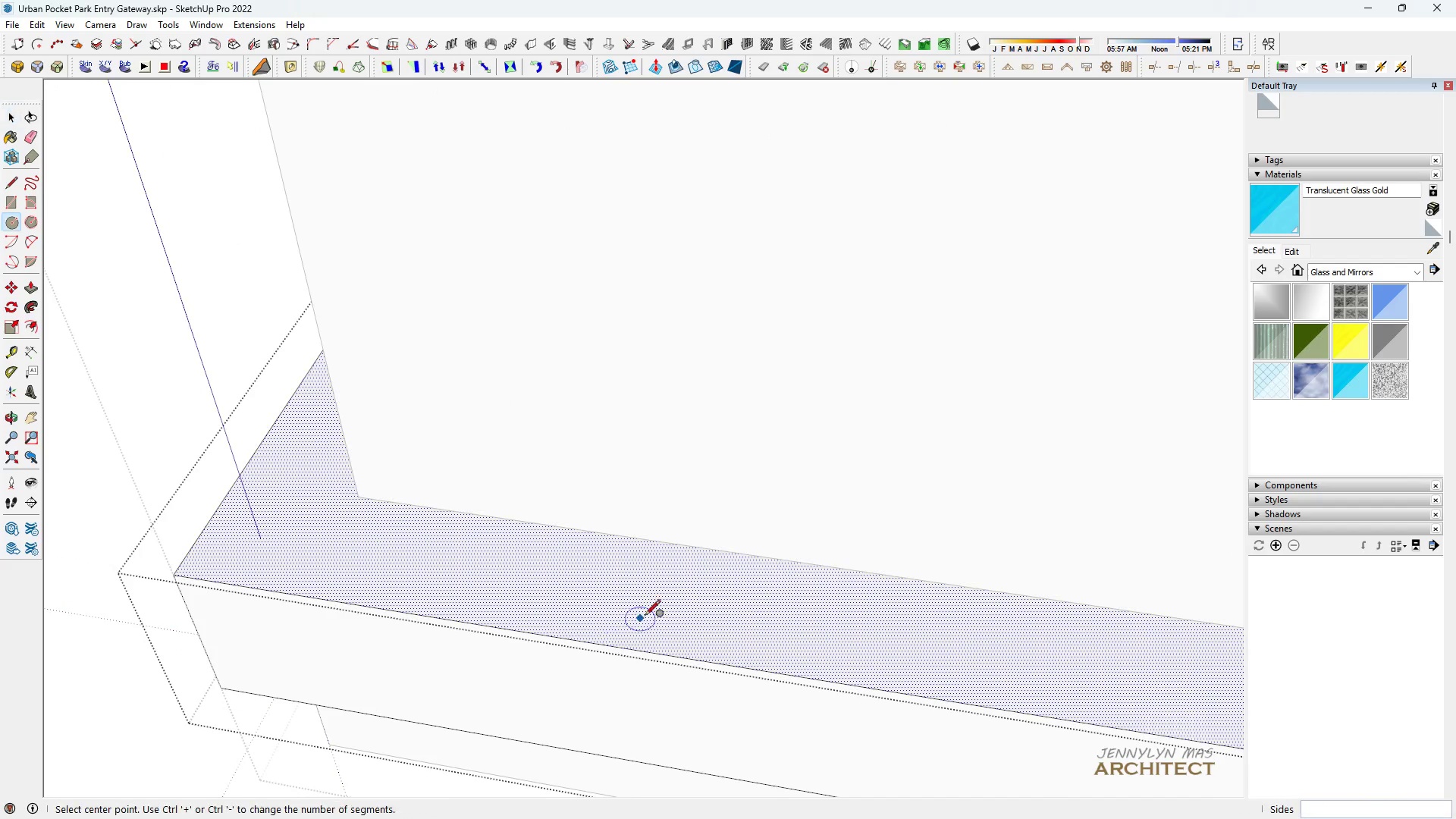 
scroll: coordinate [651, 615], scroll_direction: up, amount: 3.0
 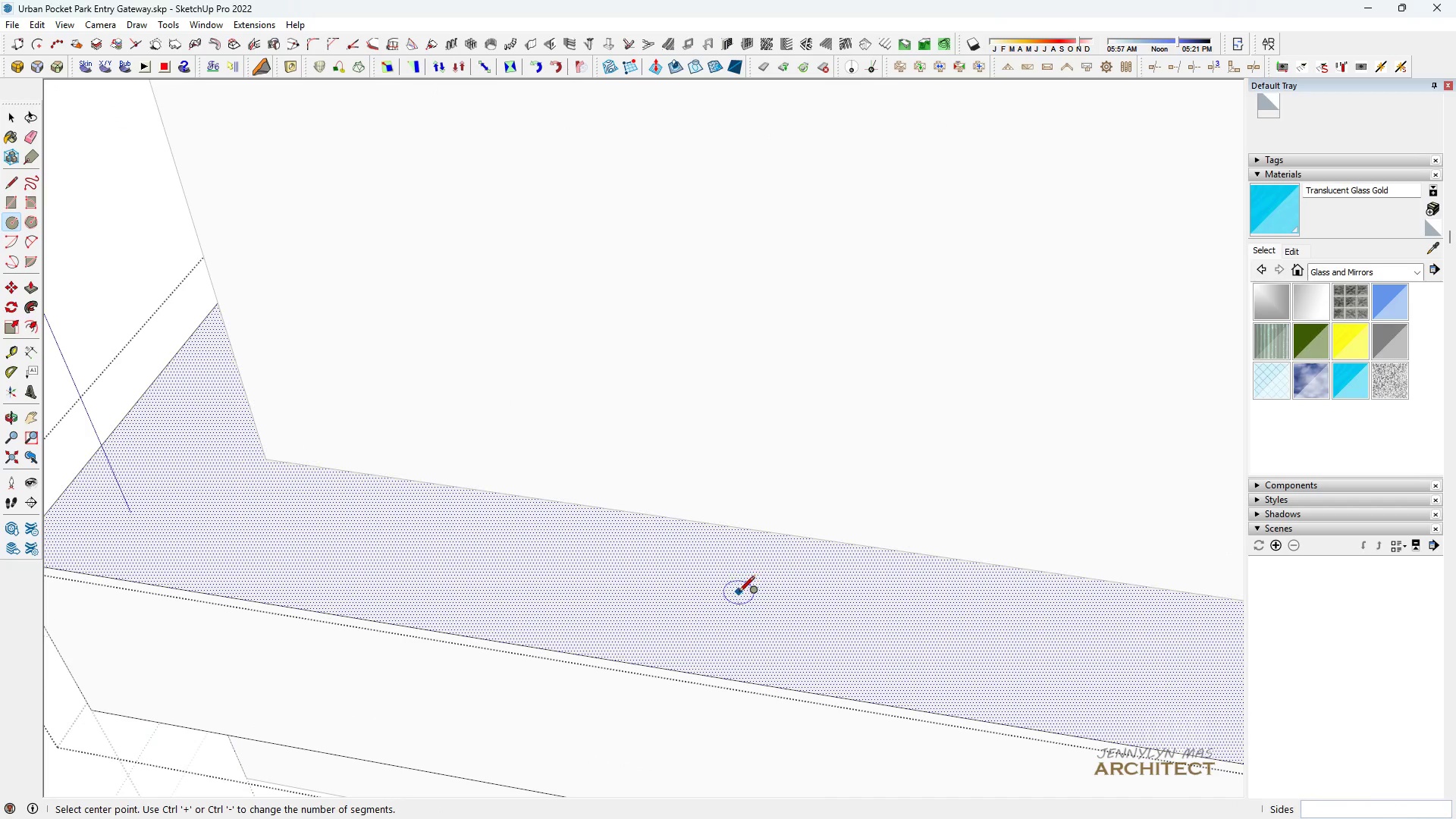 
left_click([732, 596])
 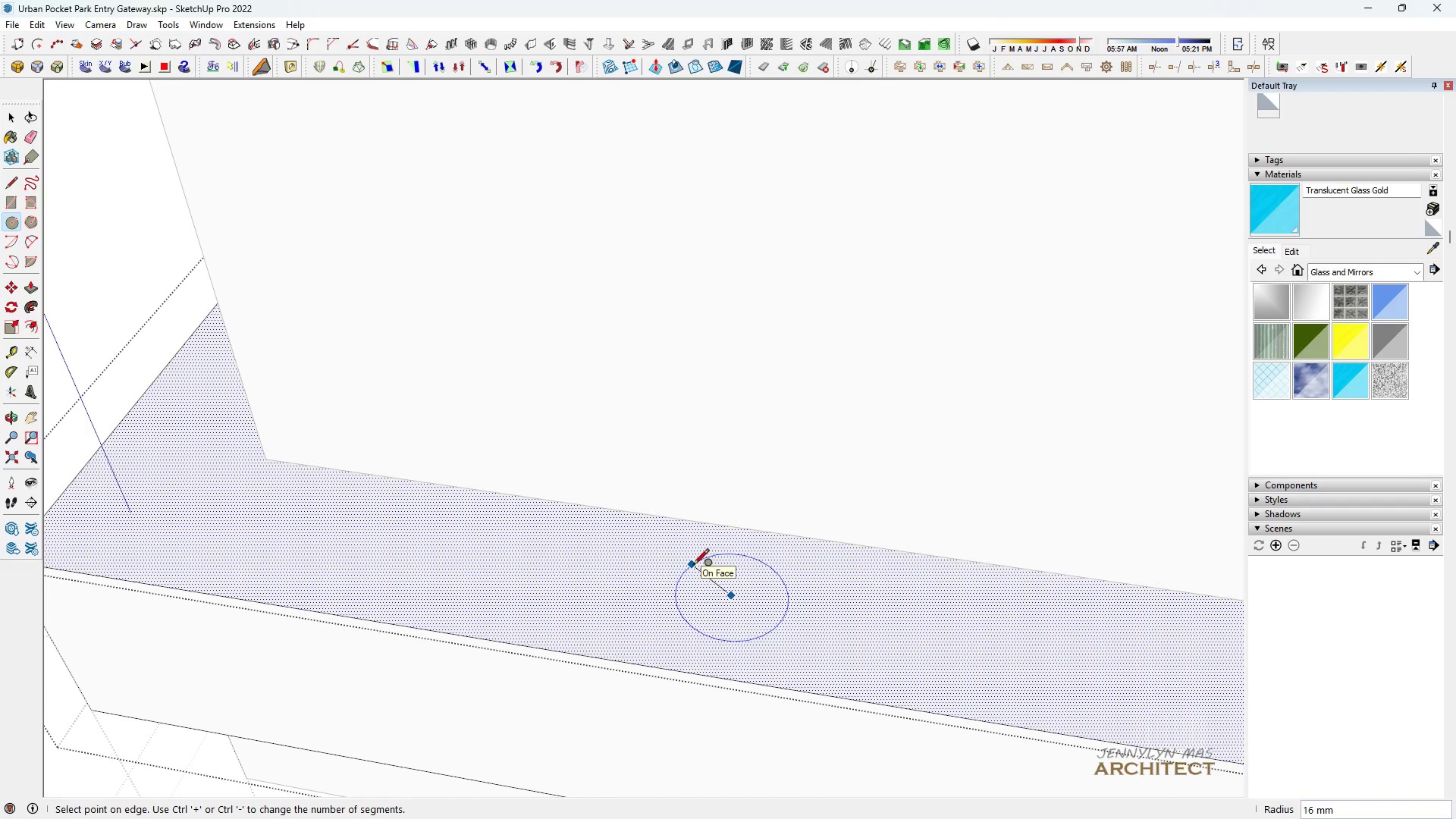 
type(12.5)
 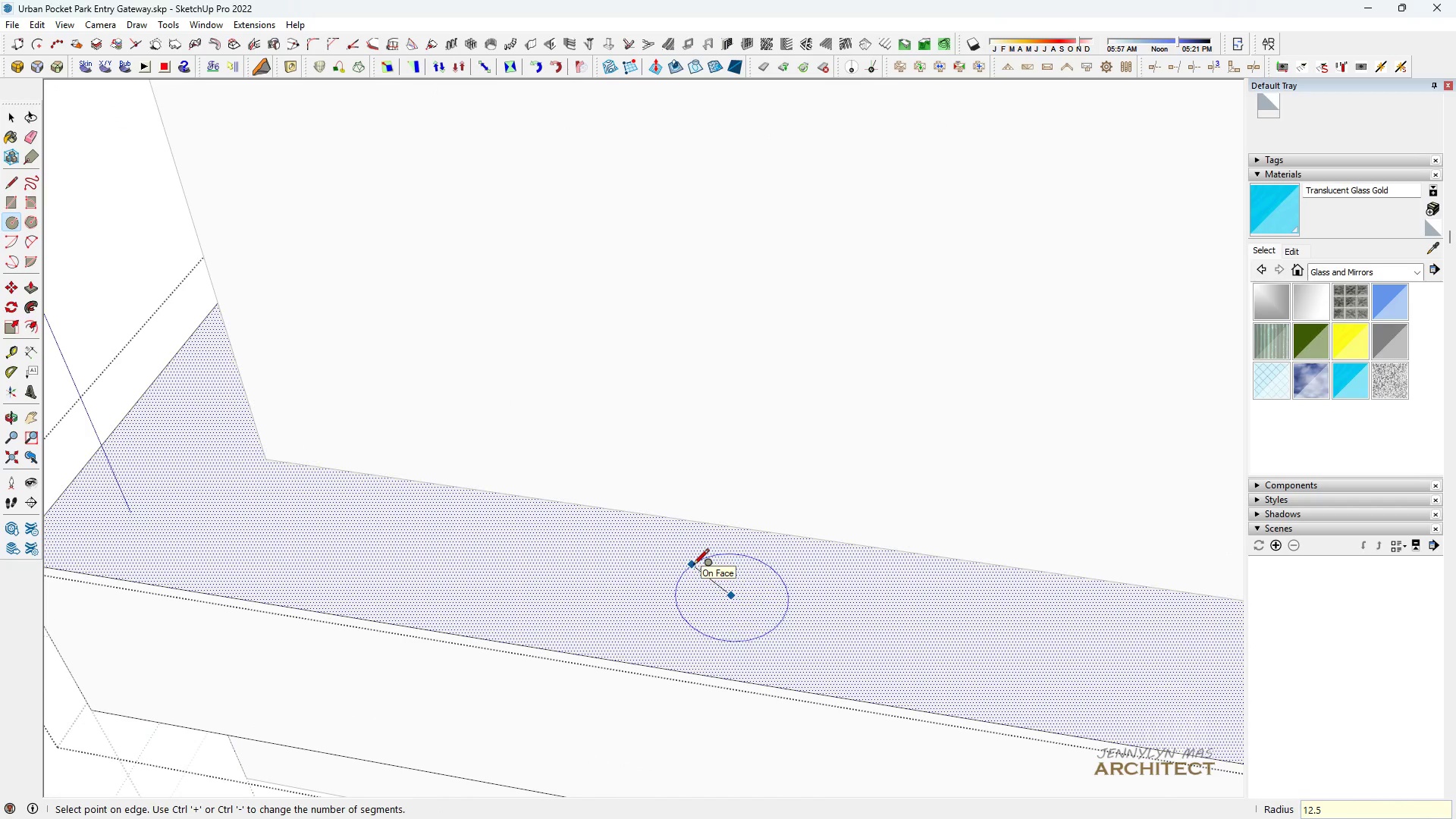 
key(Enter)
 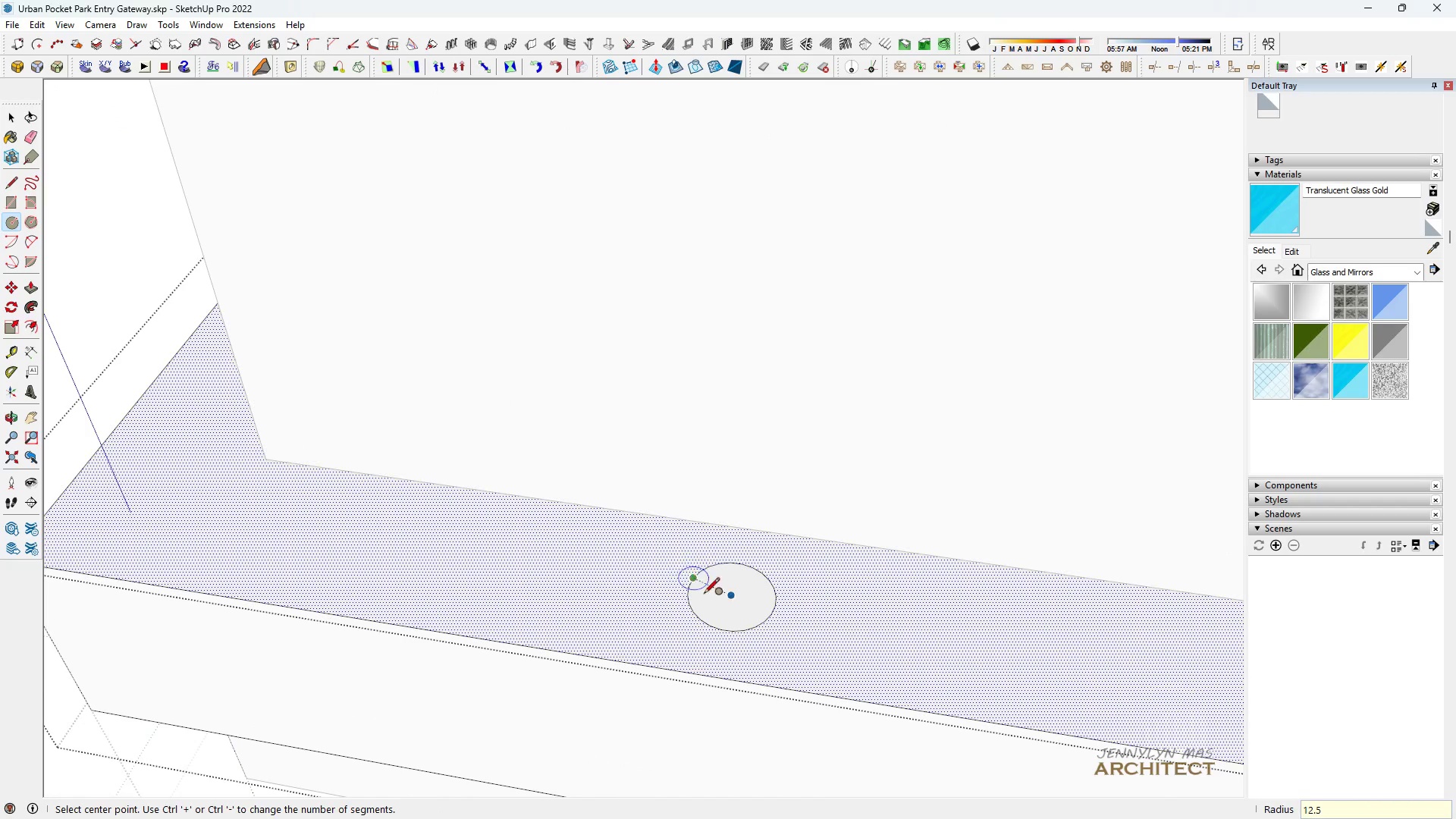 
scroll: coordinate [720, 604], scroll_direction: up, amount: 5.0
 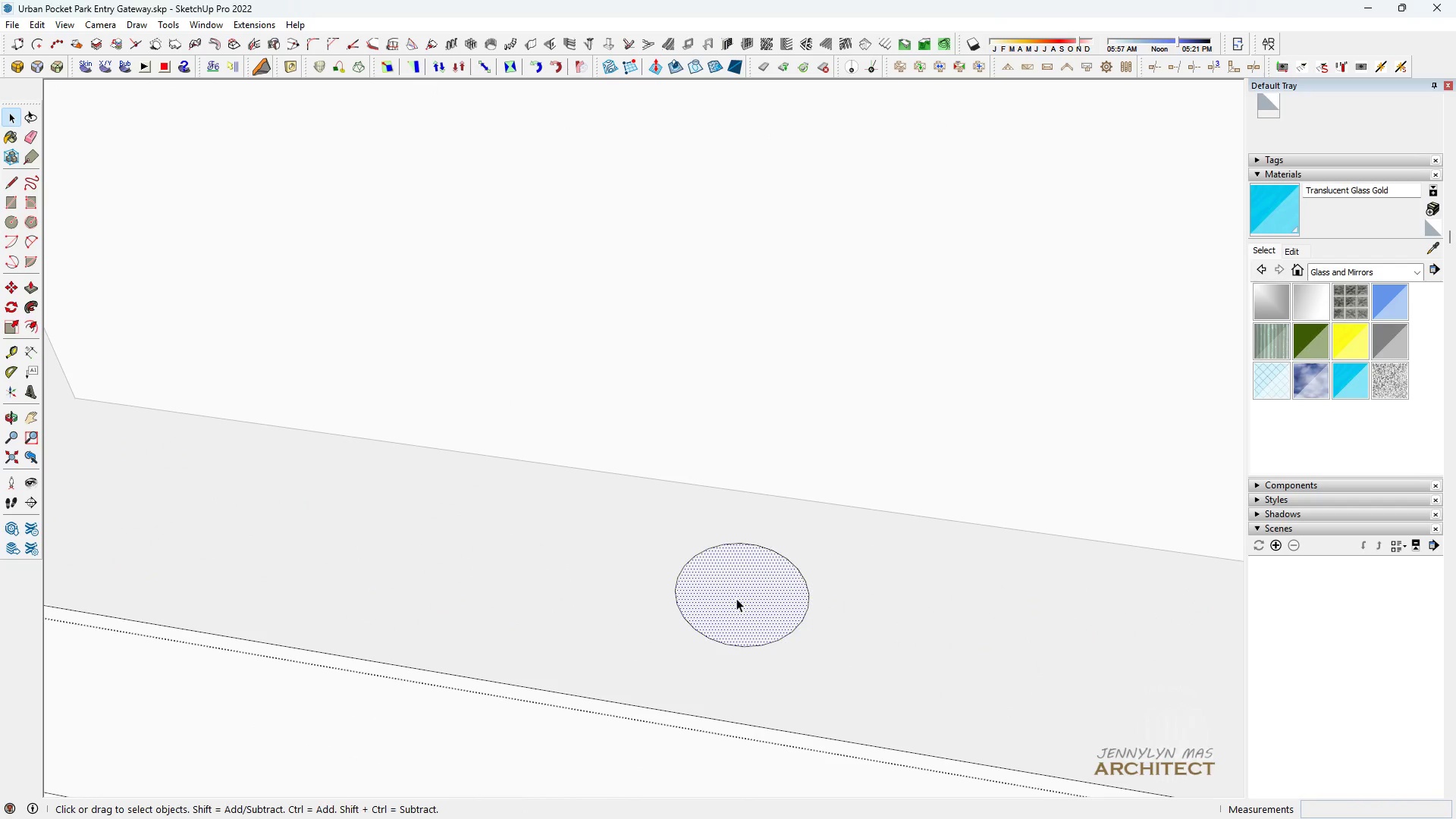 
key(Space)
 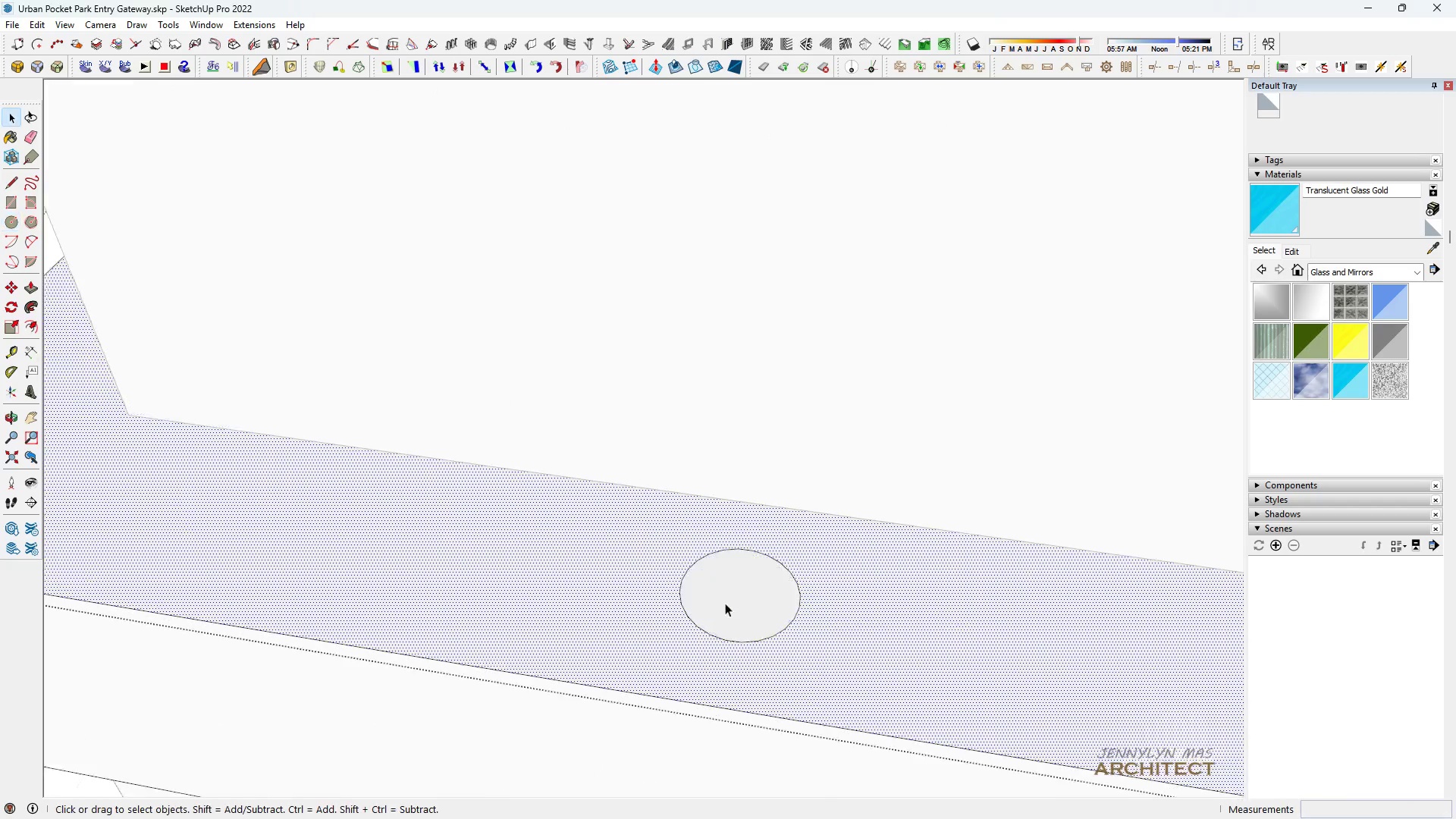 
double_click([736, 598])
 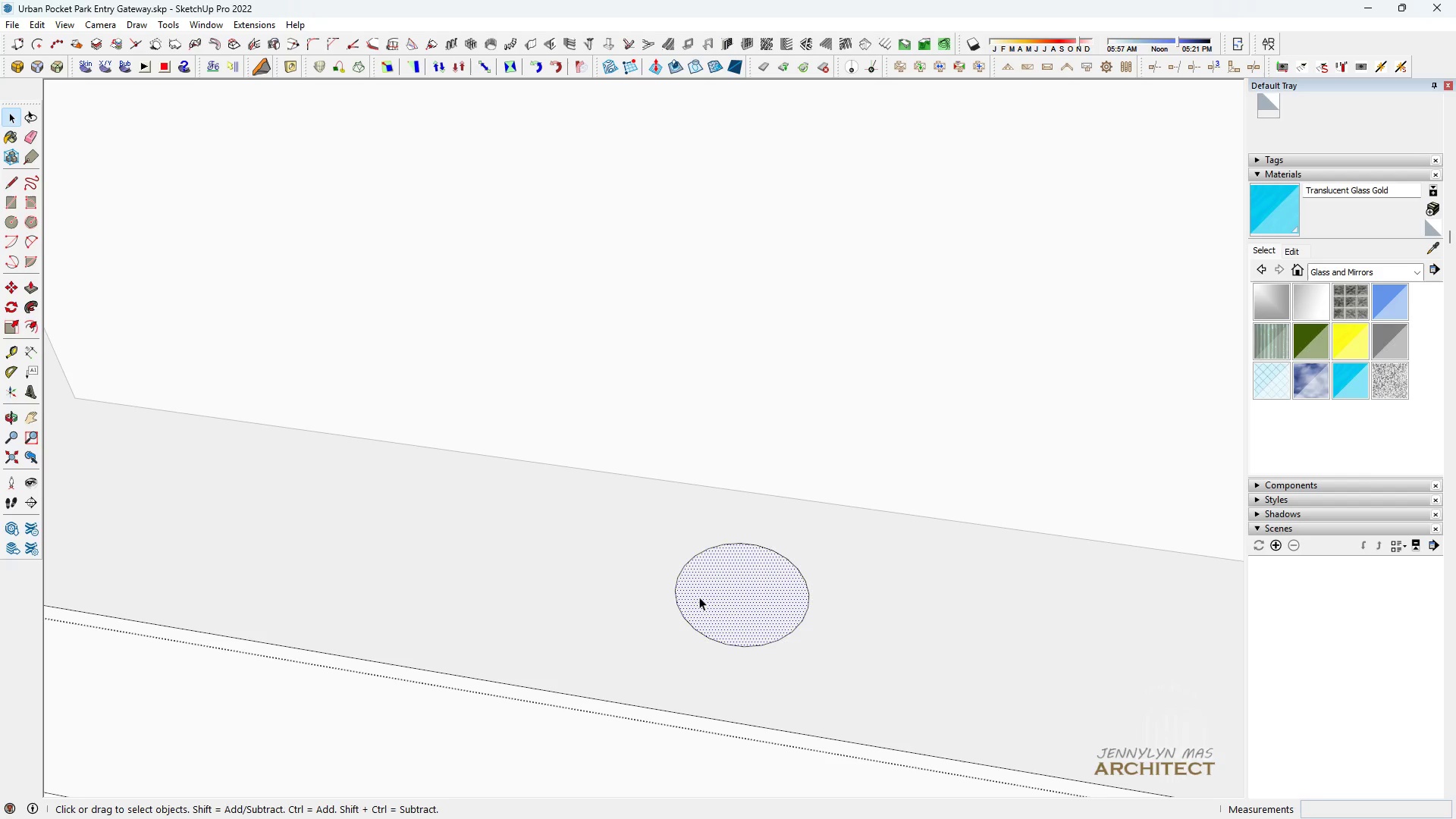 
double_click([699, 597])
 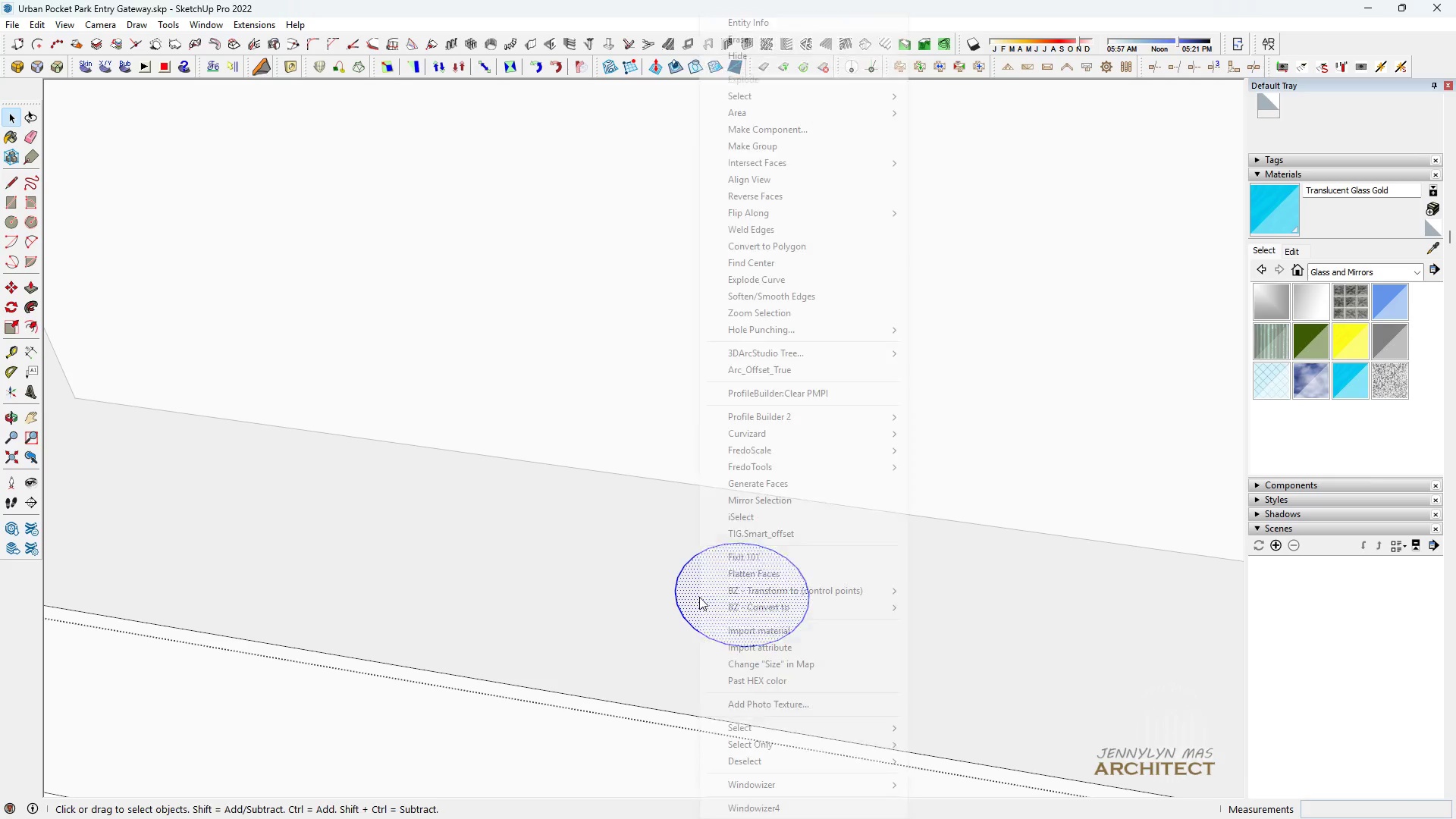 
right_click([699, 597])
 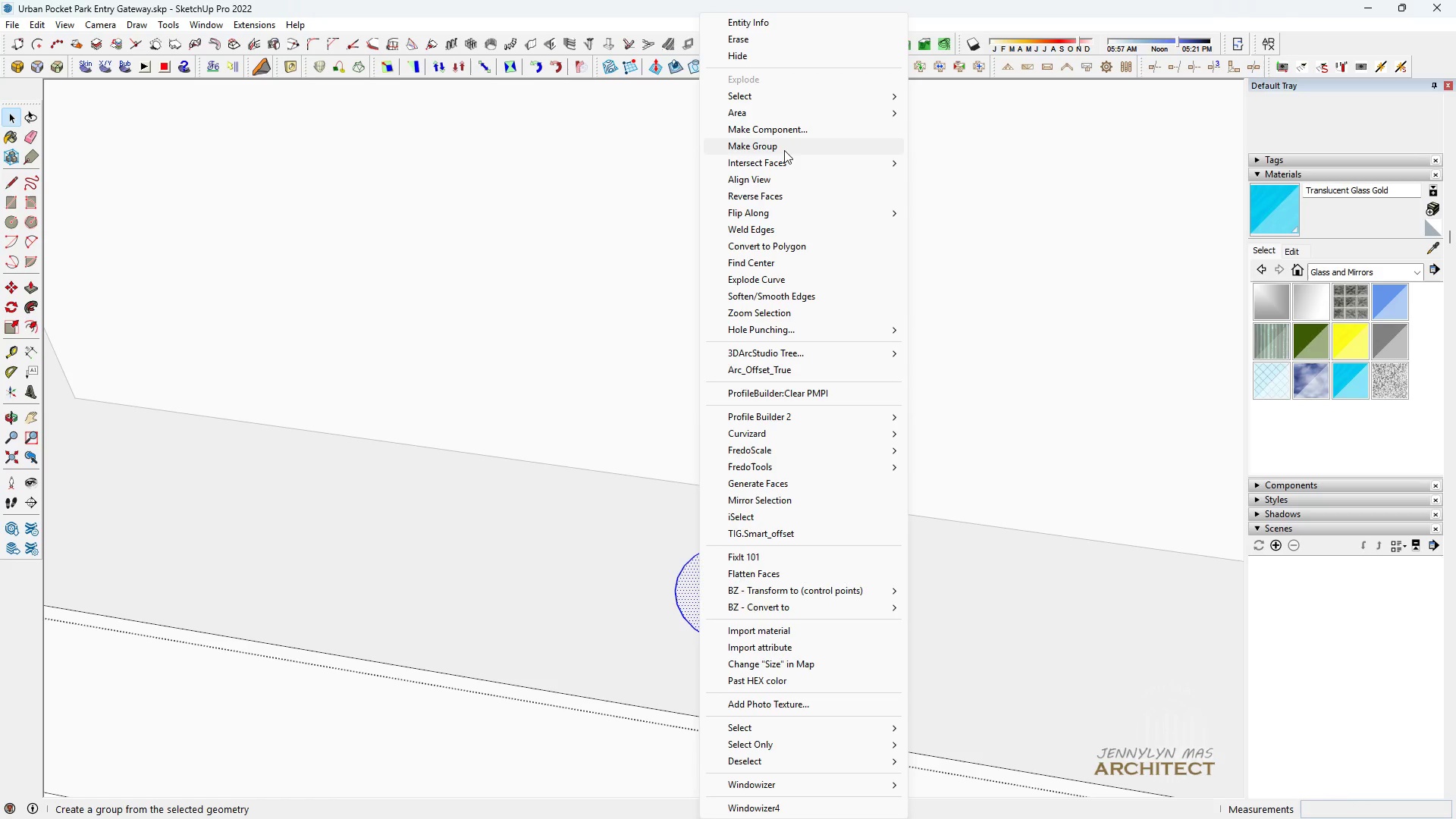 
left_click_drag(start_coordinate=[784, 149], to_coordinate=[789, 150])
 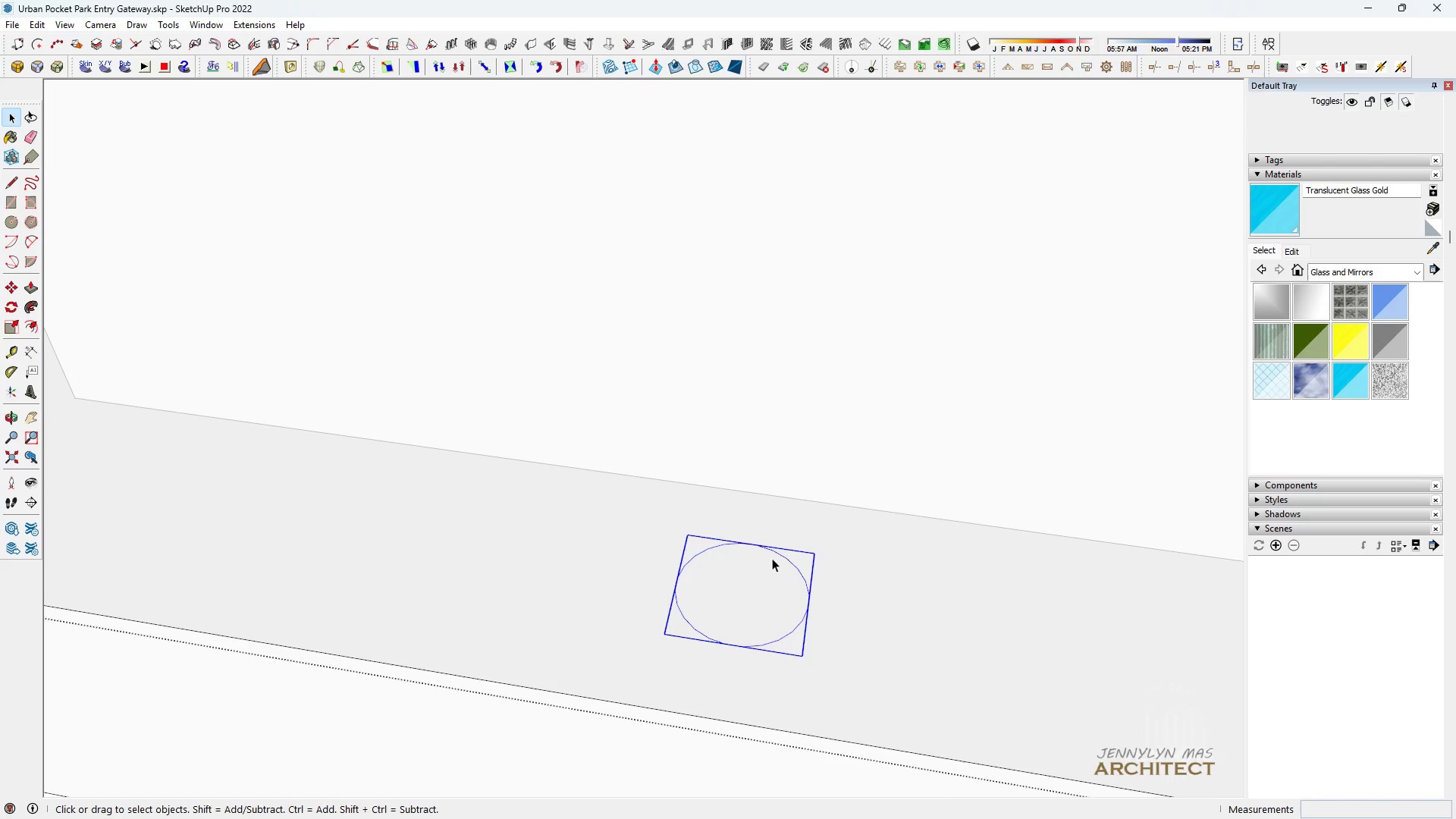 
right_click([772, 563])
 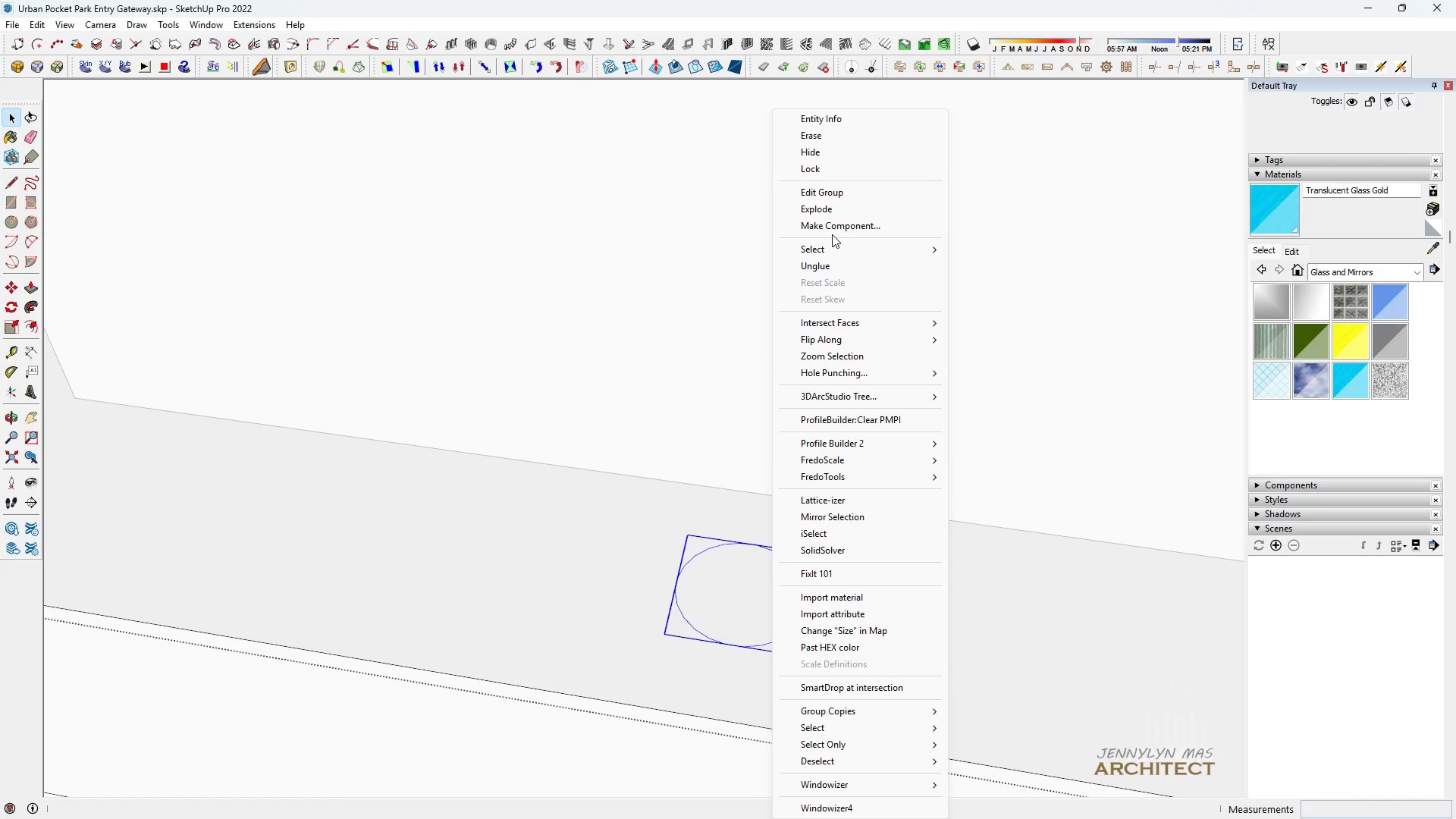 
left_click([832, 222])
 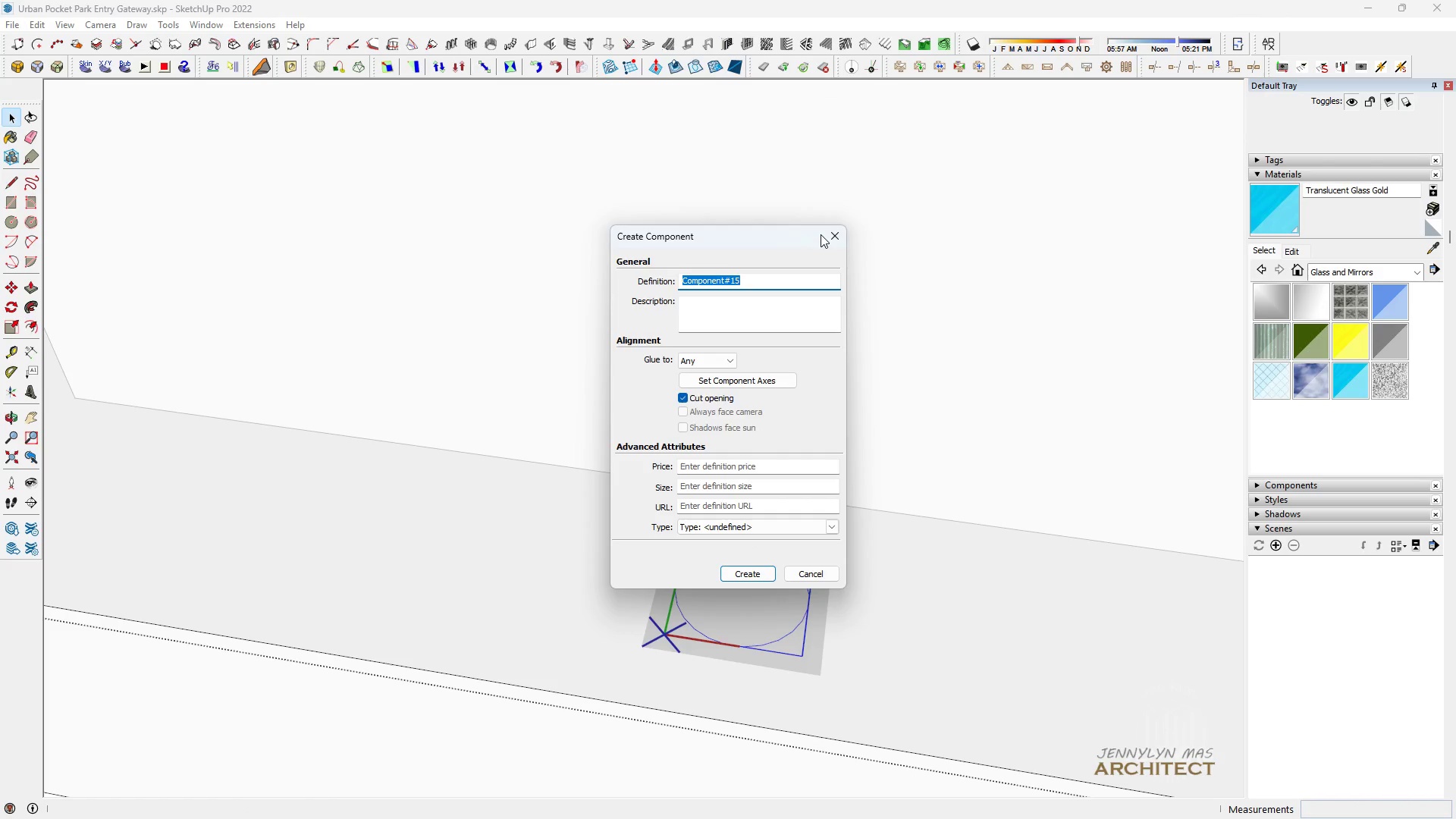 
key(Enter)
 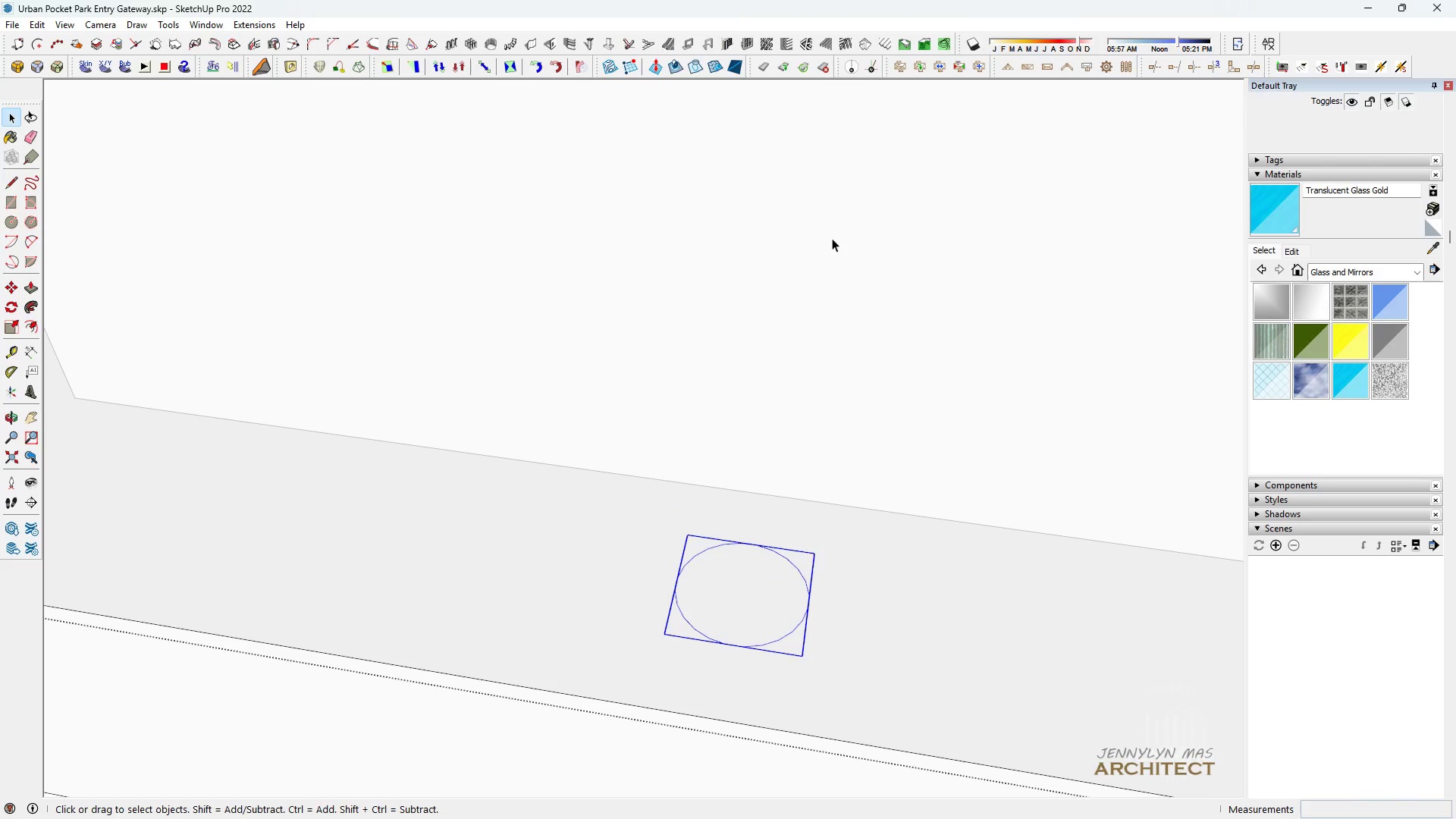 
type( HHH M)
 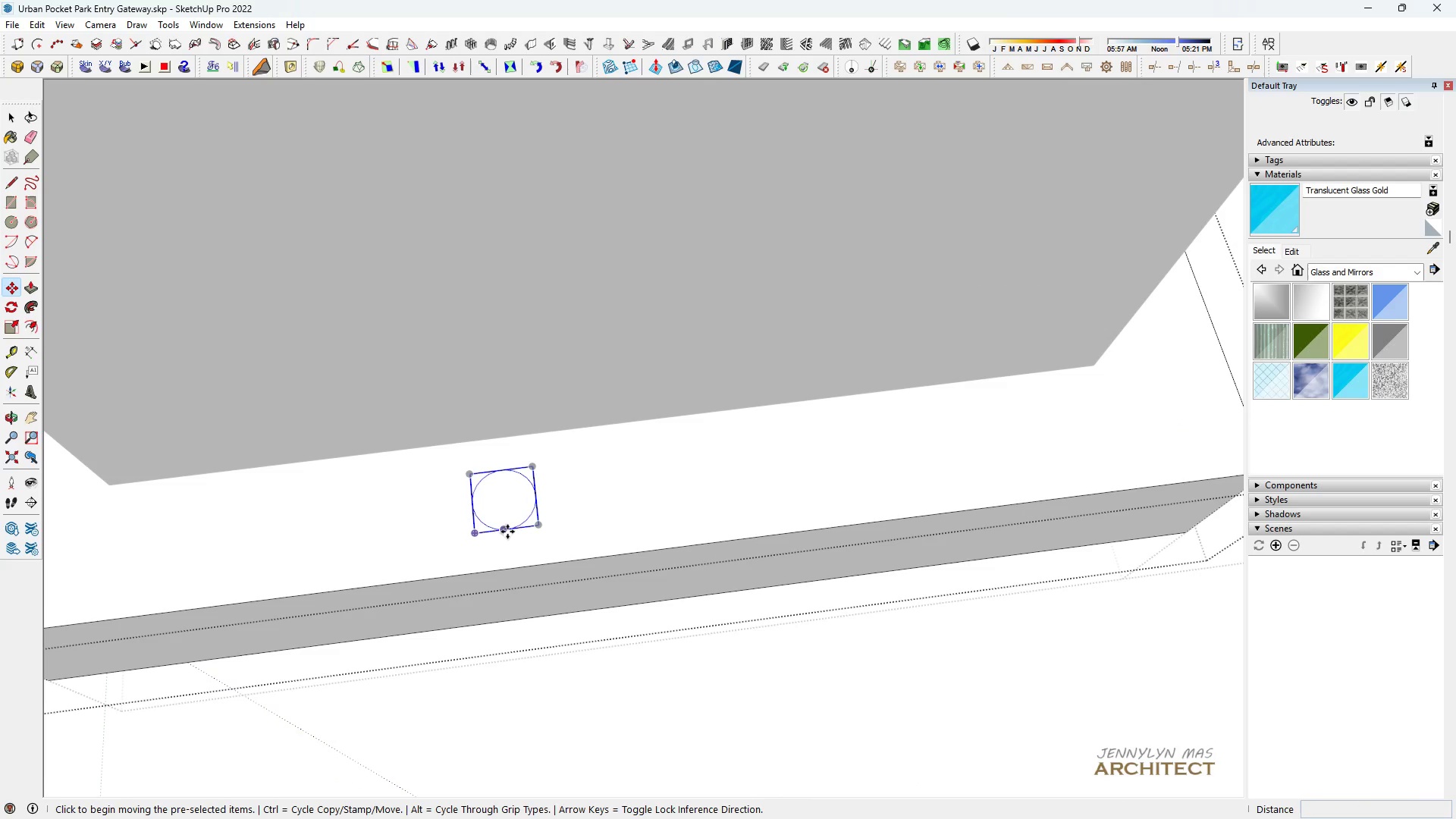 
scroll: coordinate [805, 666], scroll_direction: down, amount: 9.0
 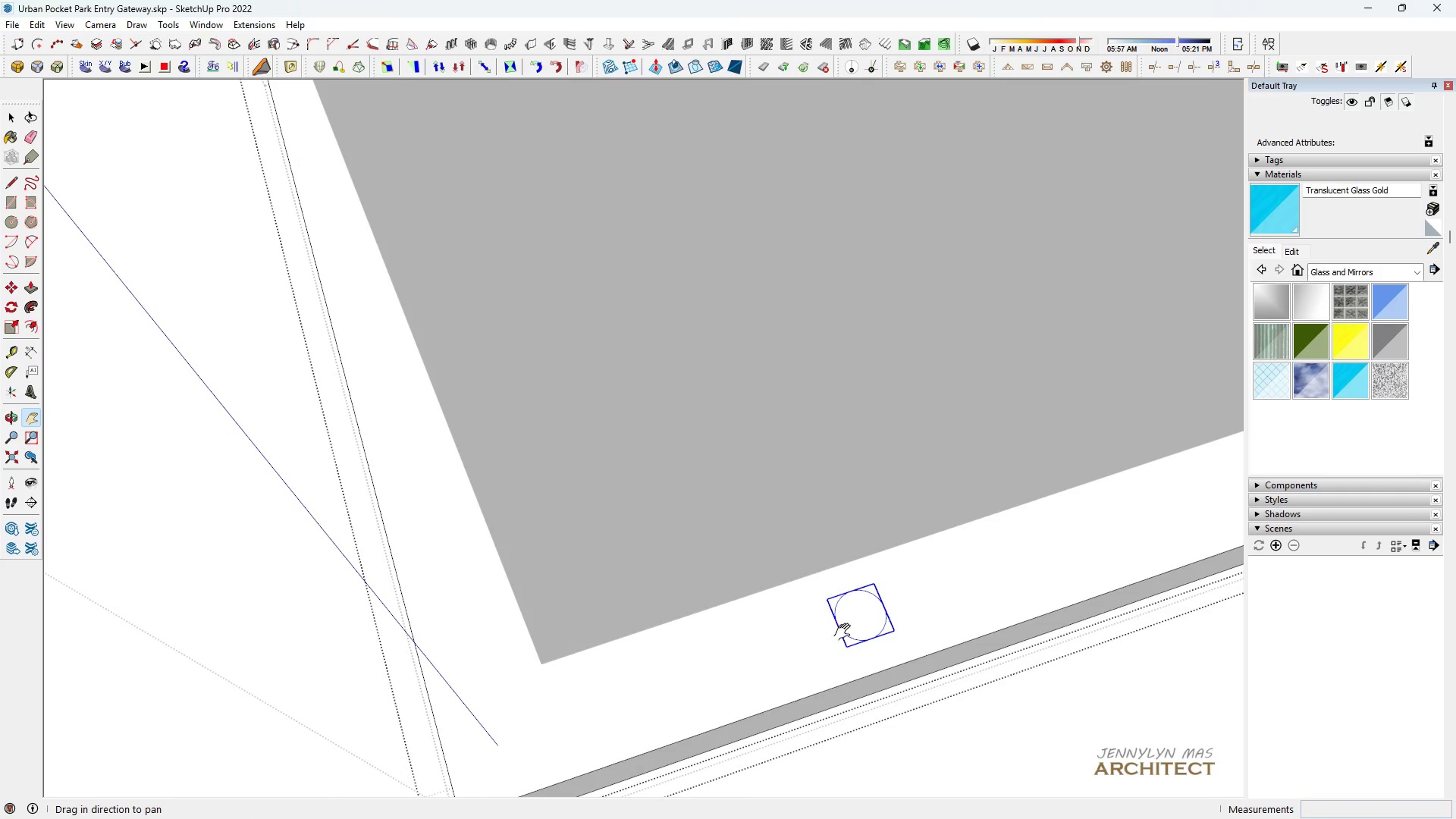 
left_click_drag(start_coordinate=[783, 622], to_coordinate=[373, 532])
 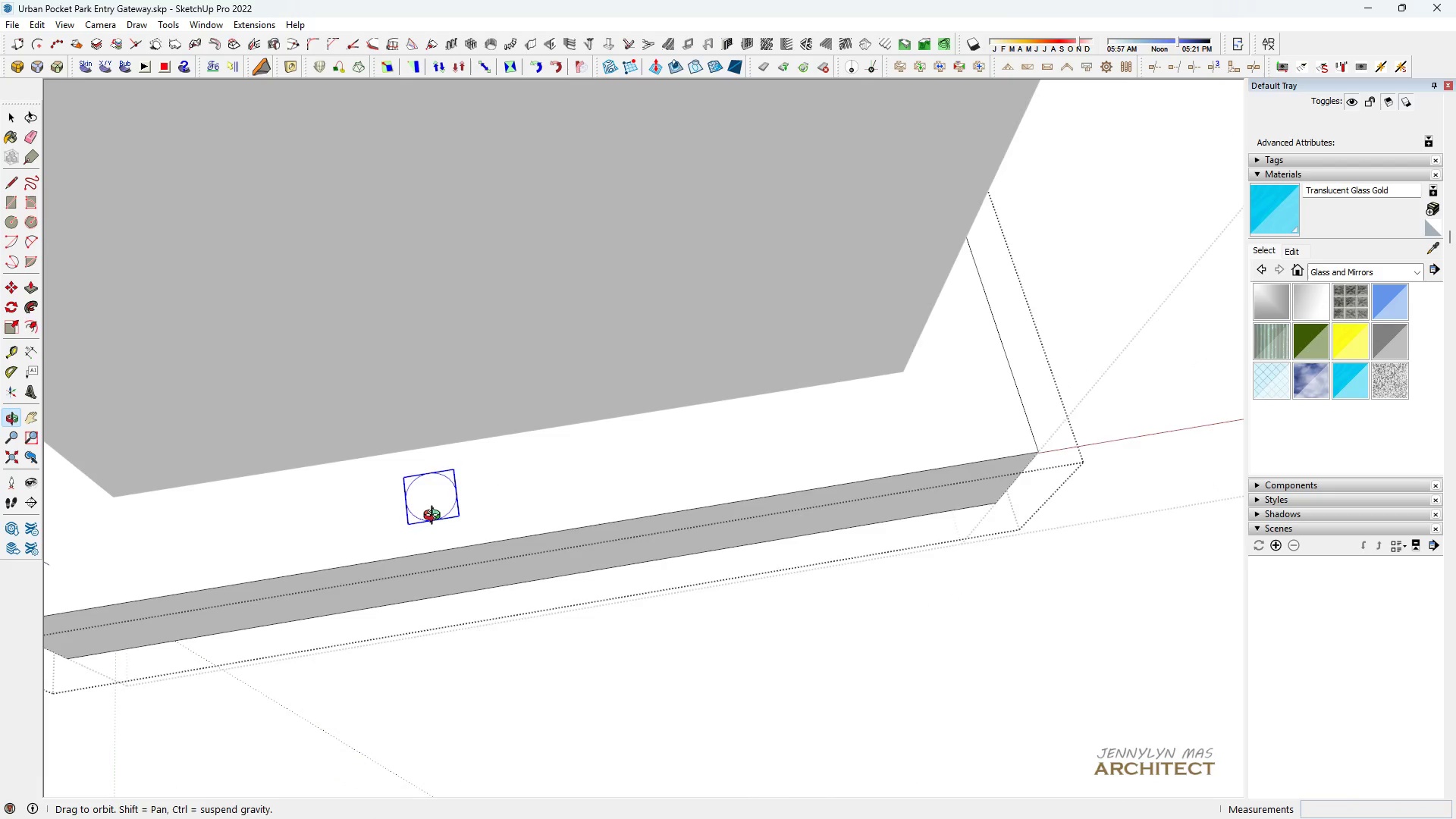 
scroll: coordinate [434, 512], scroll_direction: down, amount: 2.0
 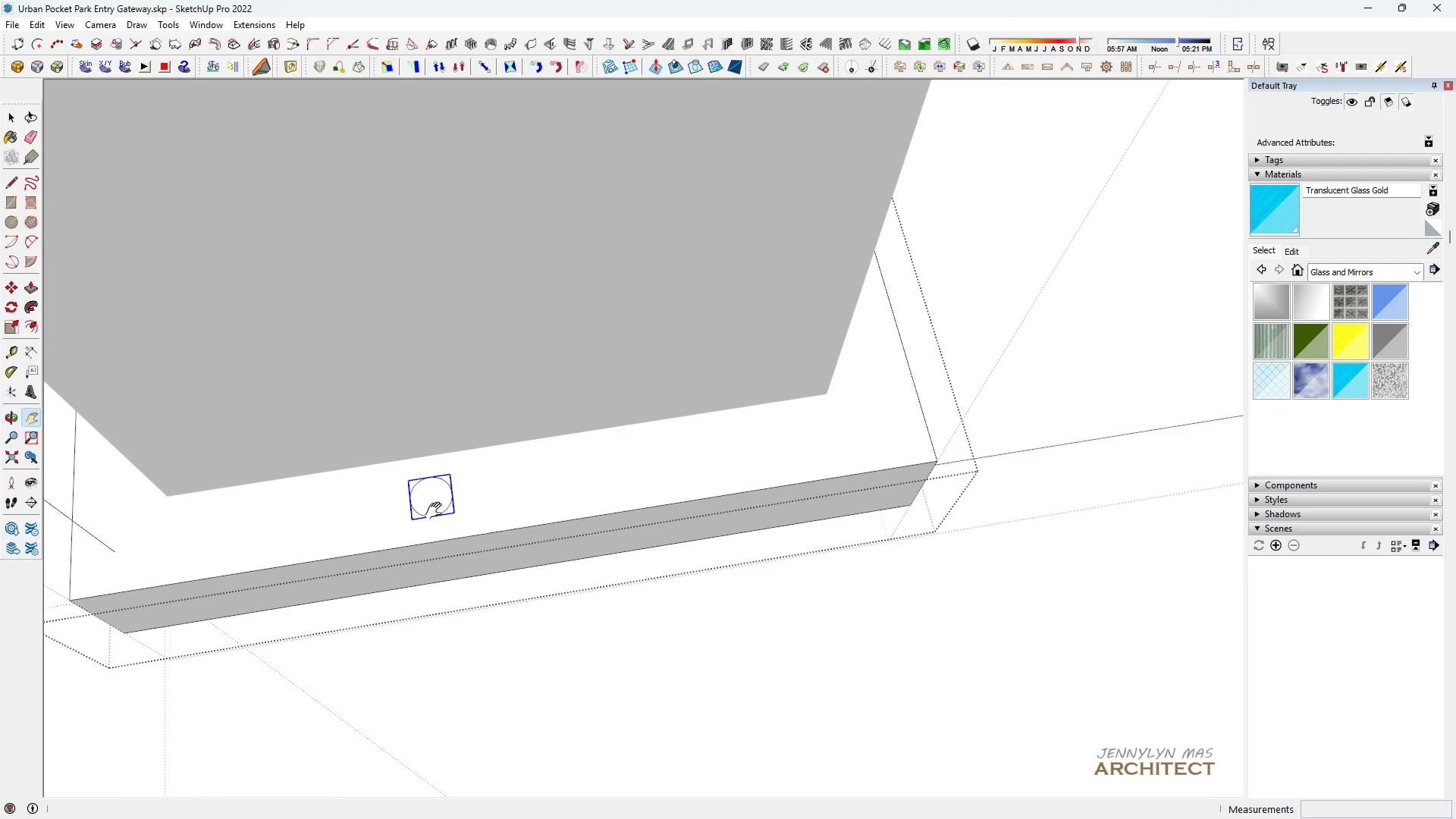 
left_click_drag(start_coordinate=[438, 511], to_coordinate=[520, 526])
 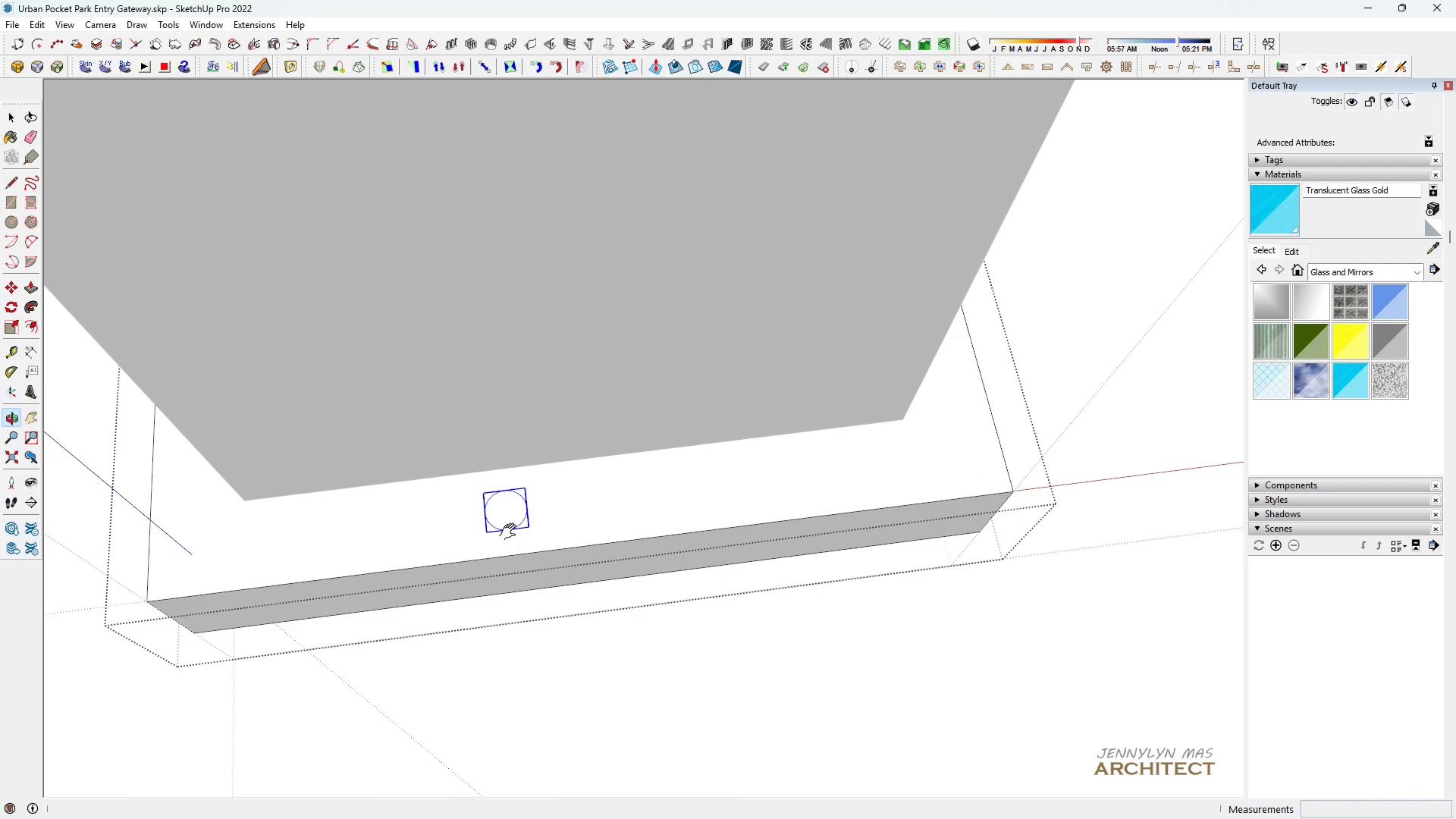 
scroll: coordinate [510, 531], scroll_direction: up, amount: 4.0
 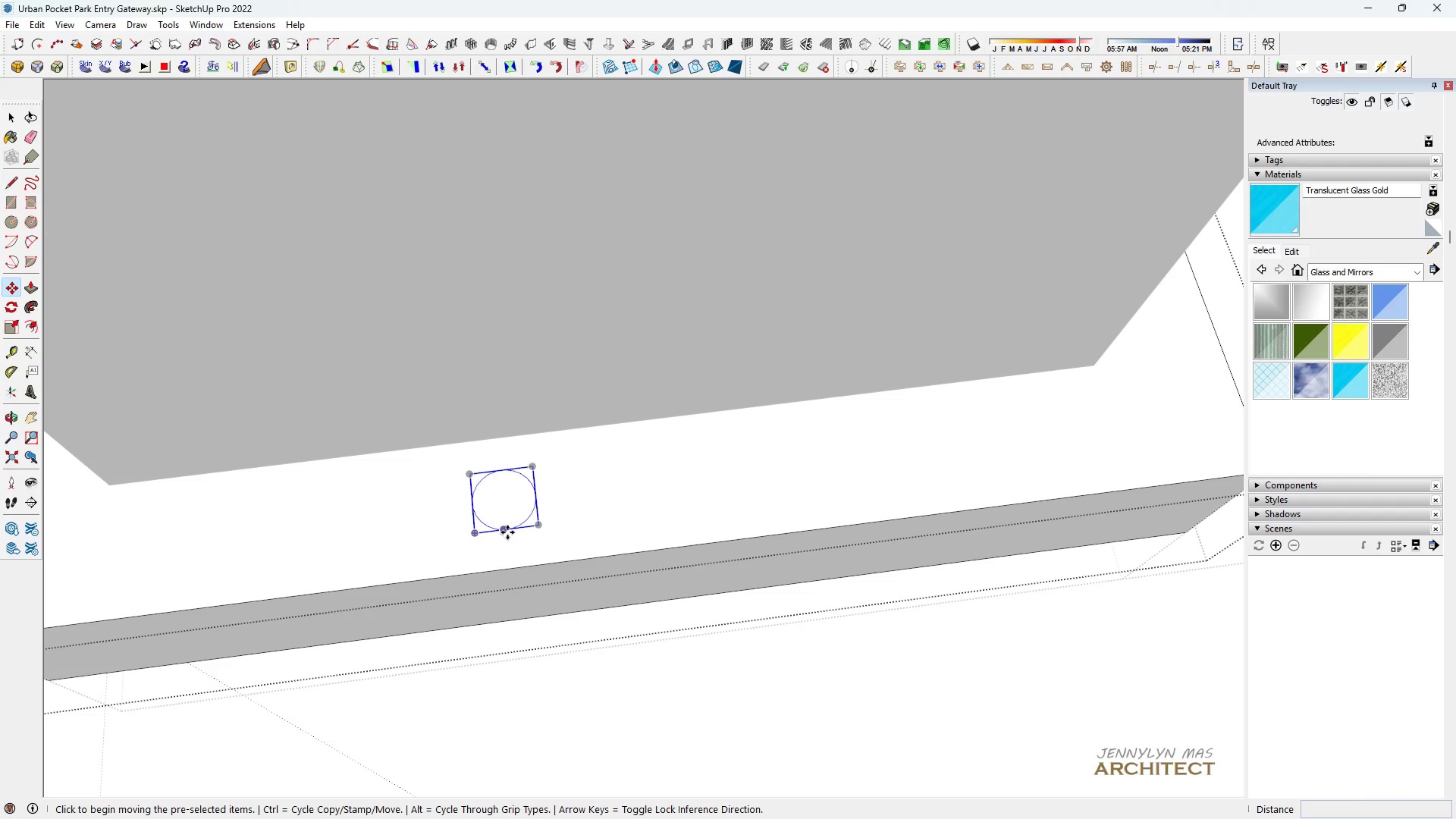 
left_click([507, 529])
 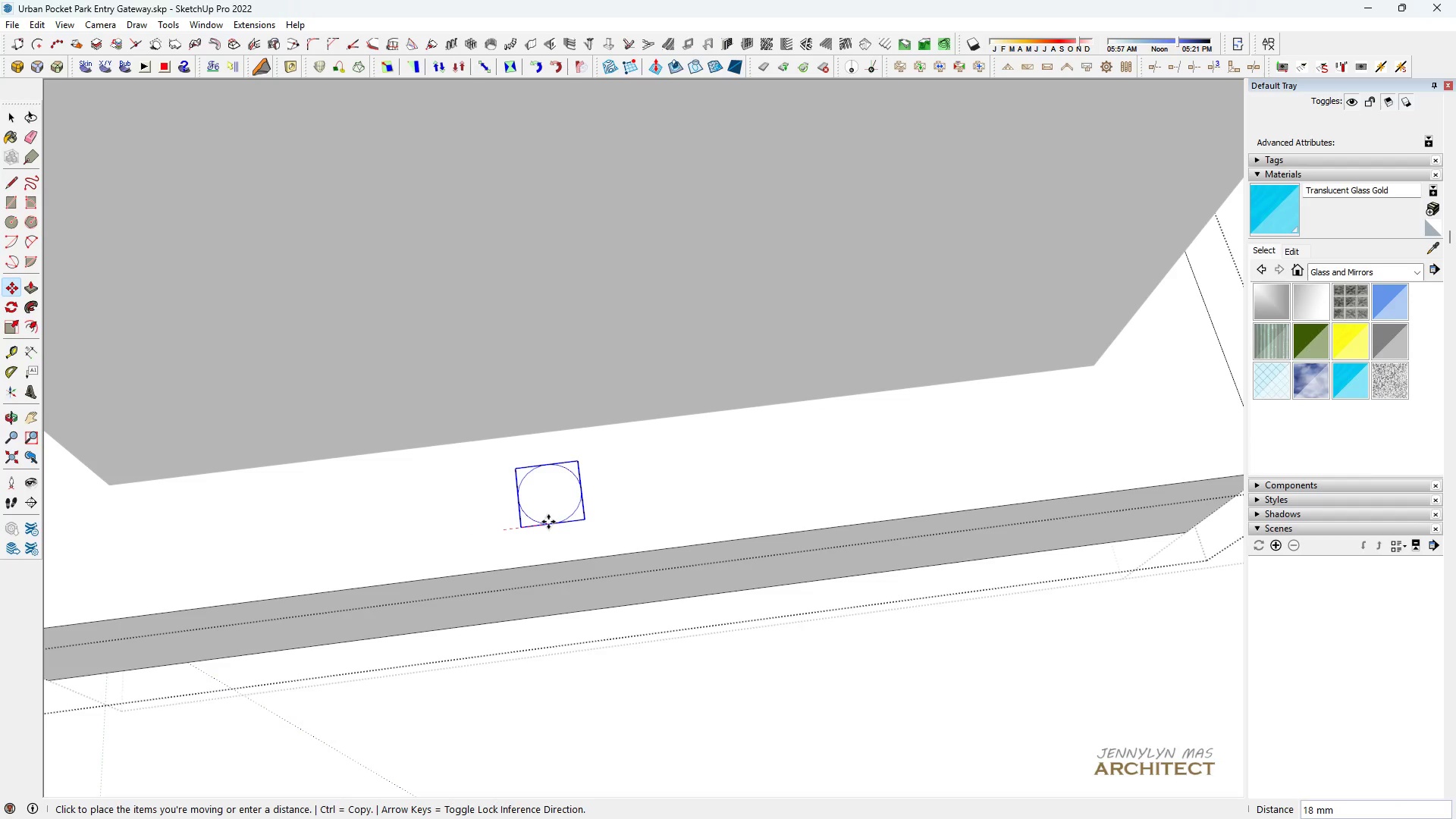 
hold_key(key=ShiftLeft, duration=1.51)
scroll: coordinate [550, 544], scroll_direction: down, amount: 6.0
 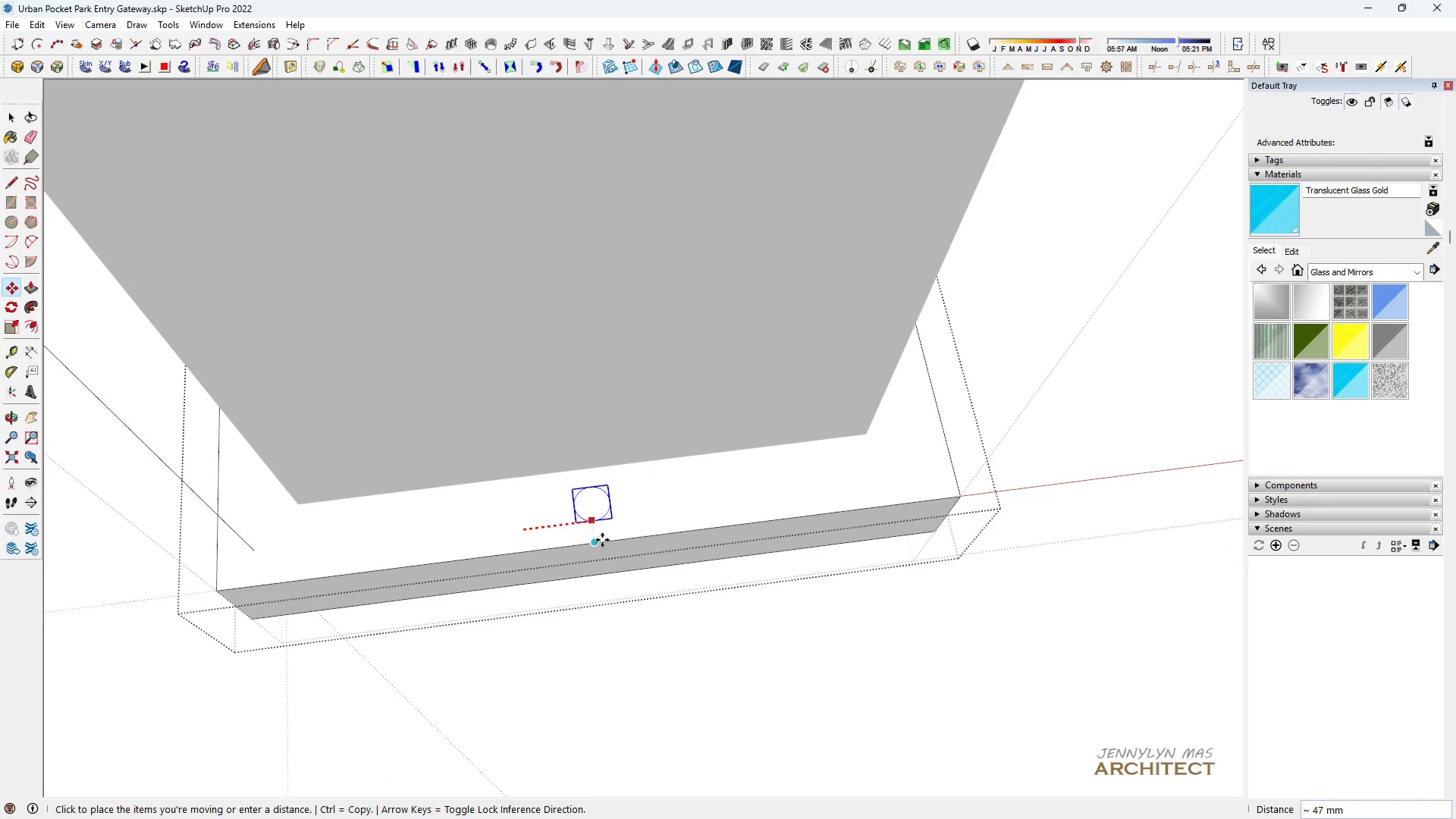 
left_click([602, 540])
 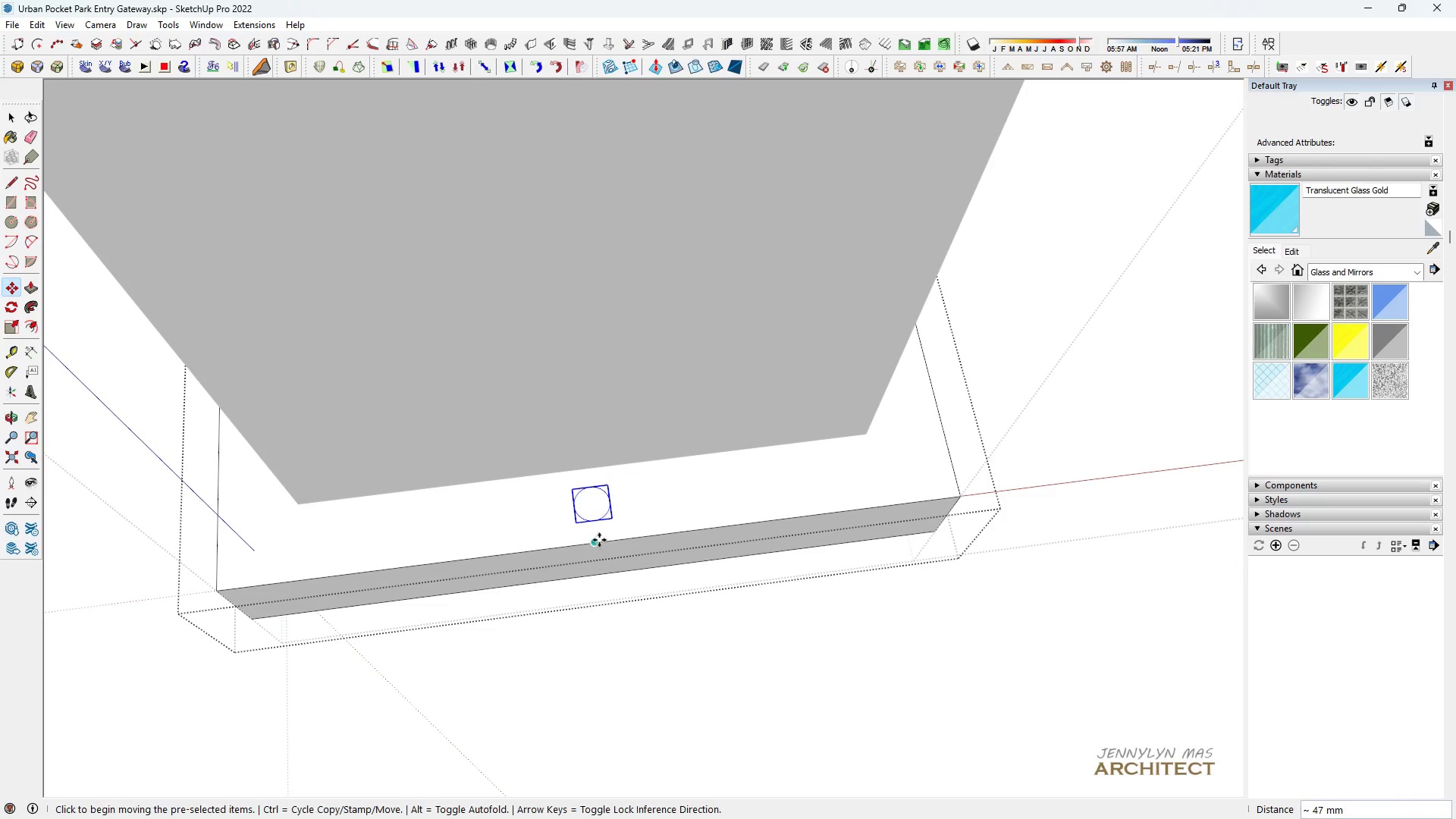 
key(Shift+ShiftLeft)
 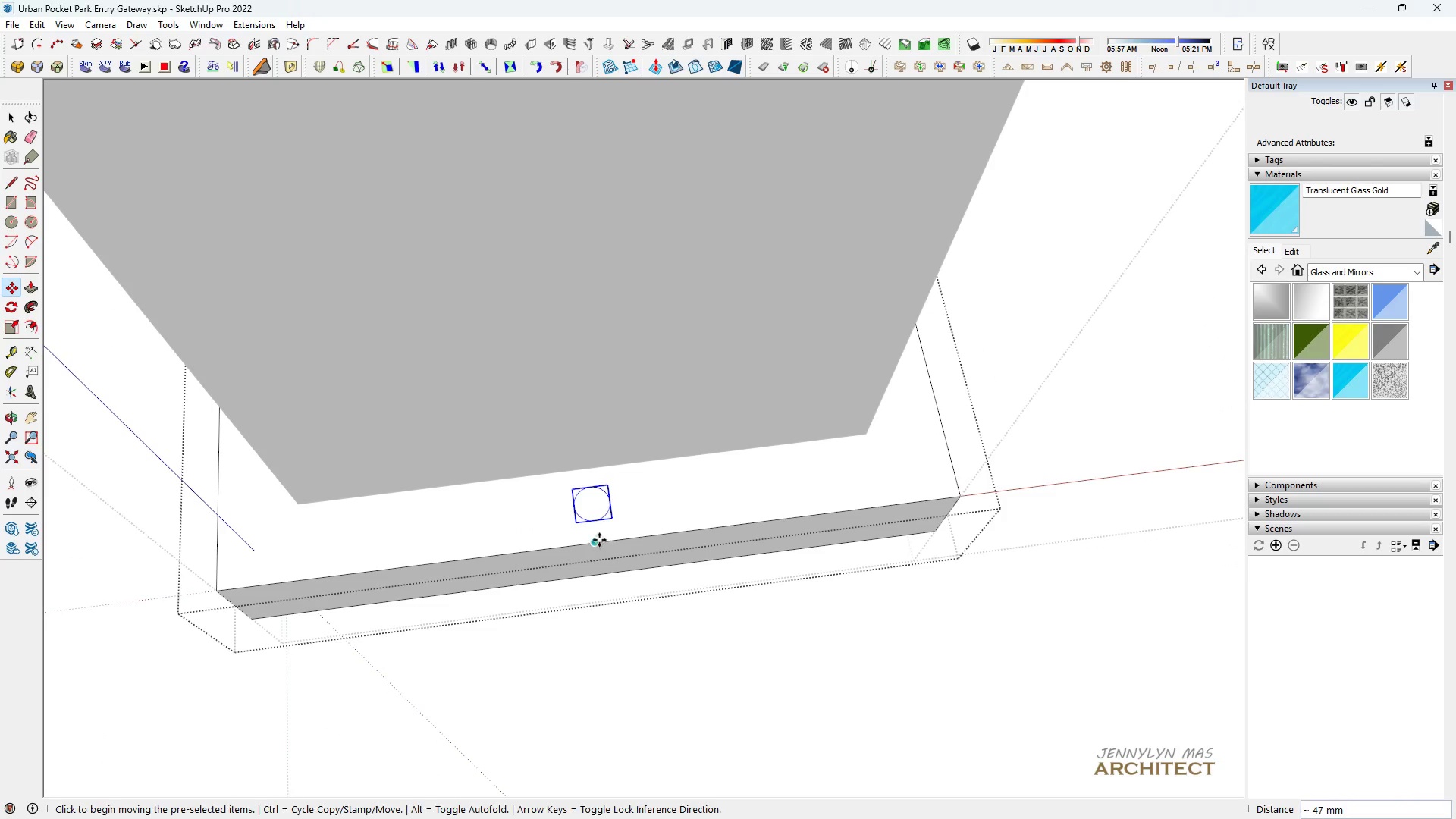 
key(Shift+ShiftLeft)
 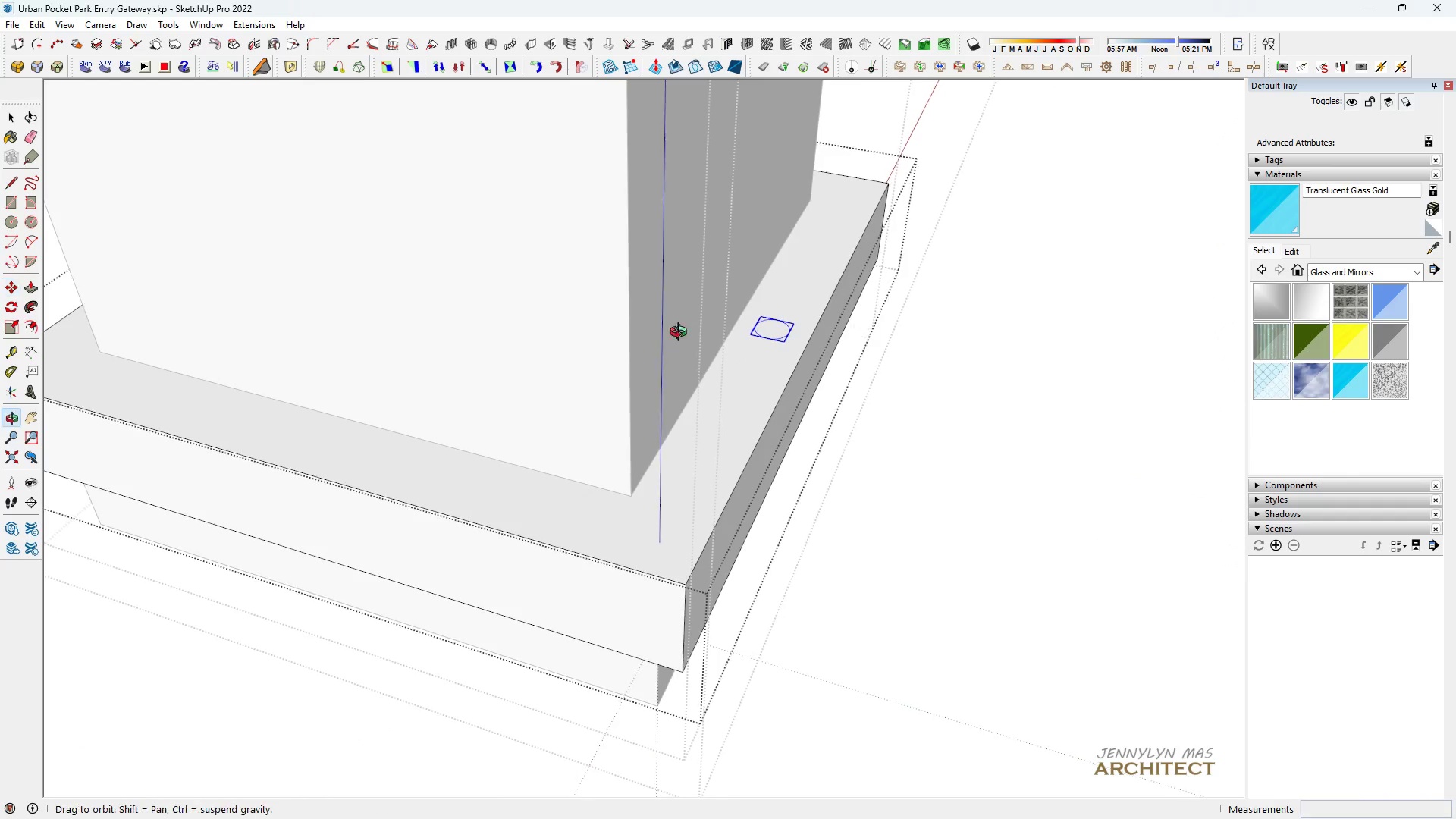 
key(Space)
 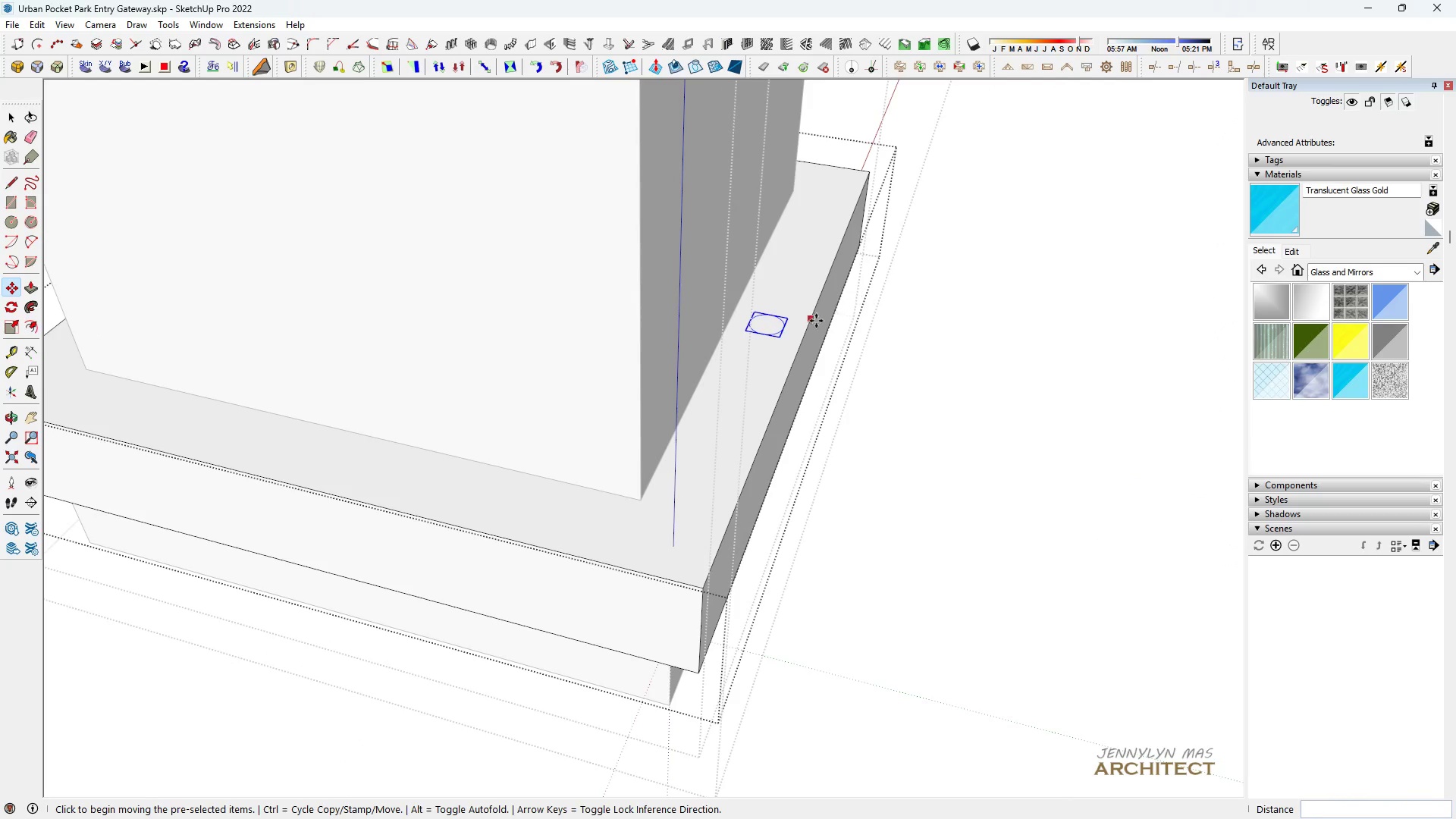 
scroll: coordinate [814, 321], scroll_direction: up, amount: 4.0
 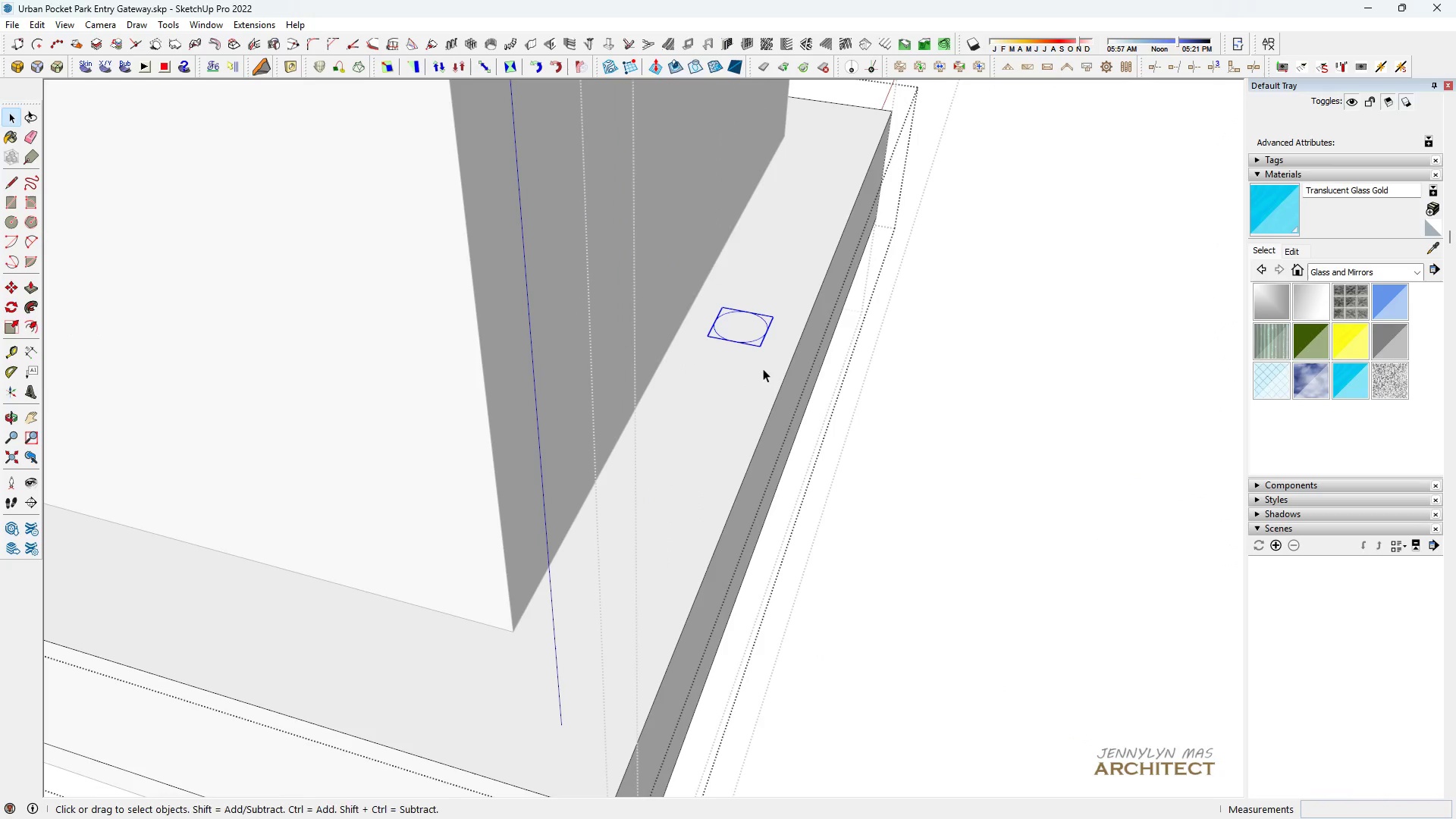 
key(M)
 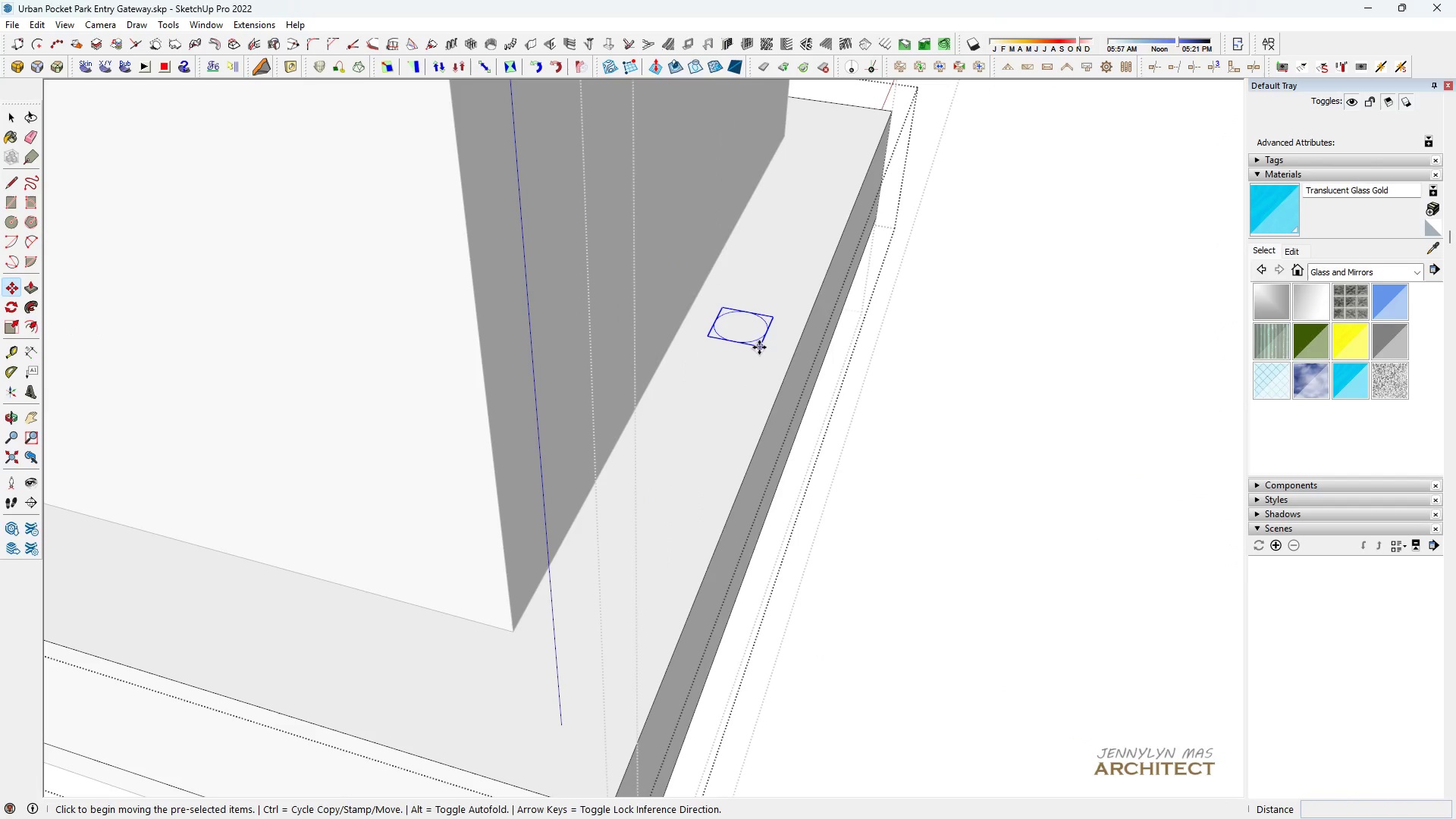 
left_click([759, 347])
 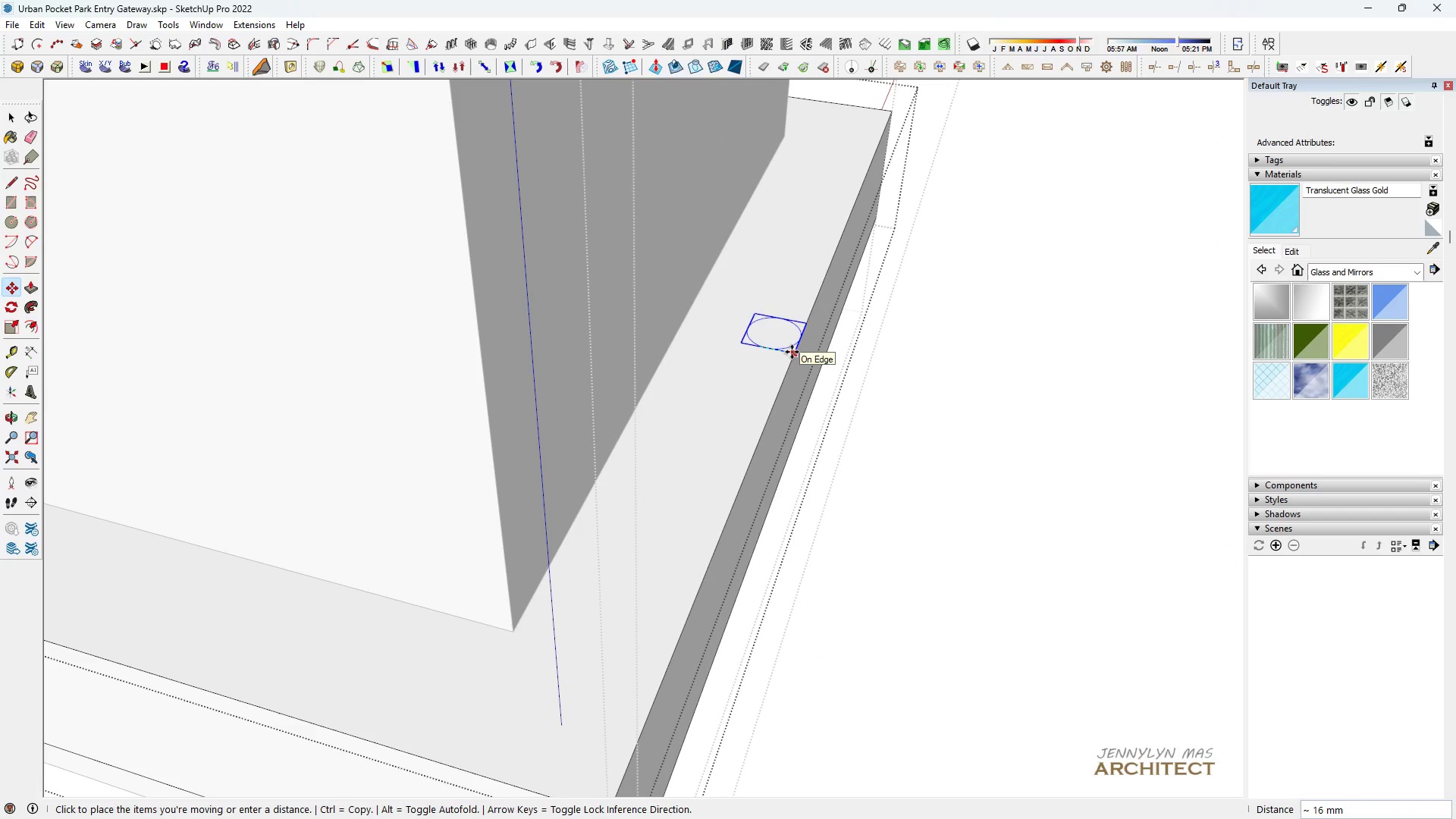 
left_click([792, 352])
 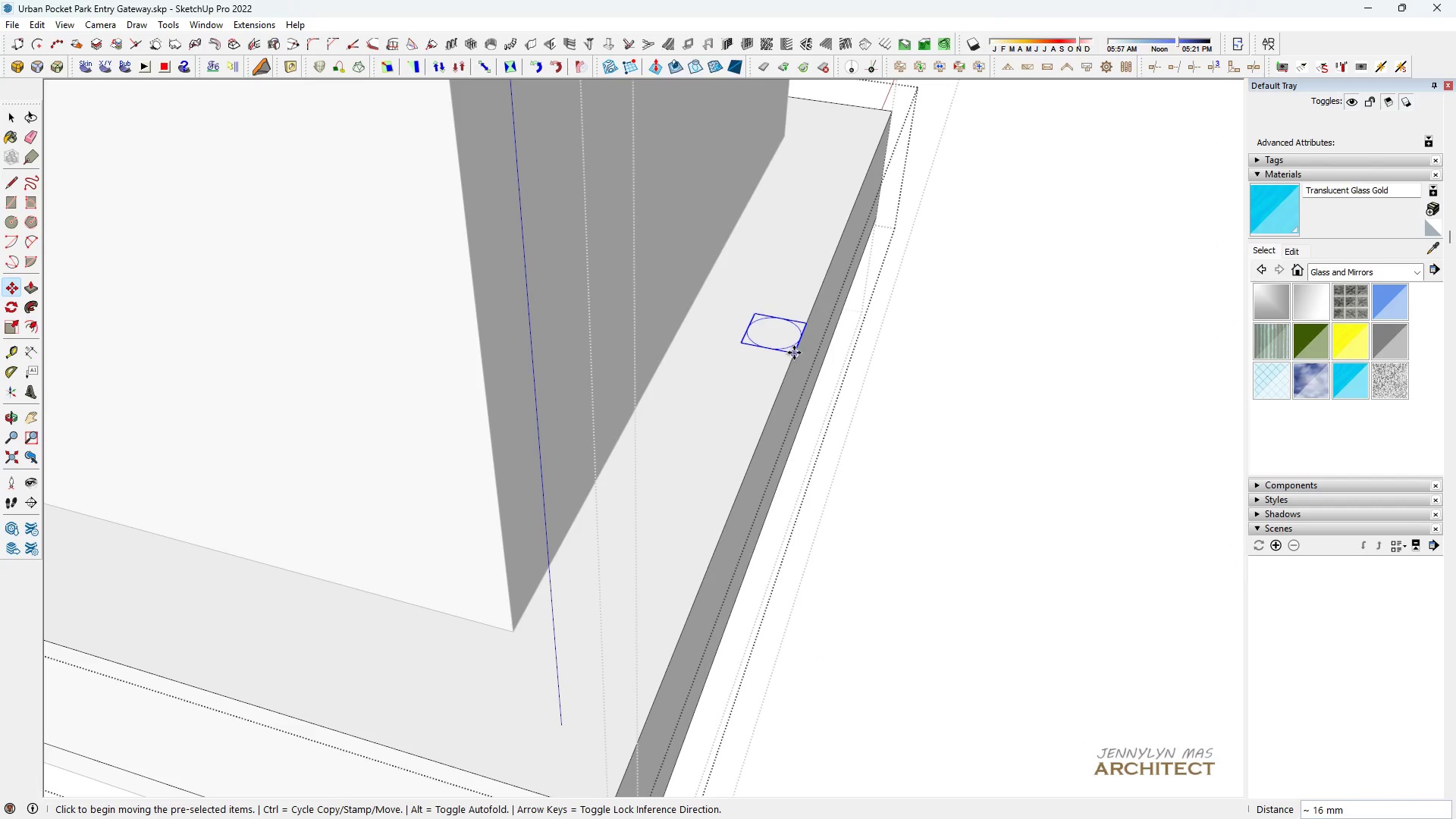 
left_click([794, 353])
 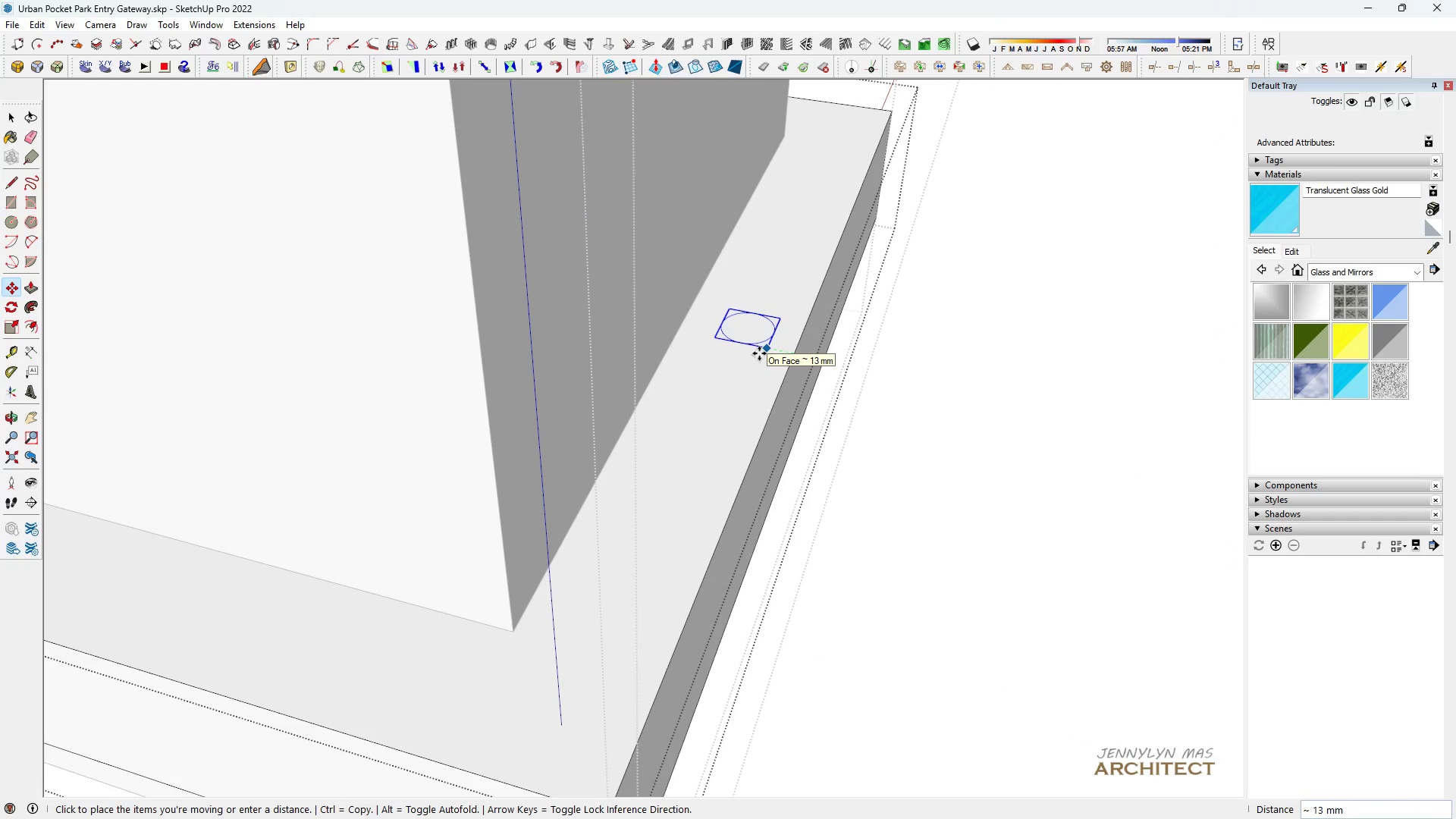 
type(15)
 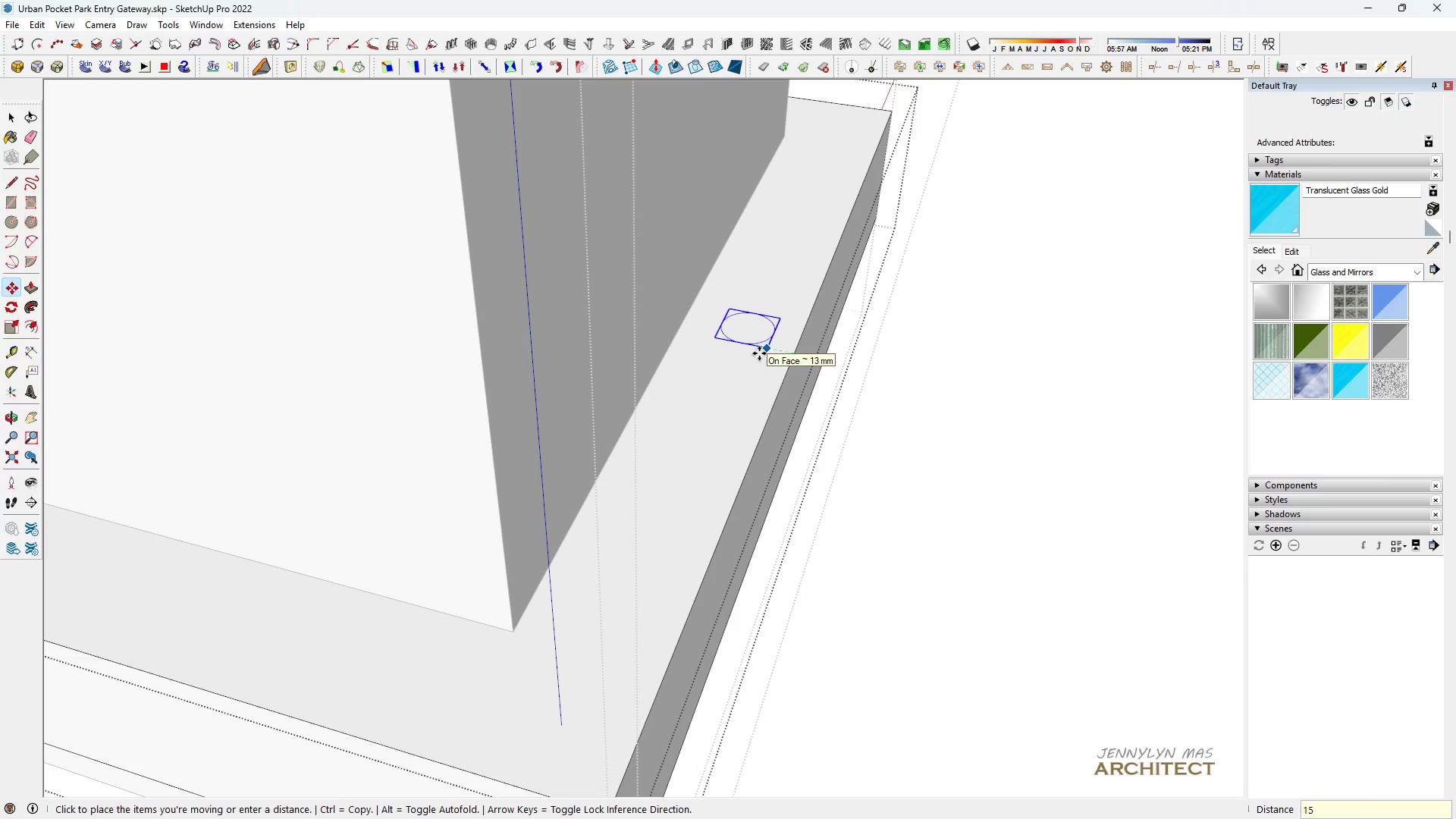 
key(Enter)
 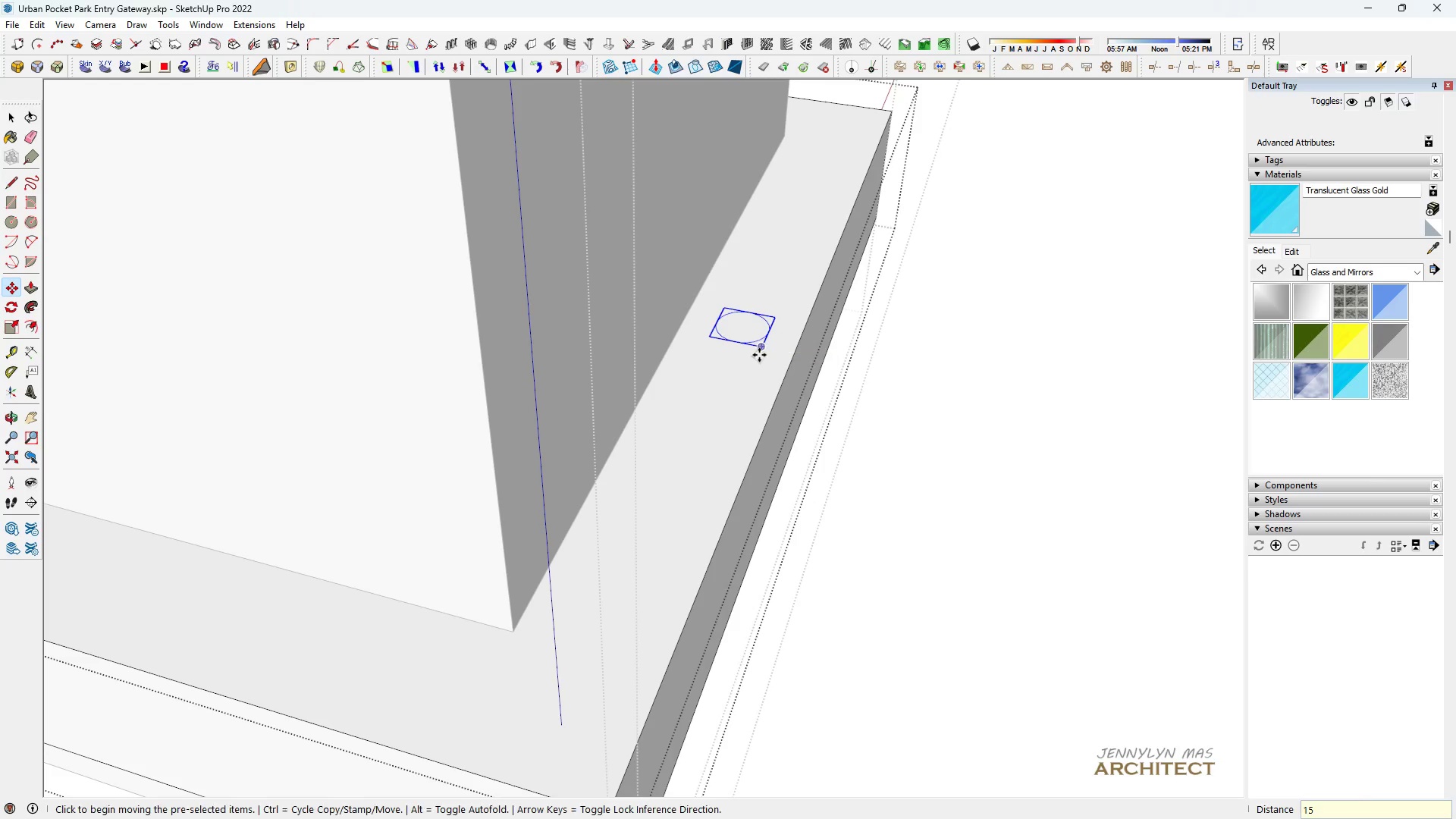 
key(Space)
 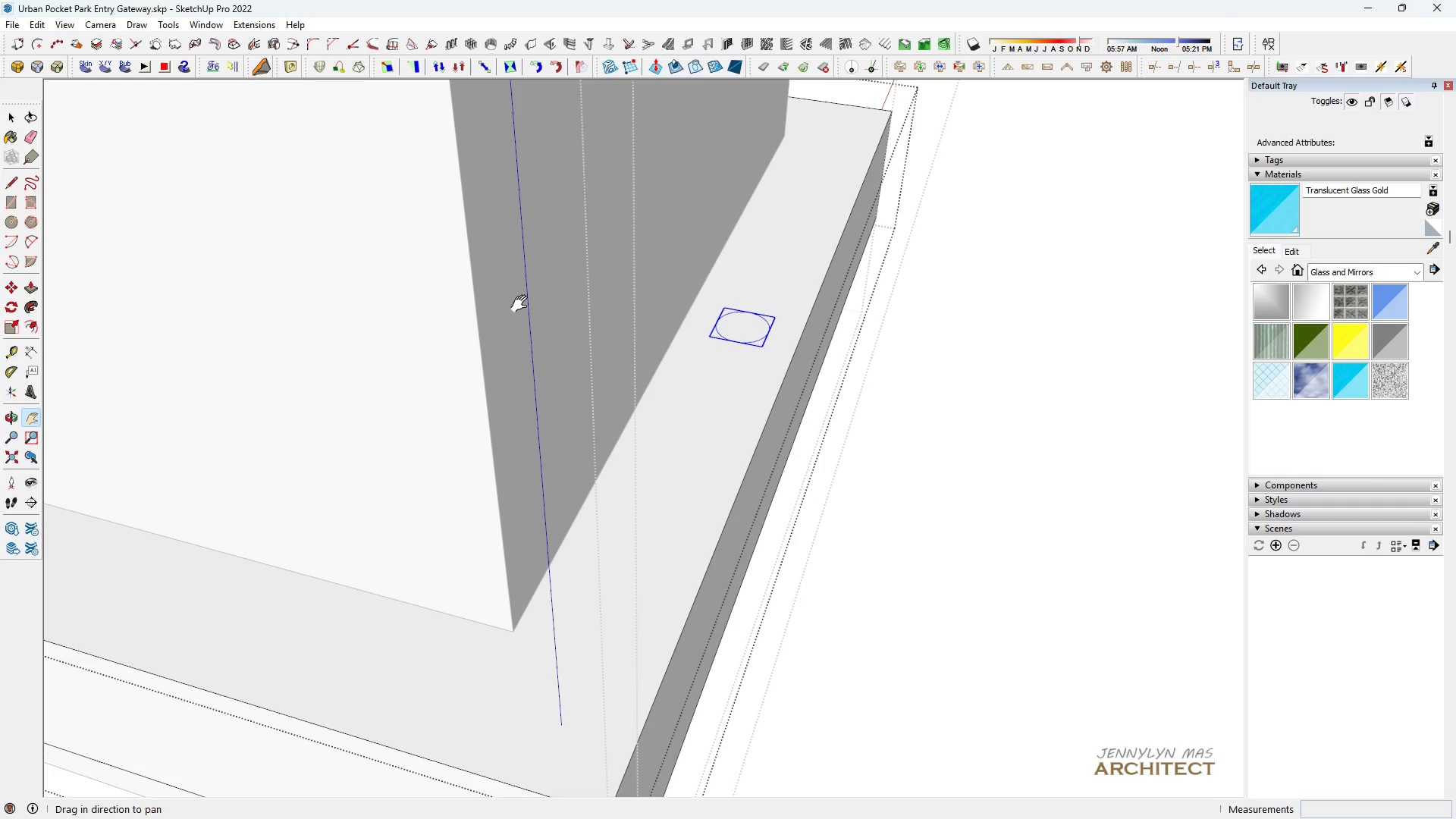 
key(H)
 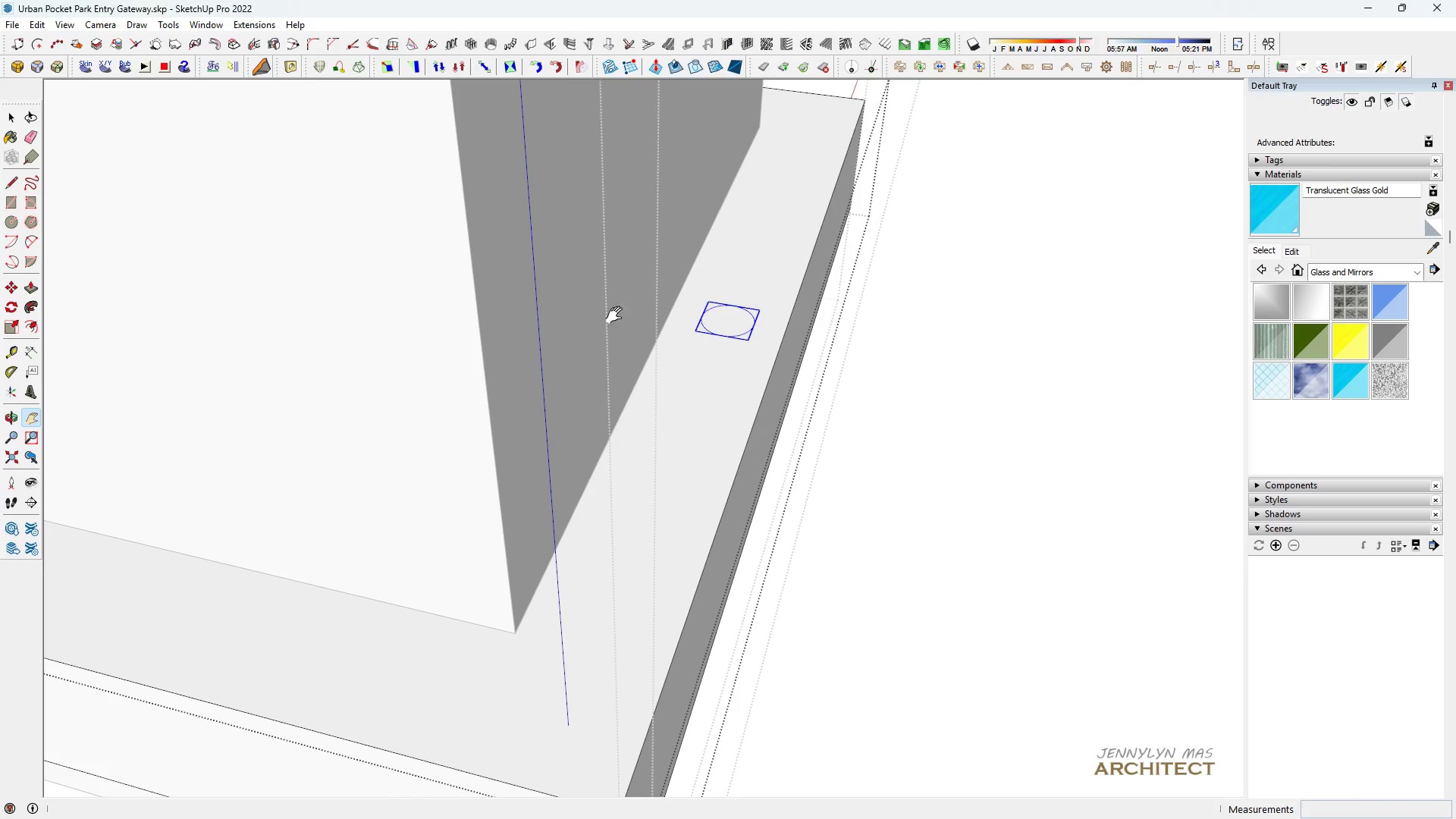 
key(Space)
 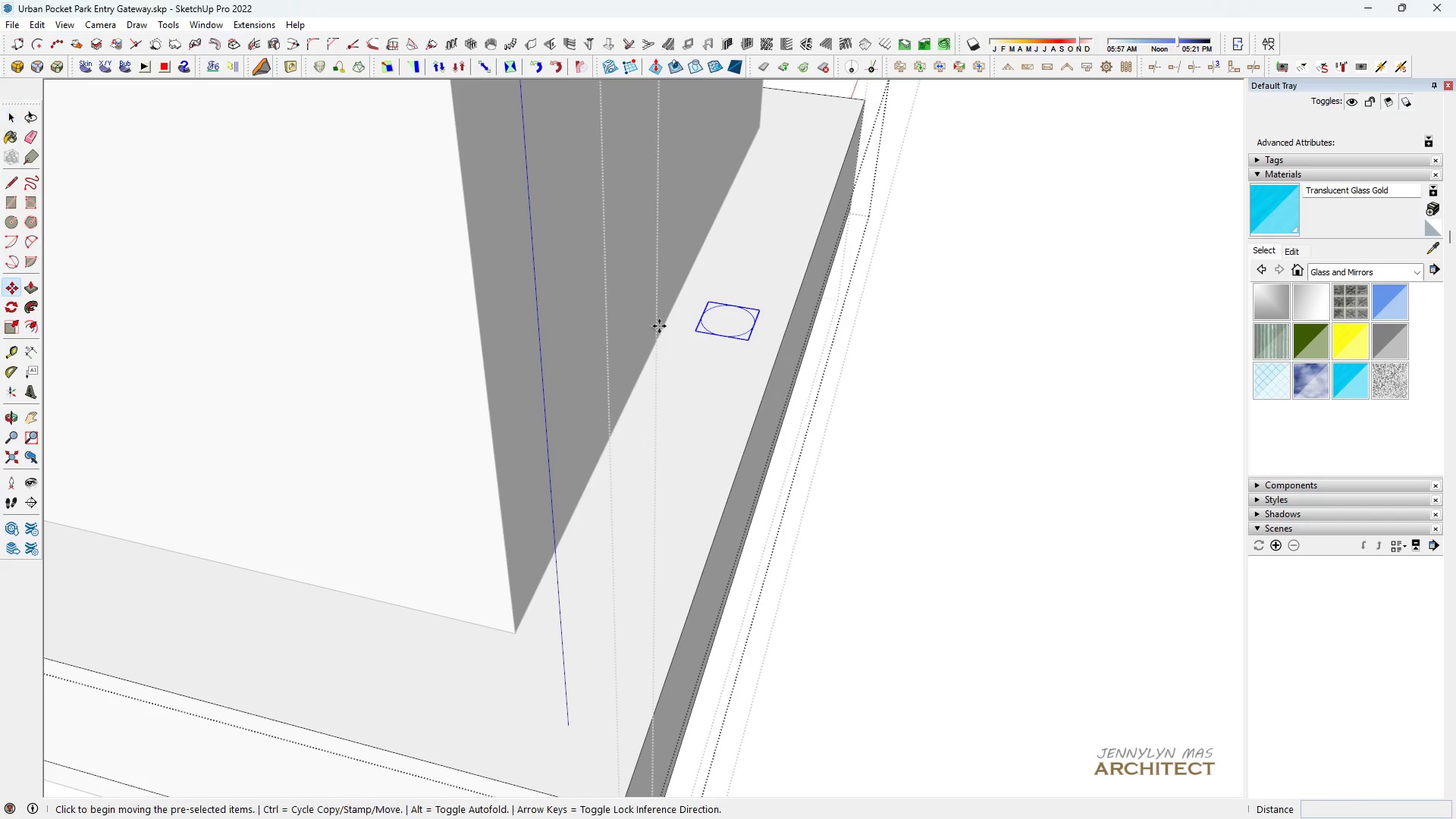 
key(M)
 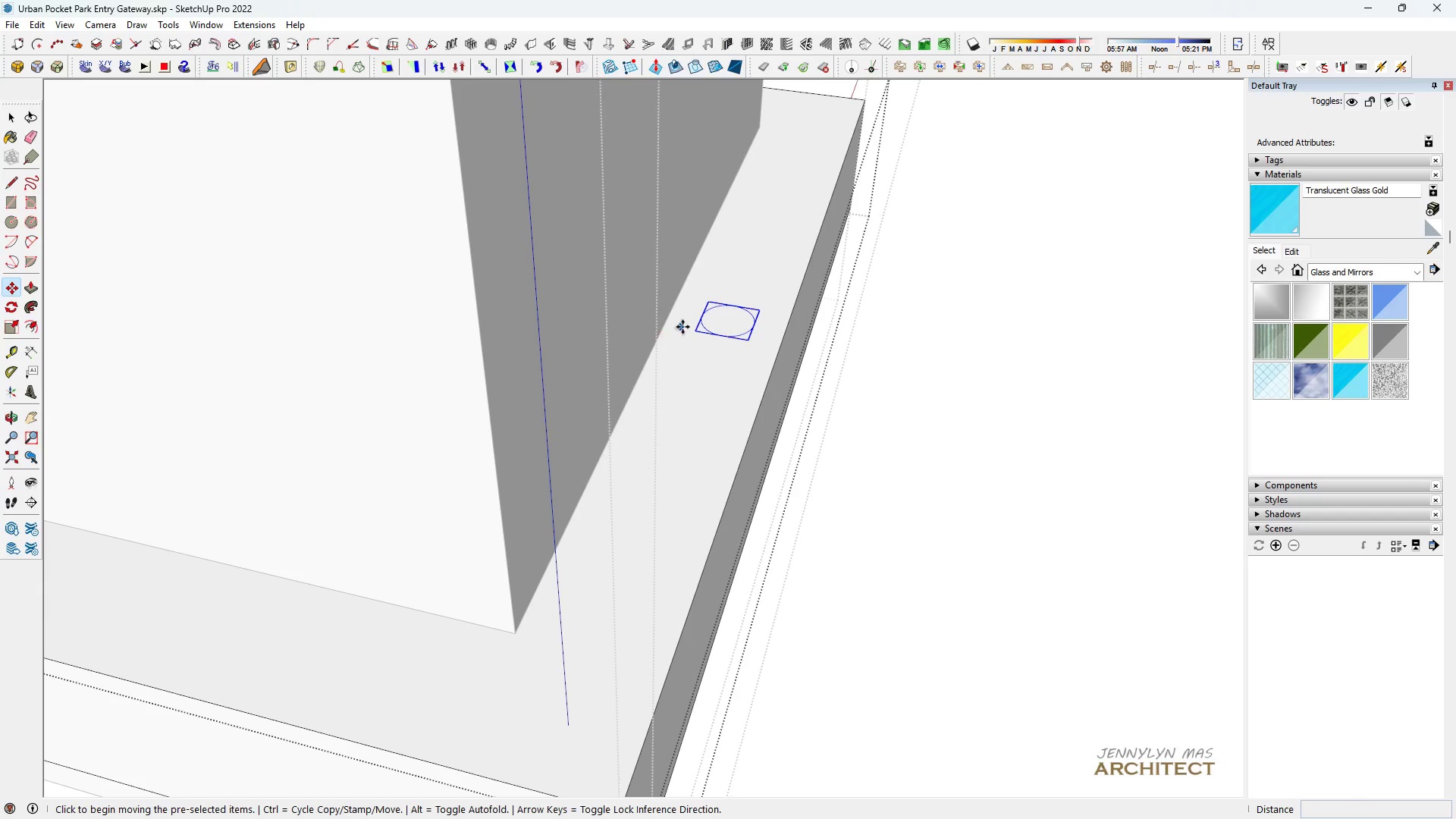 
key(Control+ControlLeft)
 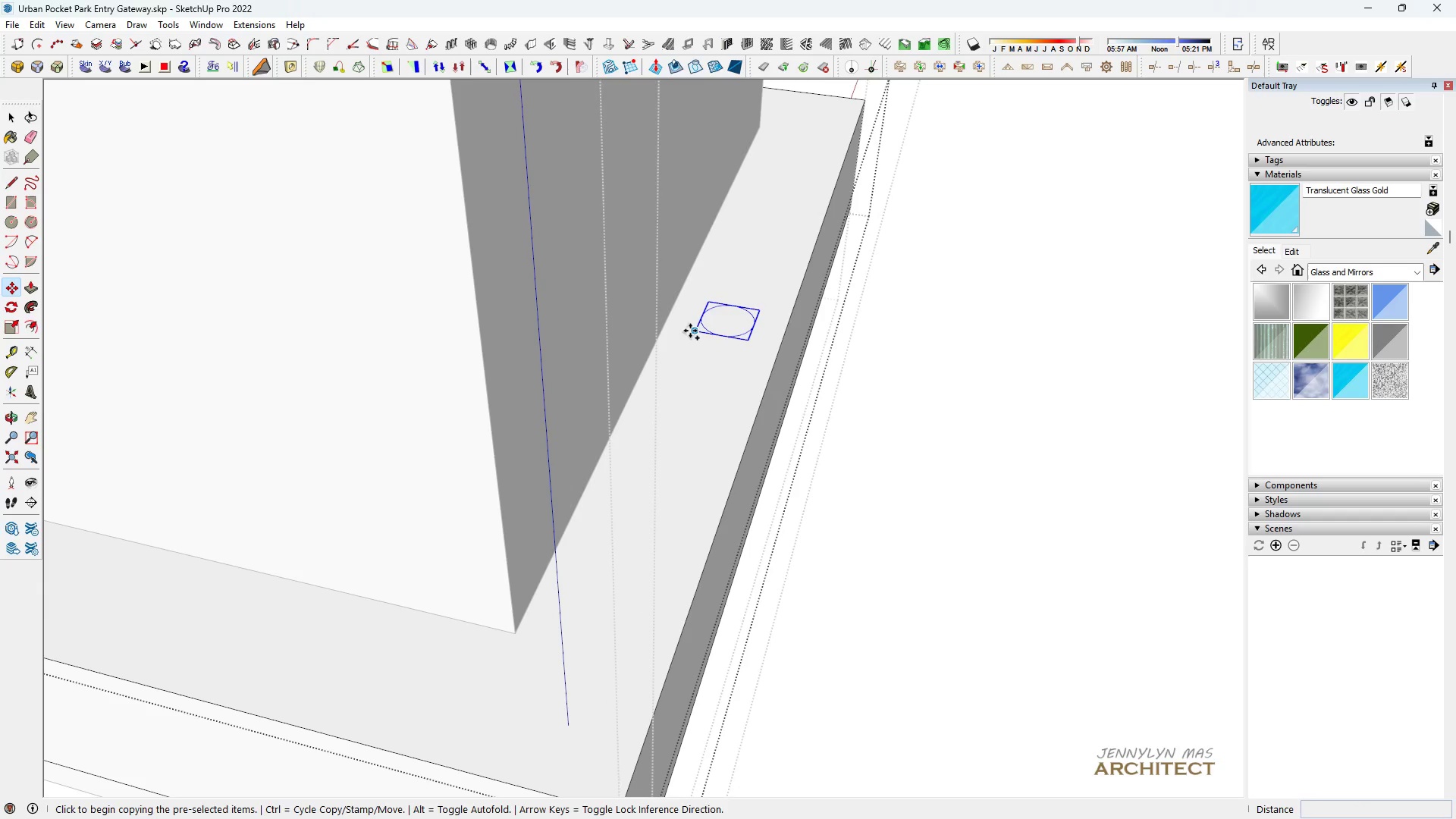 
left_click([690, 331])
 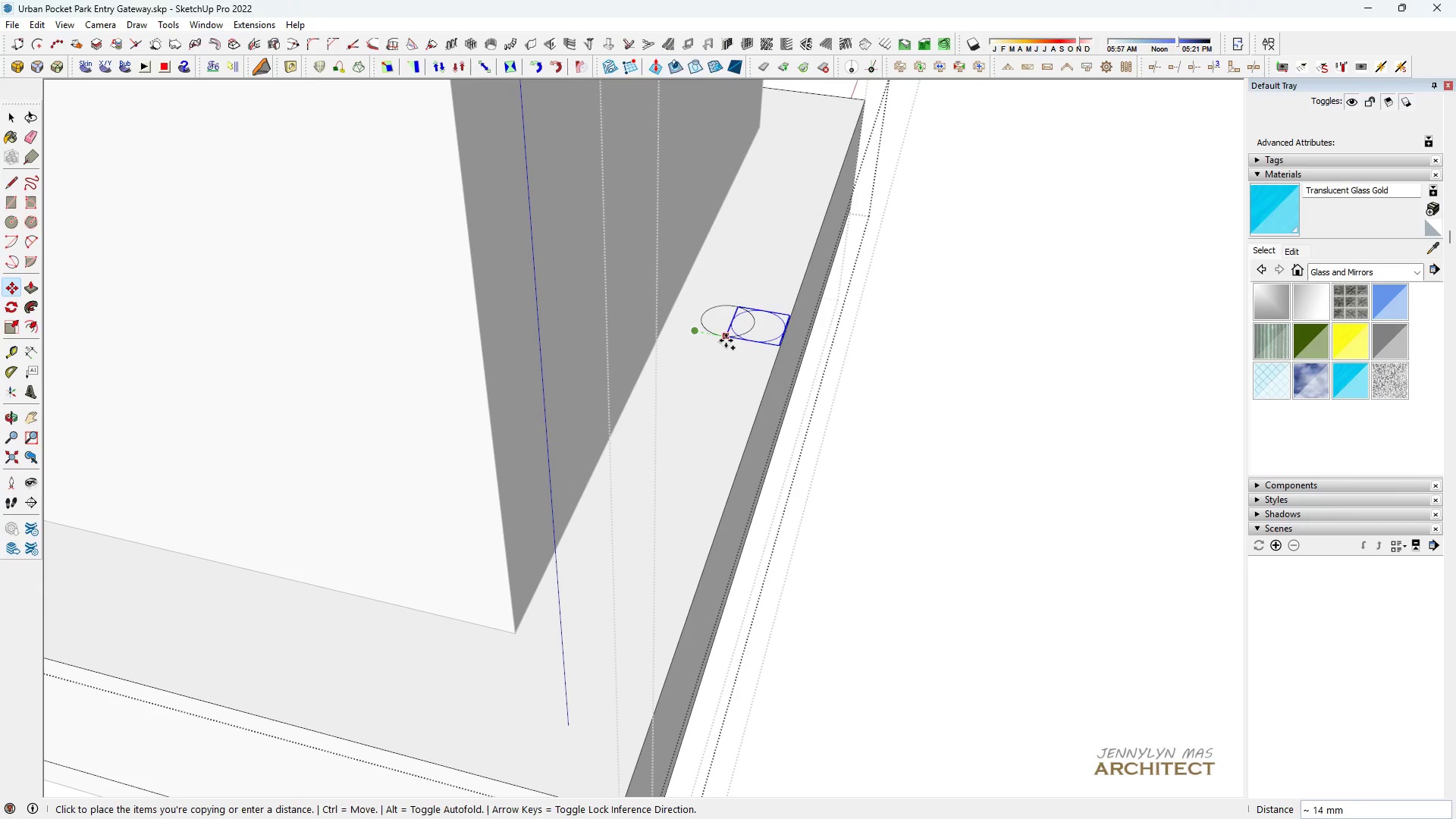 
hold_key(key=ShiftLeft, duration=1.52)
scroll: coordinate [1037, 413], scroll_direction: down, amount: 10.0
 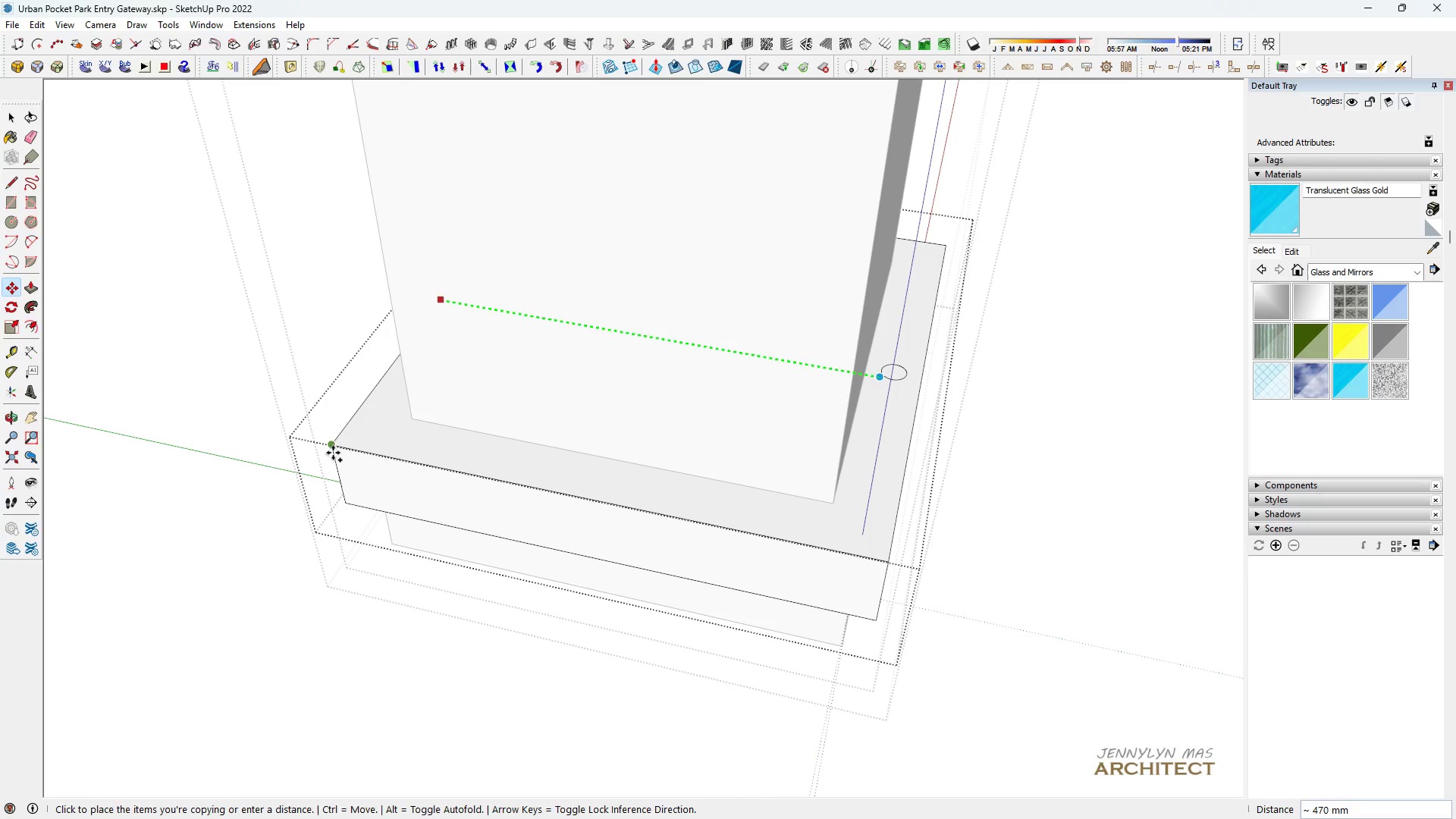 
left_click([333, 453])
 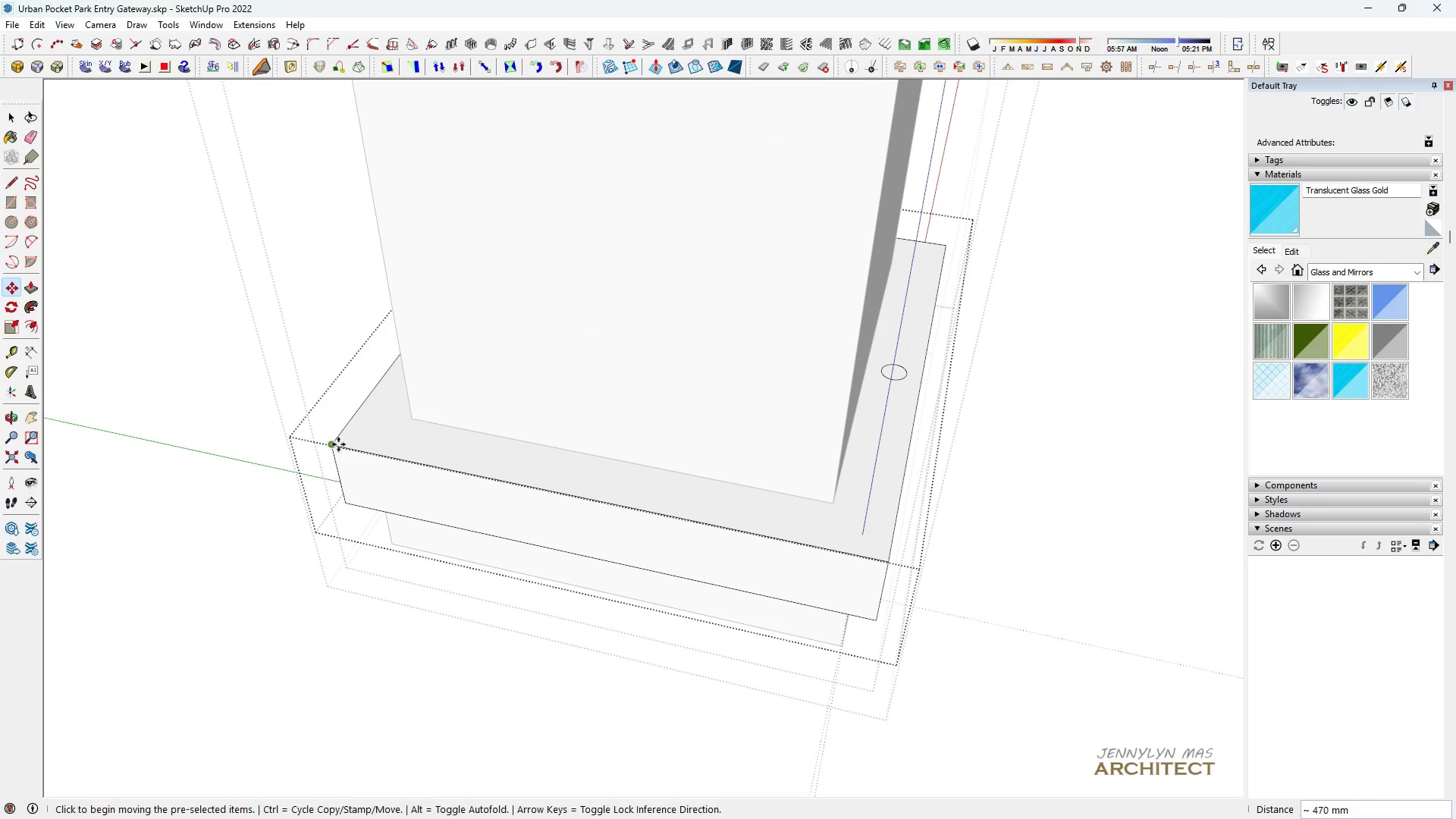 
key(Shift+ShiftLeft)
 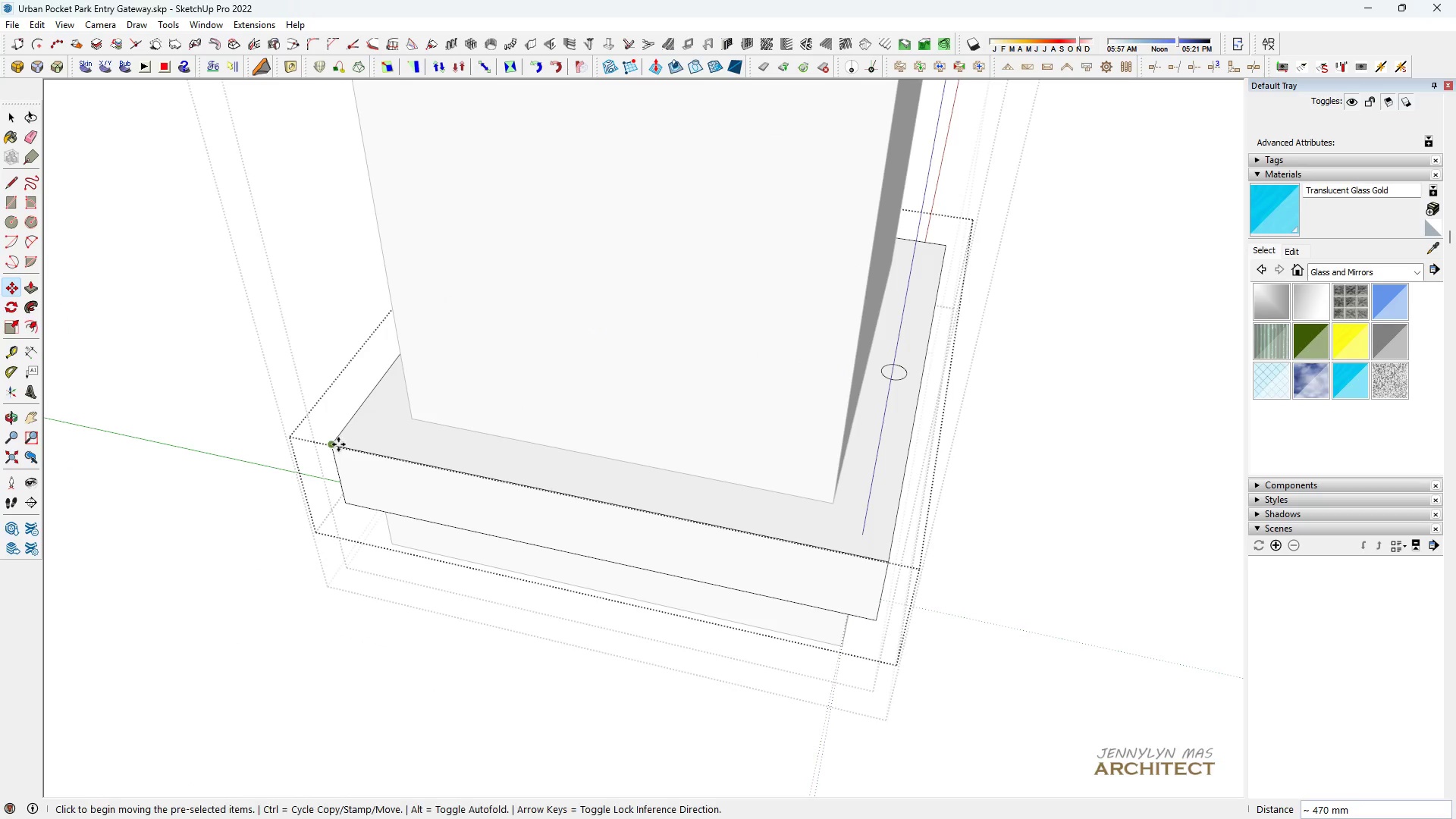 
key(Shift+ShiftLeft)
 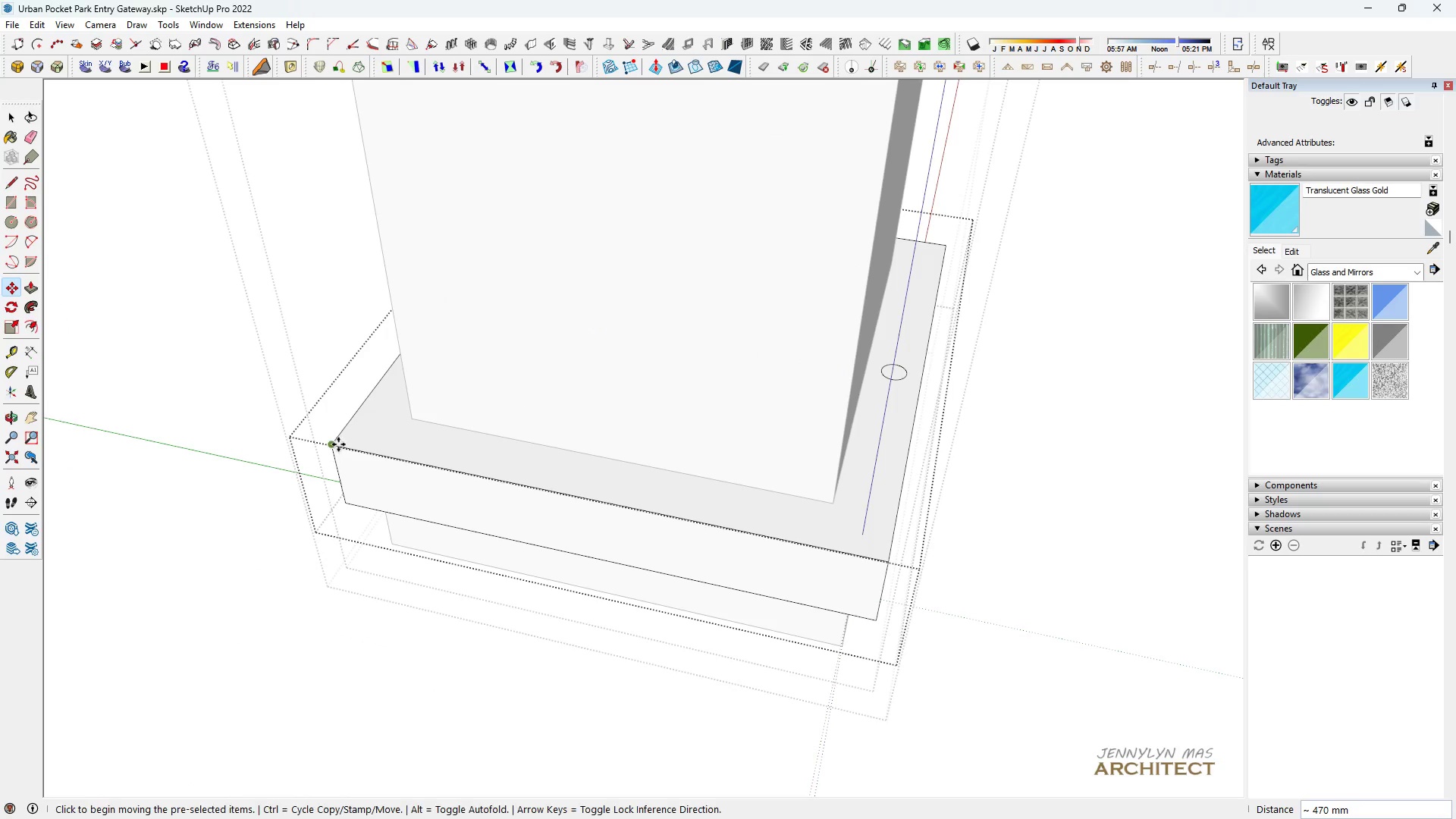 
key(Shift+ShiftLeft)
 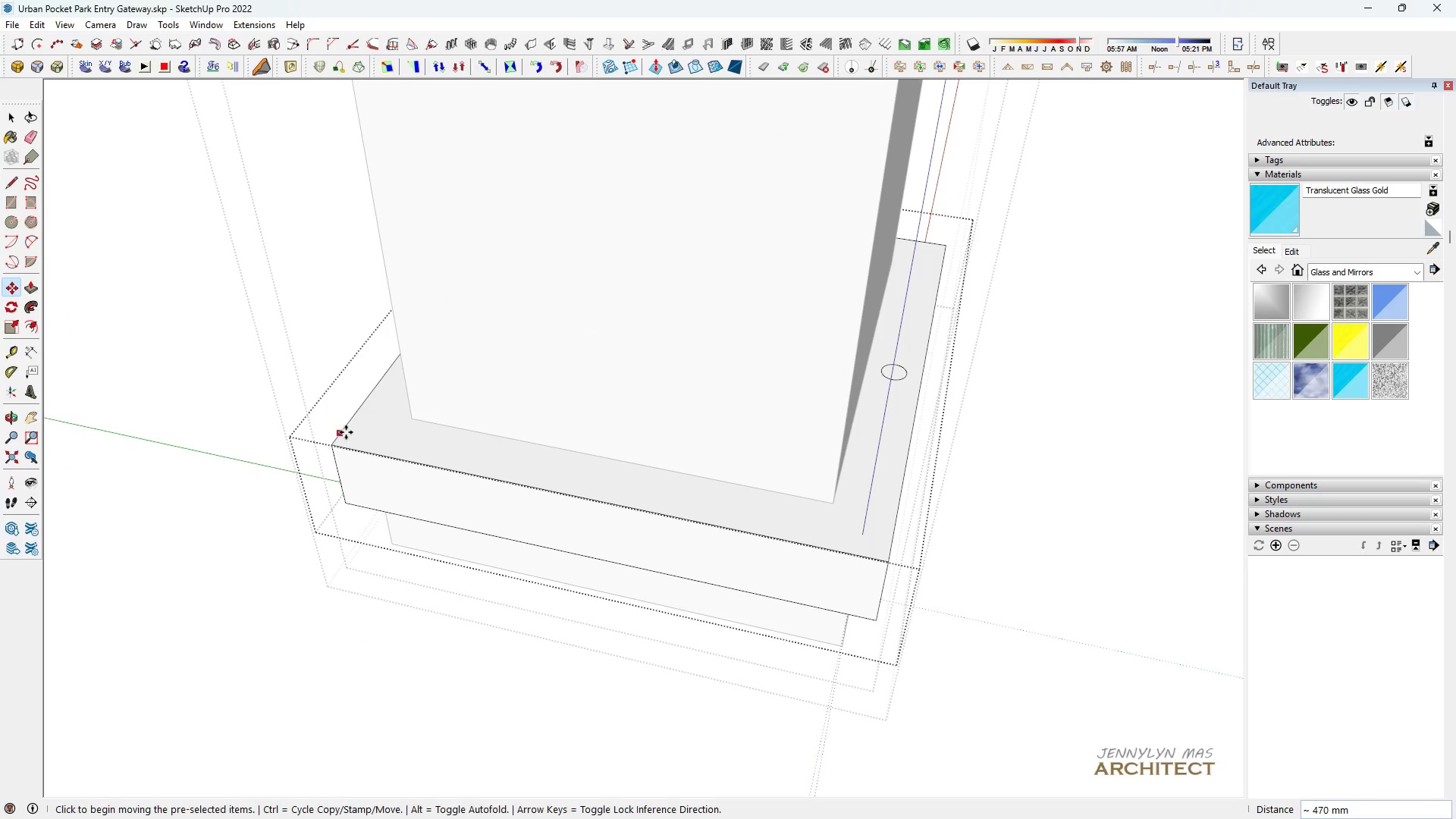 
key(Shift+ShiftLeft)
 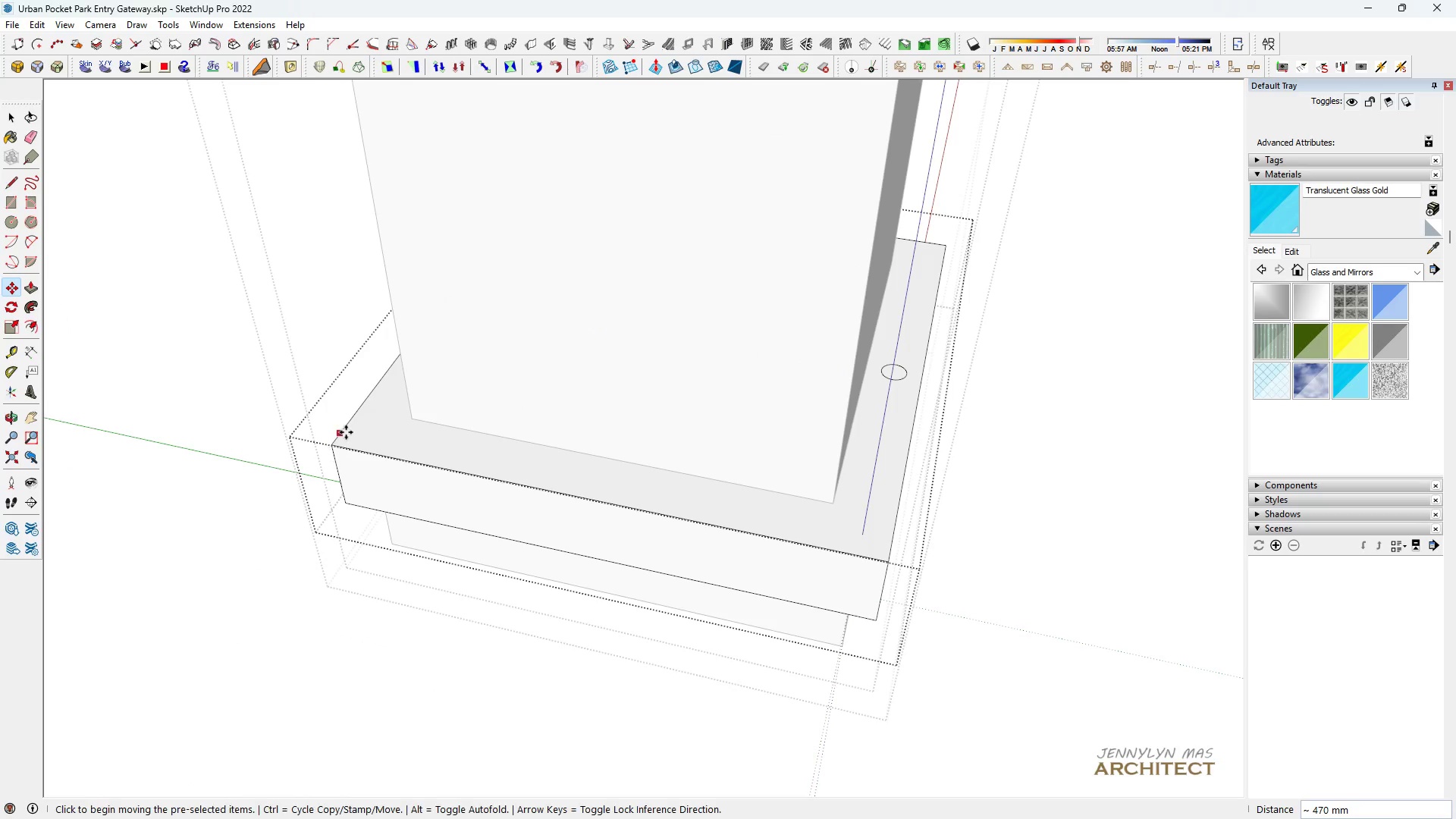 
key(Shift+ShiftLeft)
 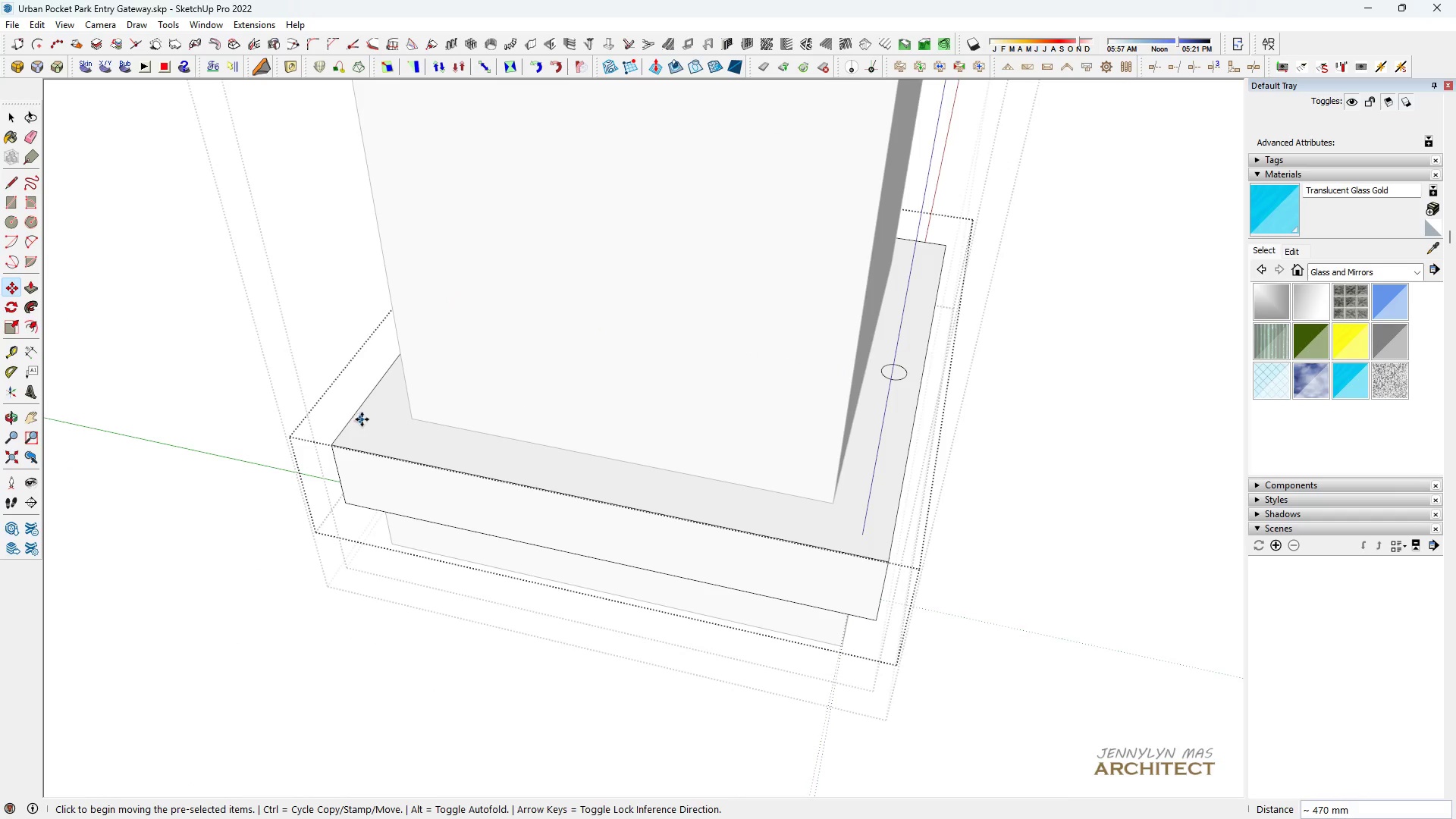 
scroll: coordinate [368, 428], scroll_direction: up, amount: 4.0
 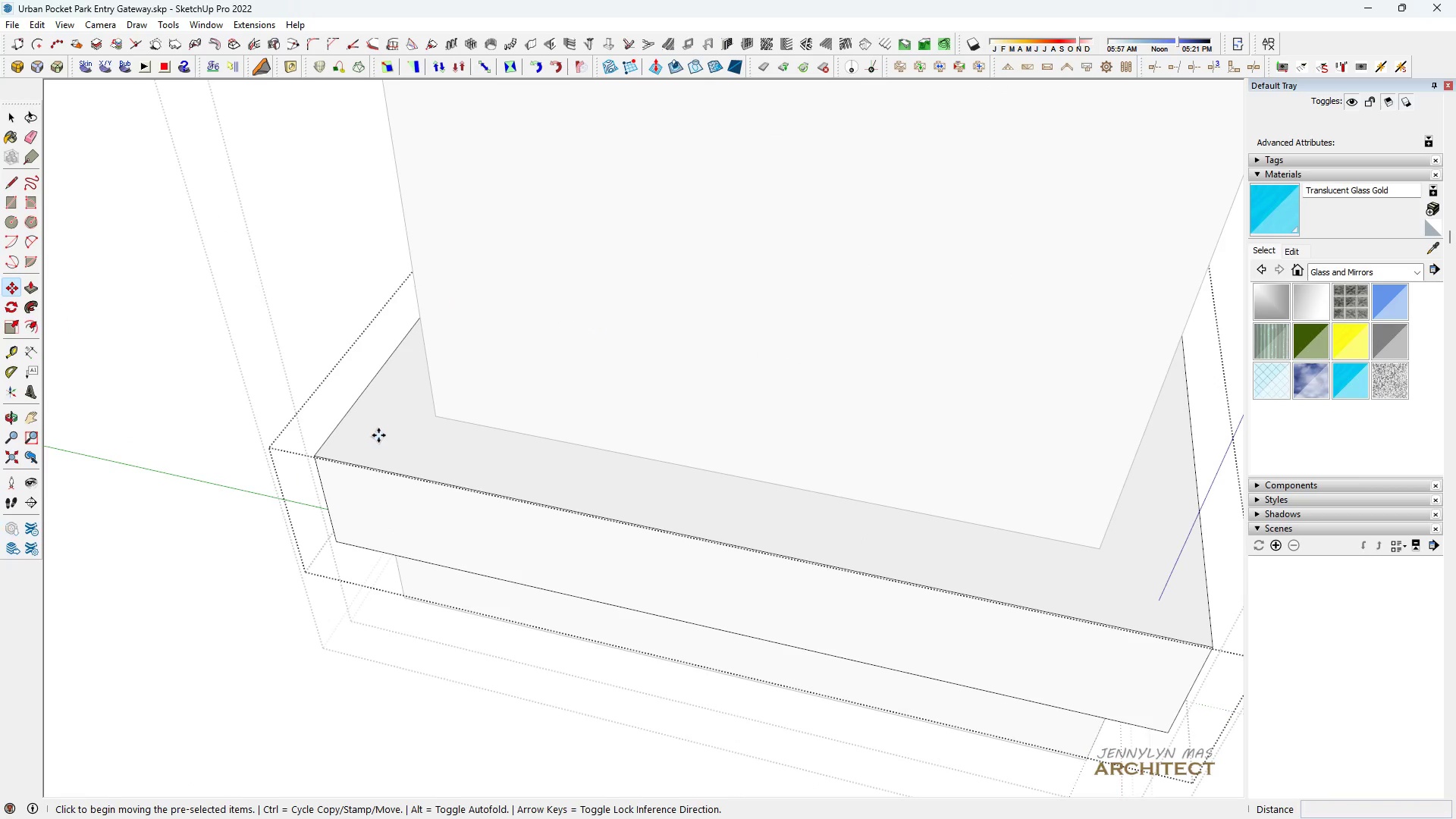 
left_click([378, 435])
 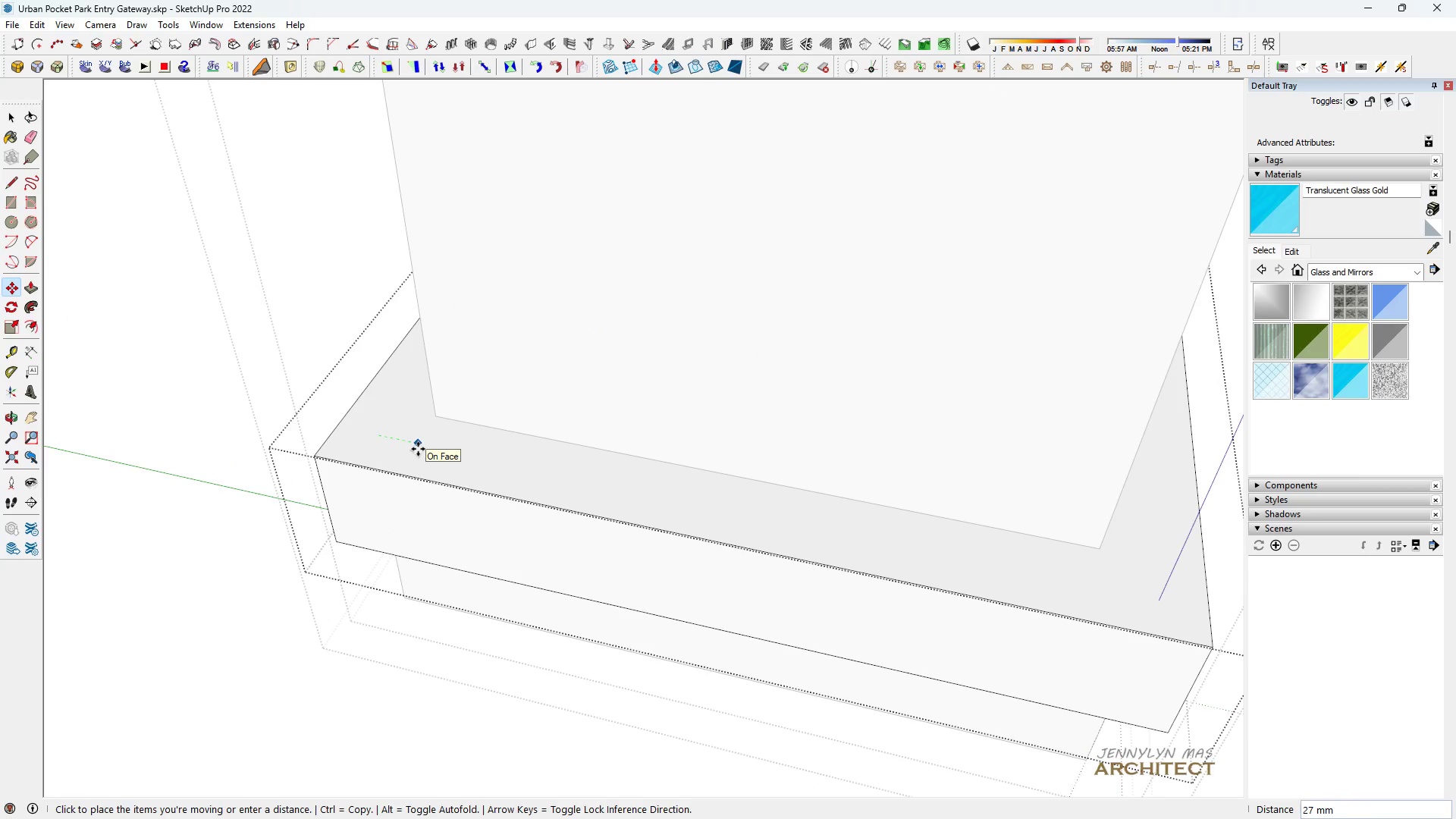 
type(15)
 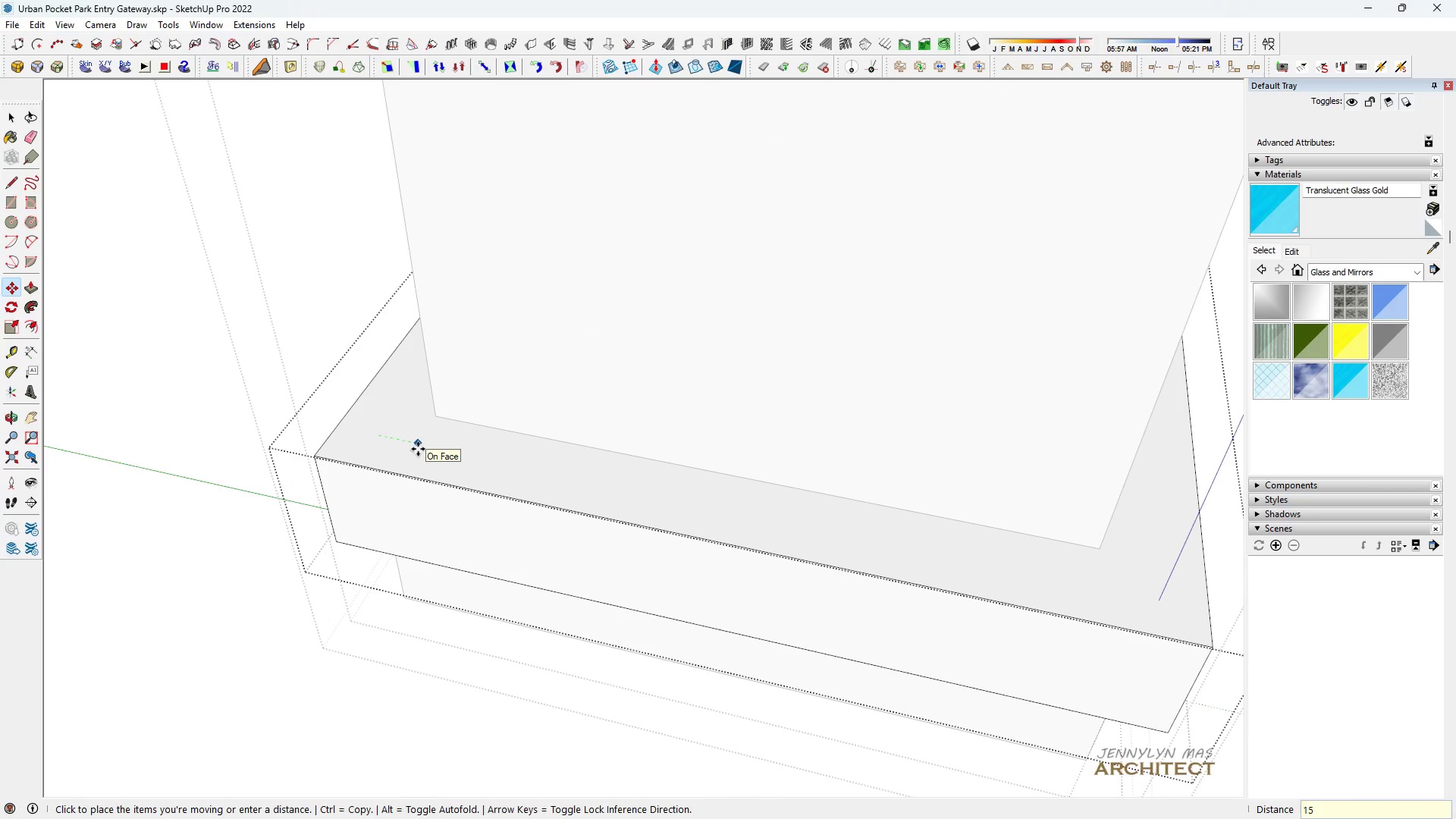 
key(Enter)
 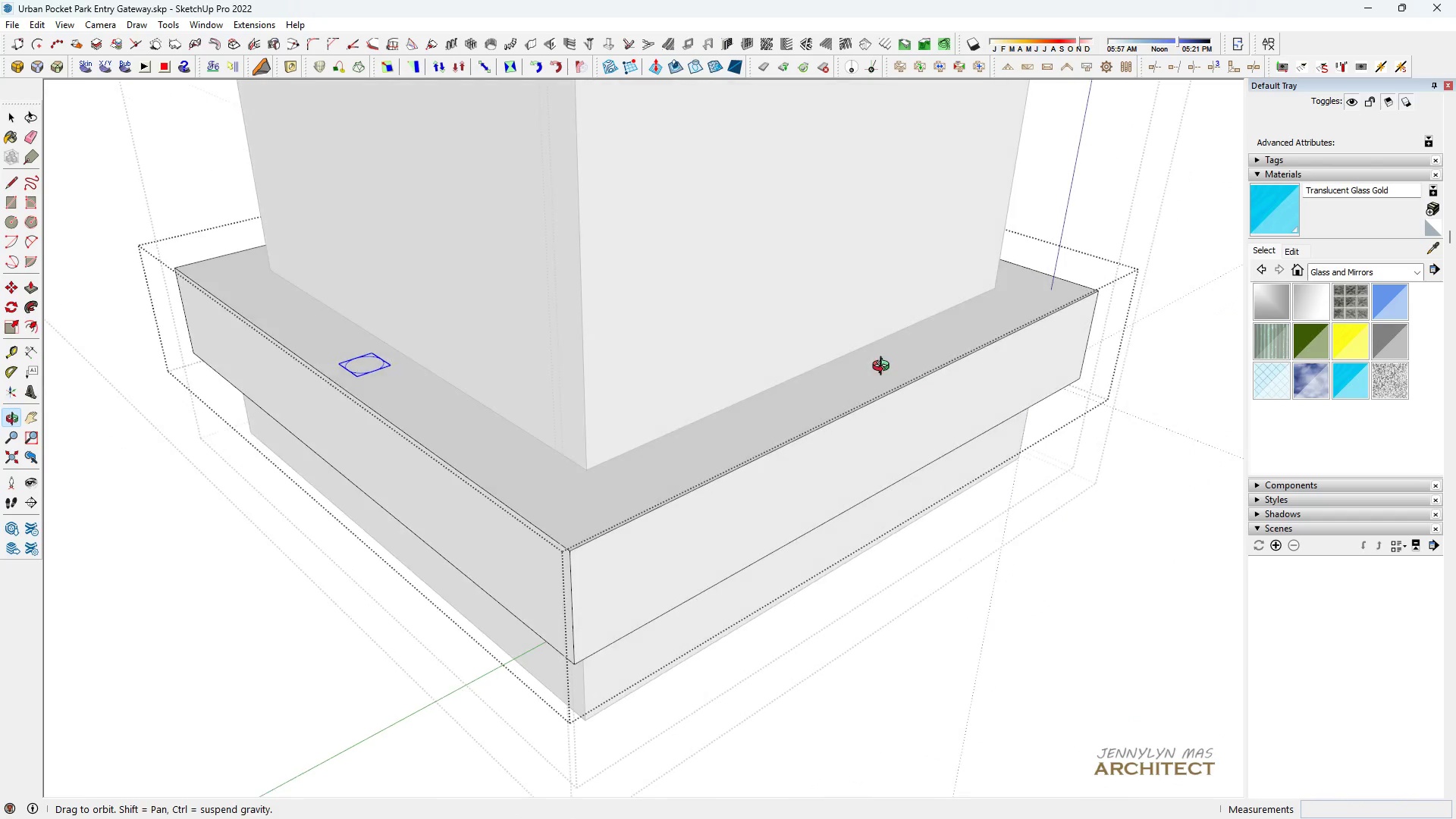 
key(Space)
 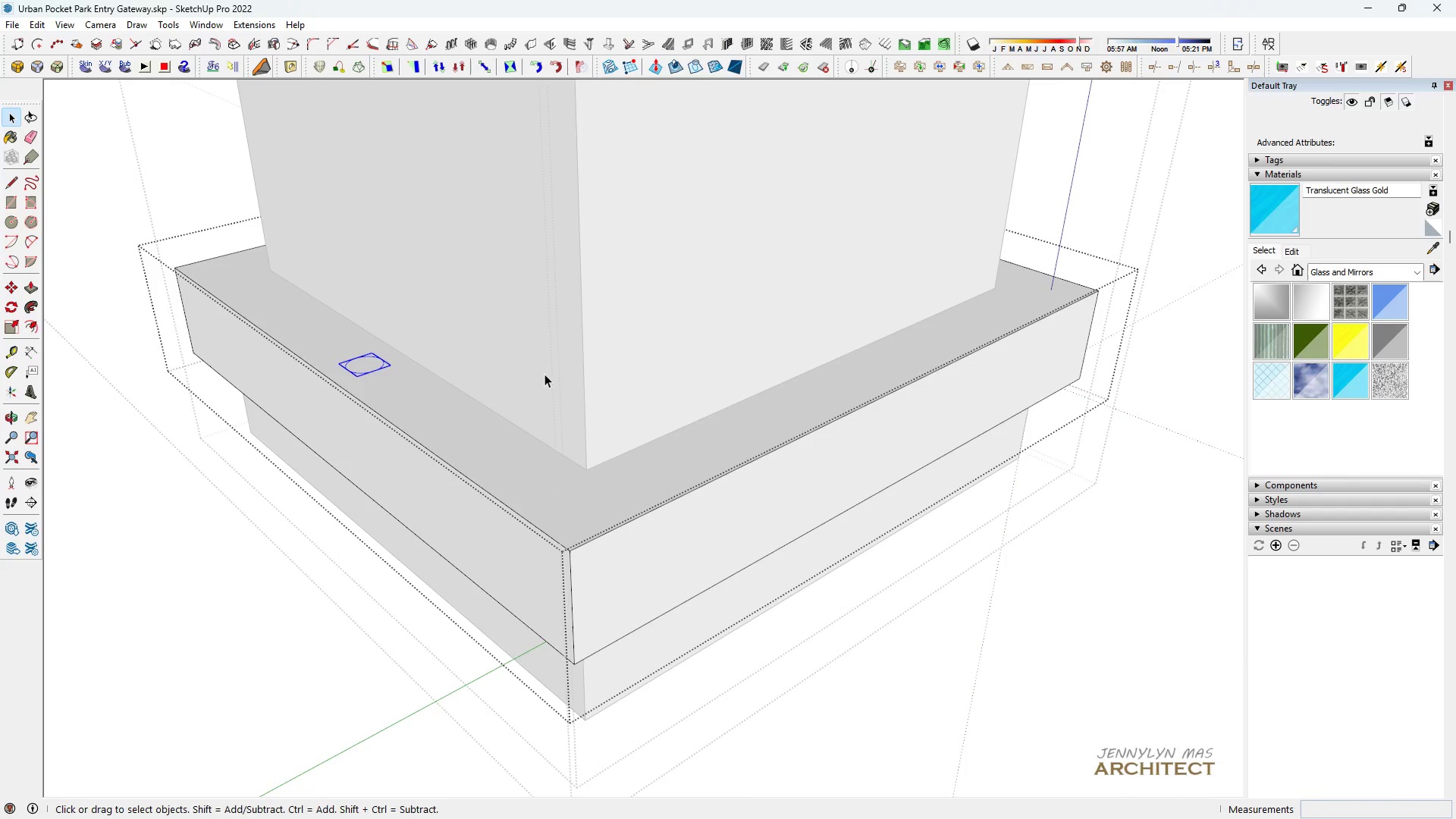 
key(H)
 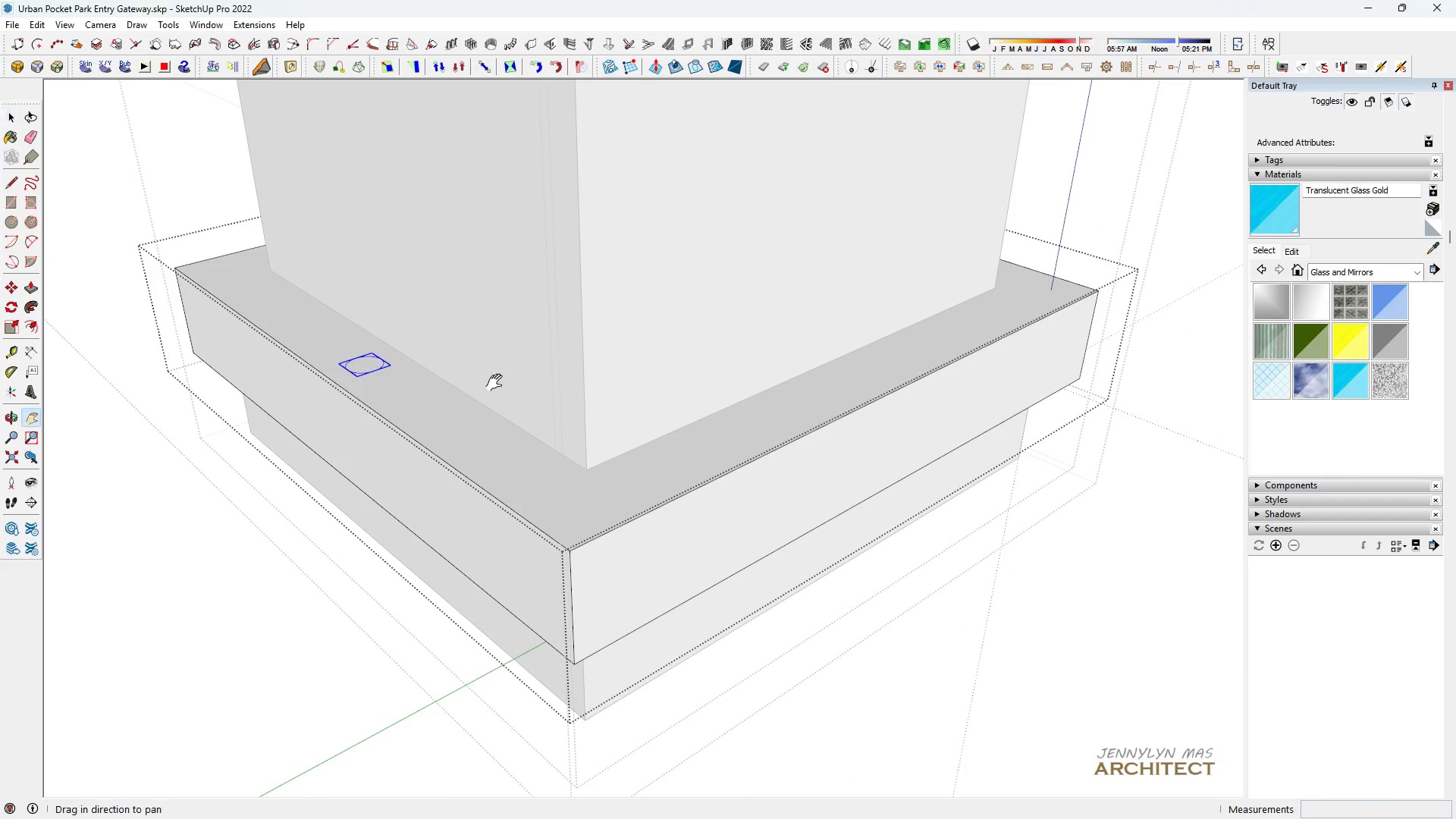 
left_click_drag(start_coordinate=[497, 383], to_coordinate=[450, 423])
 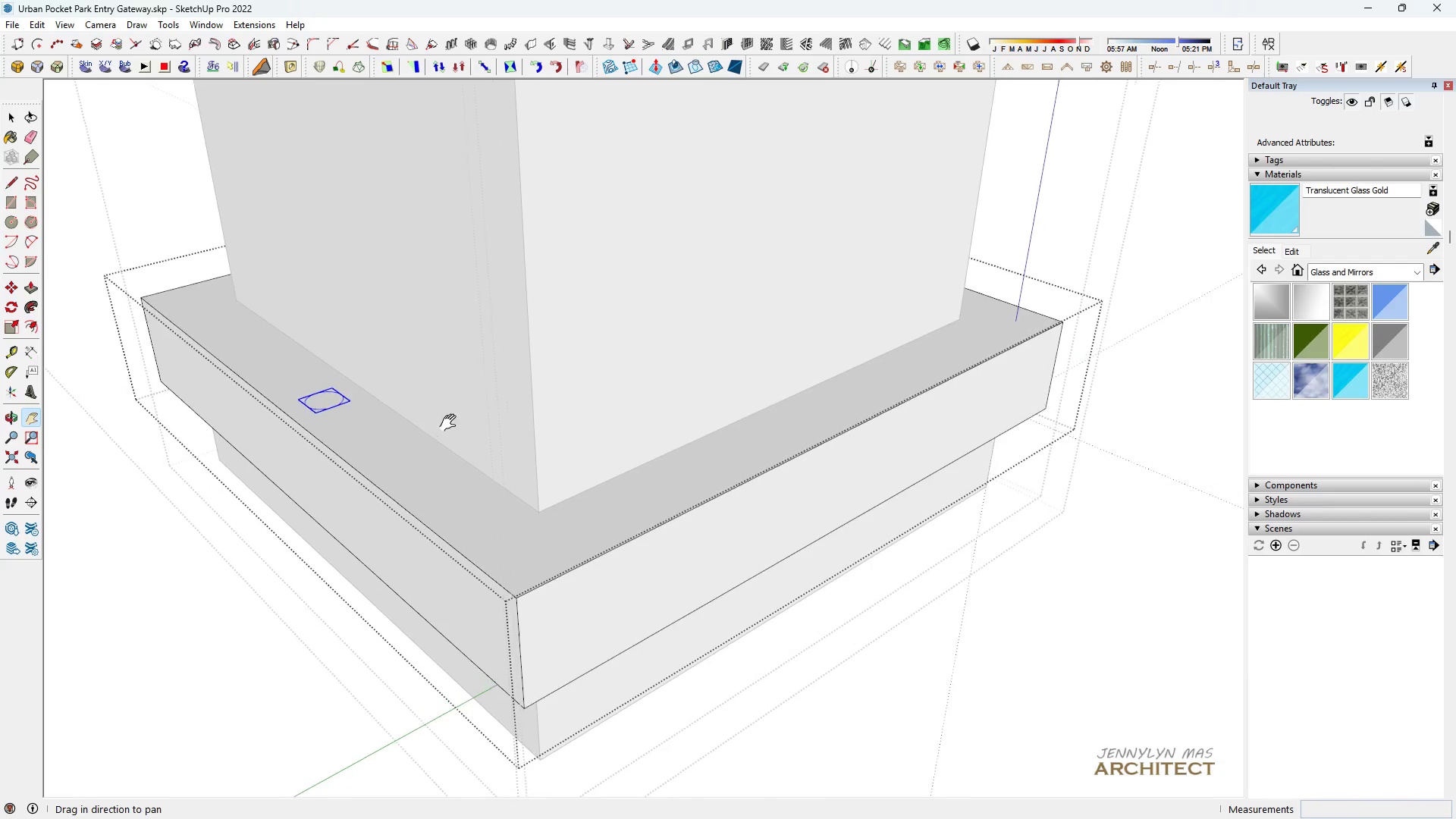 
key(Space)
 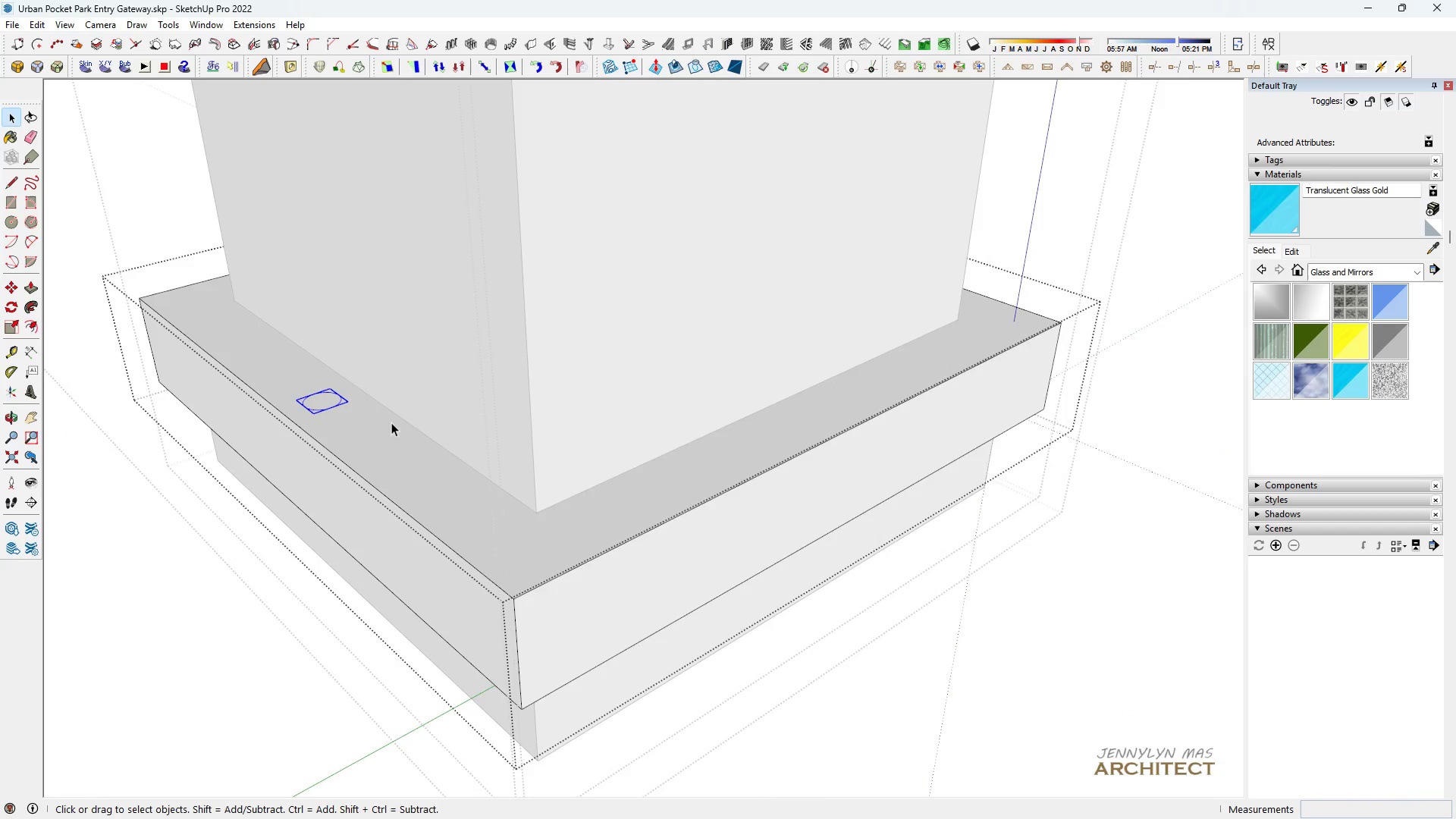 
scroll: coordinate [339, 428], scroll_direction: up, amount: 3.0
 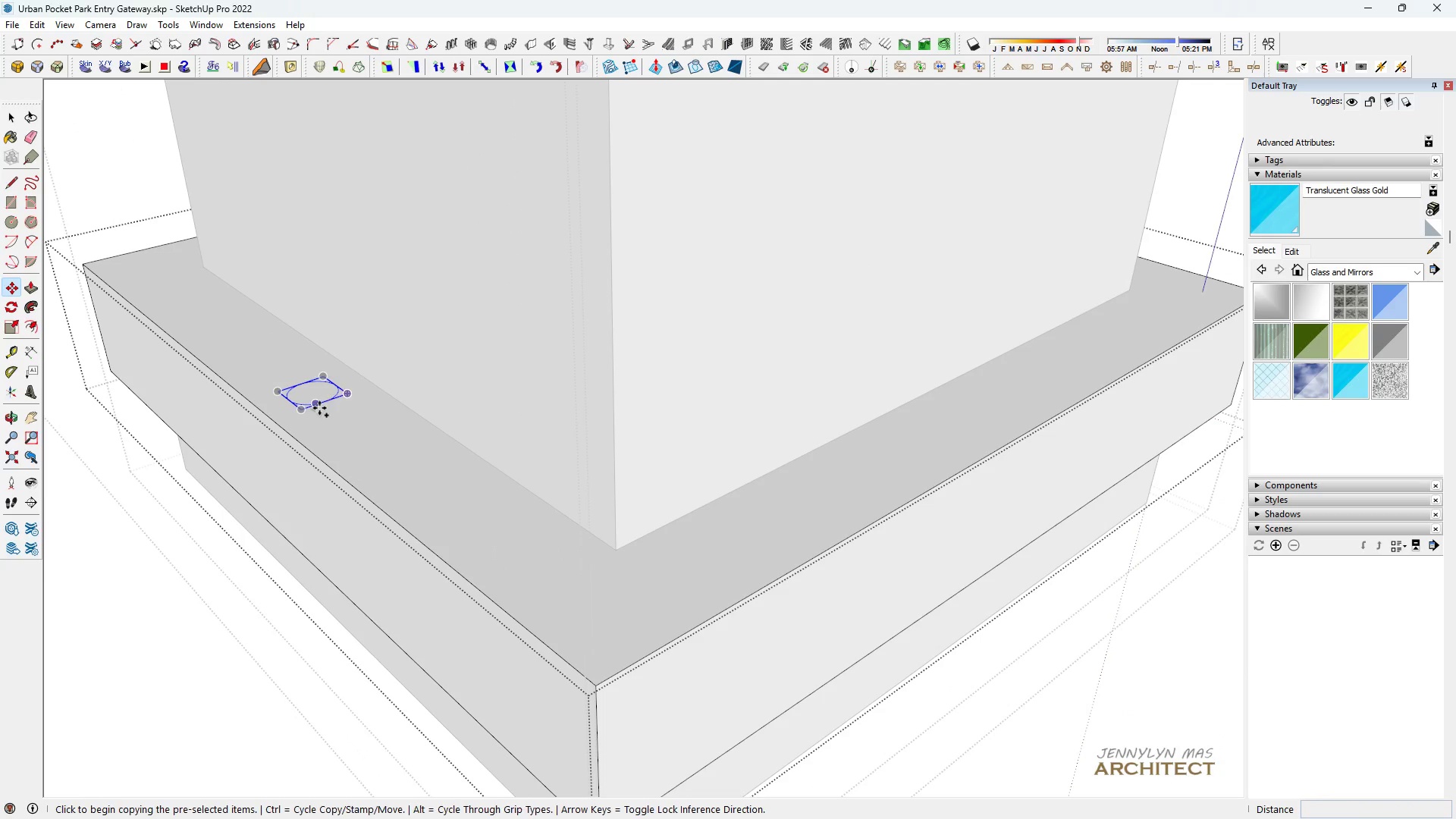 
key(M)
 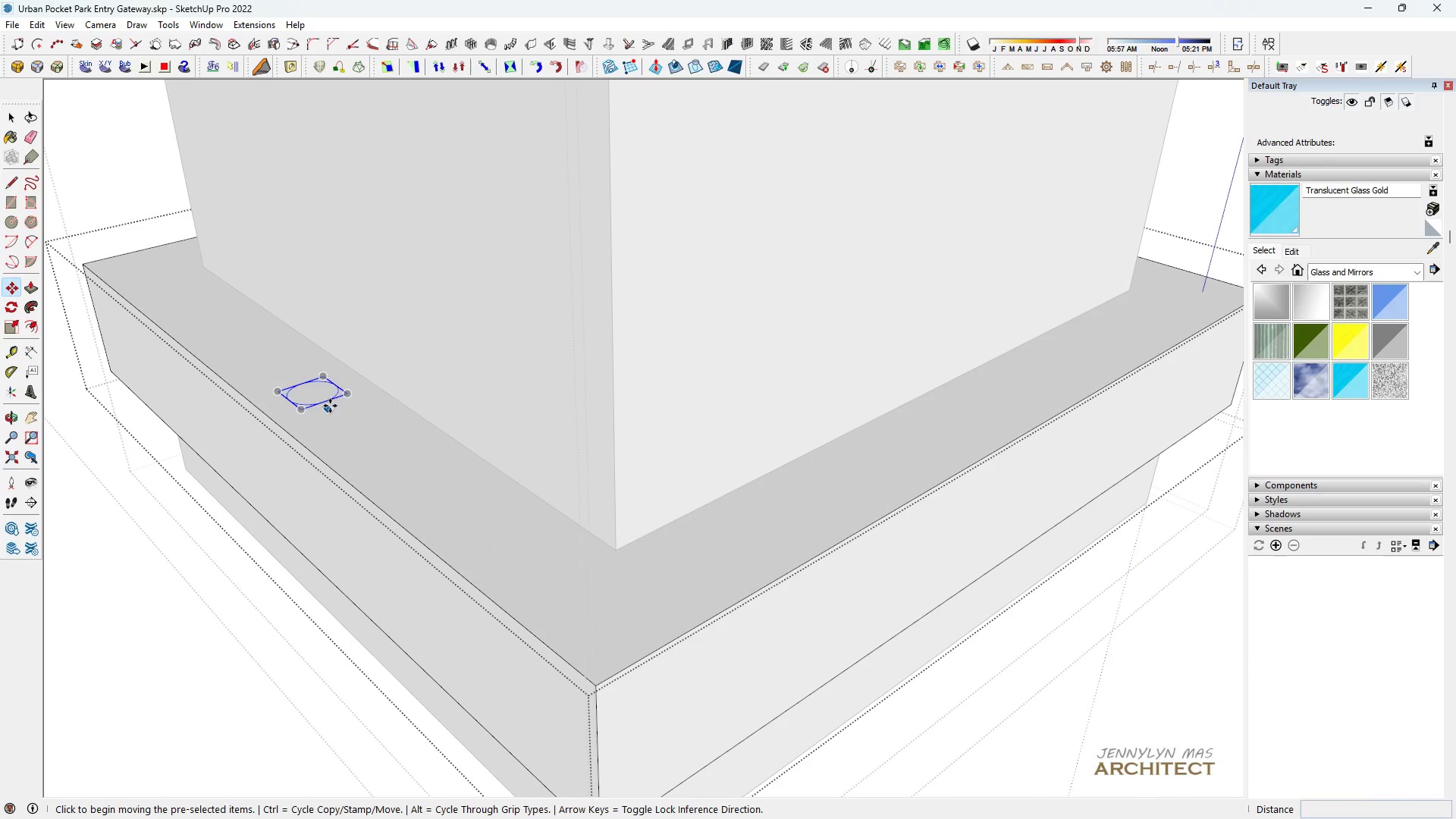 
key(Control+ControlLeft)
 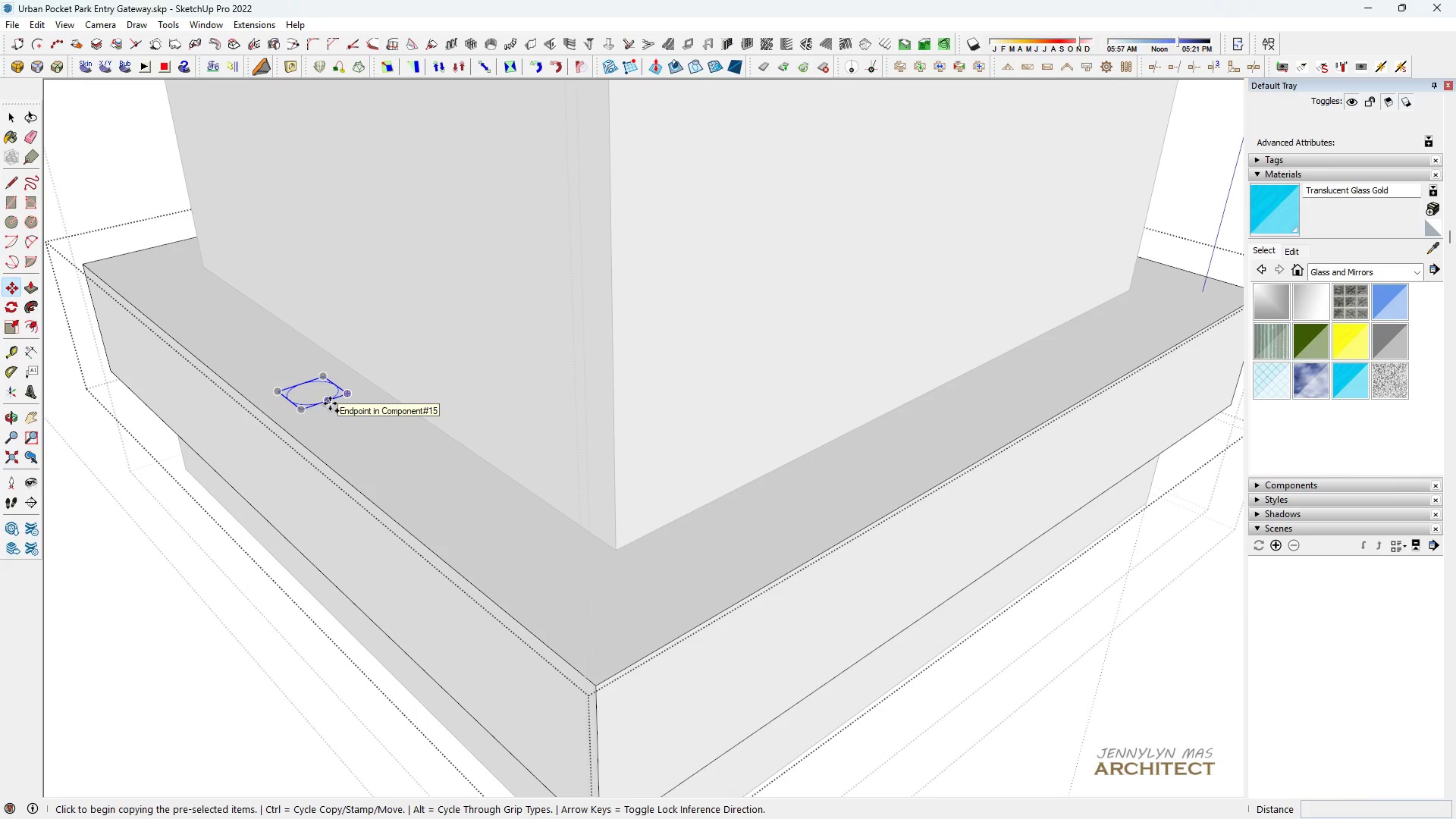 
left_click([330, 403])
 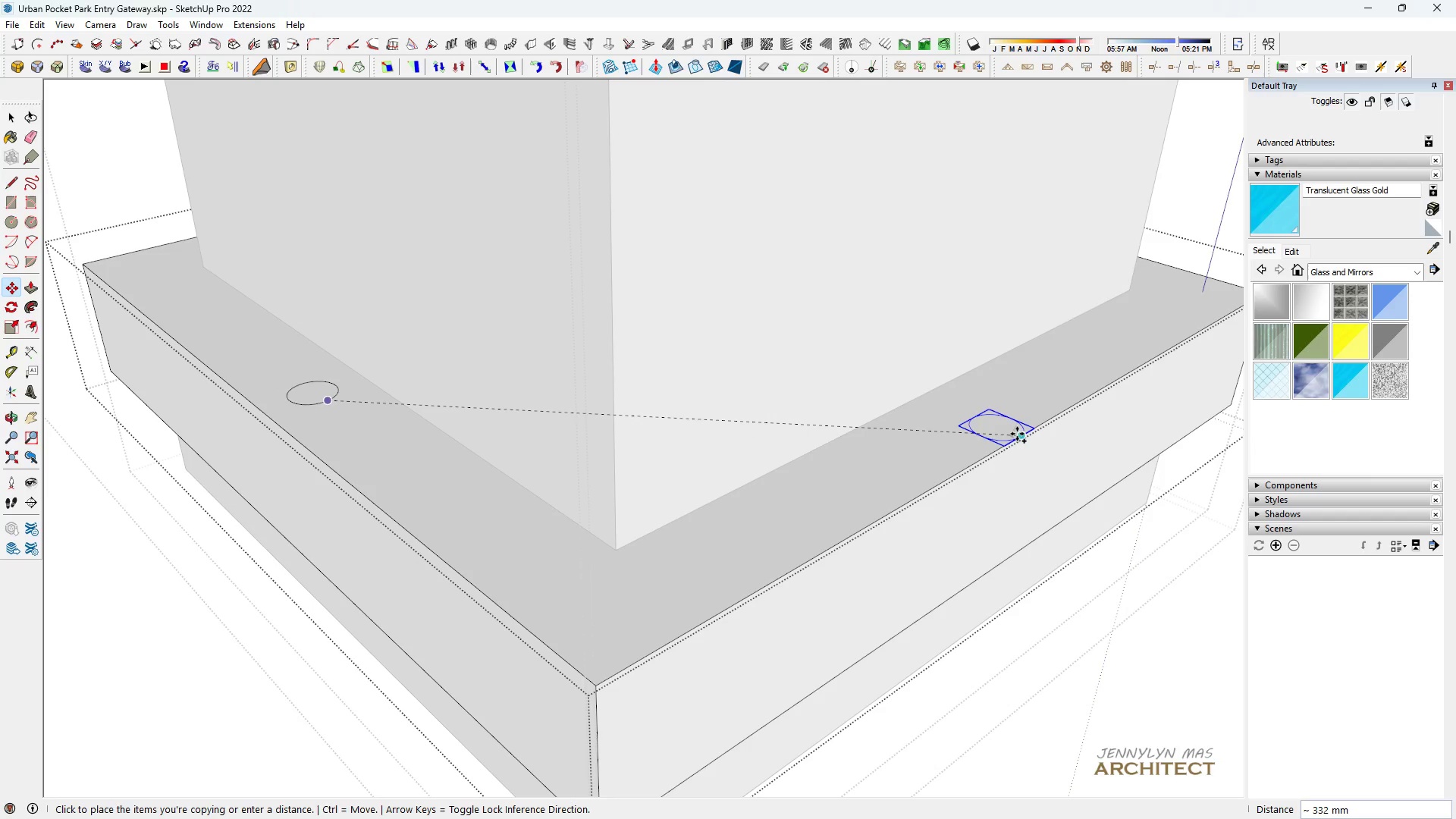 
left_click([1024, 429])
 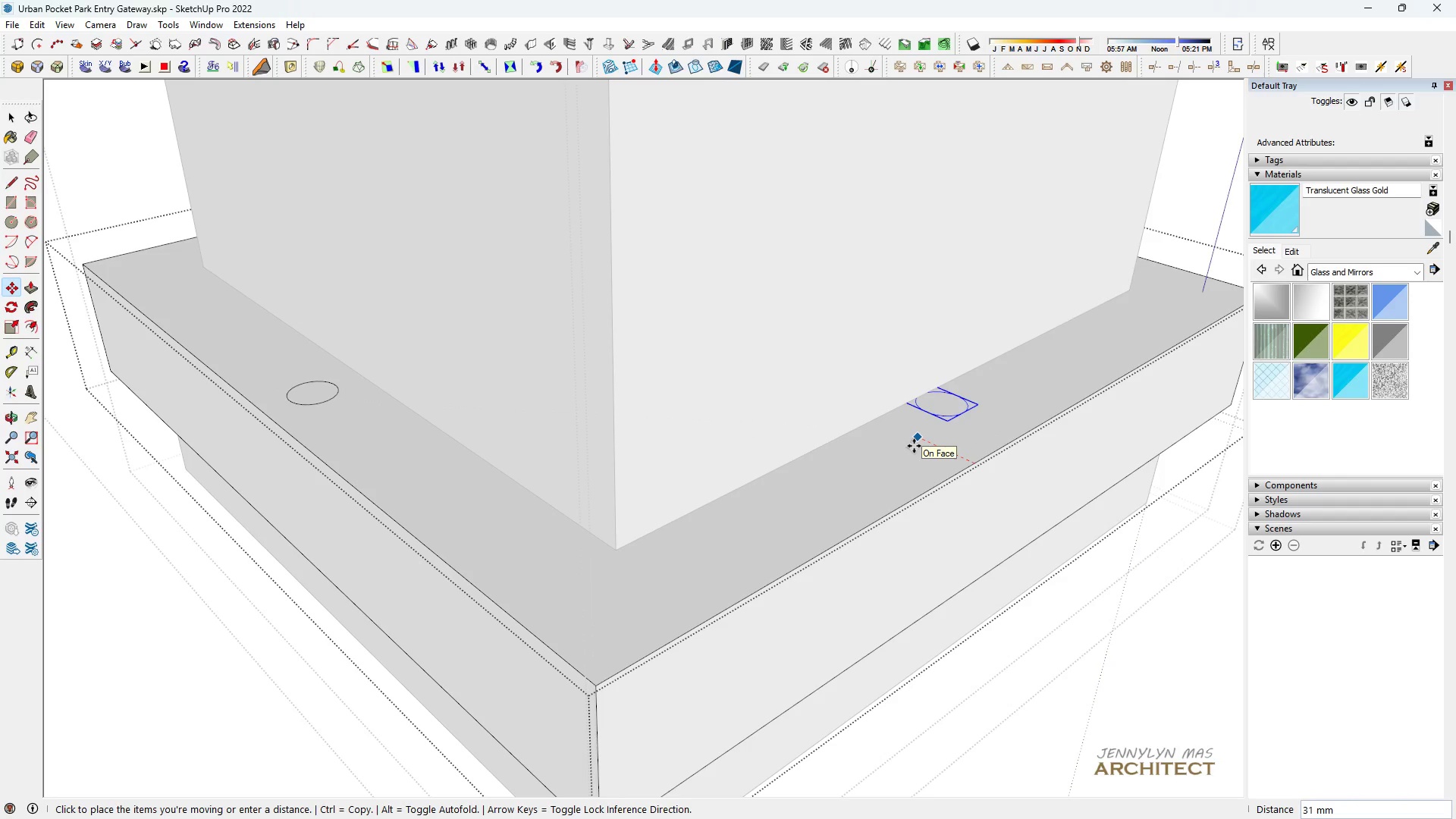 
type(15)
 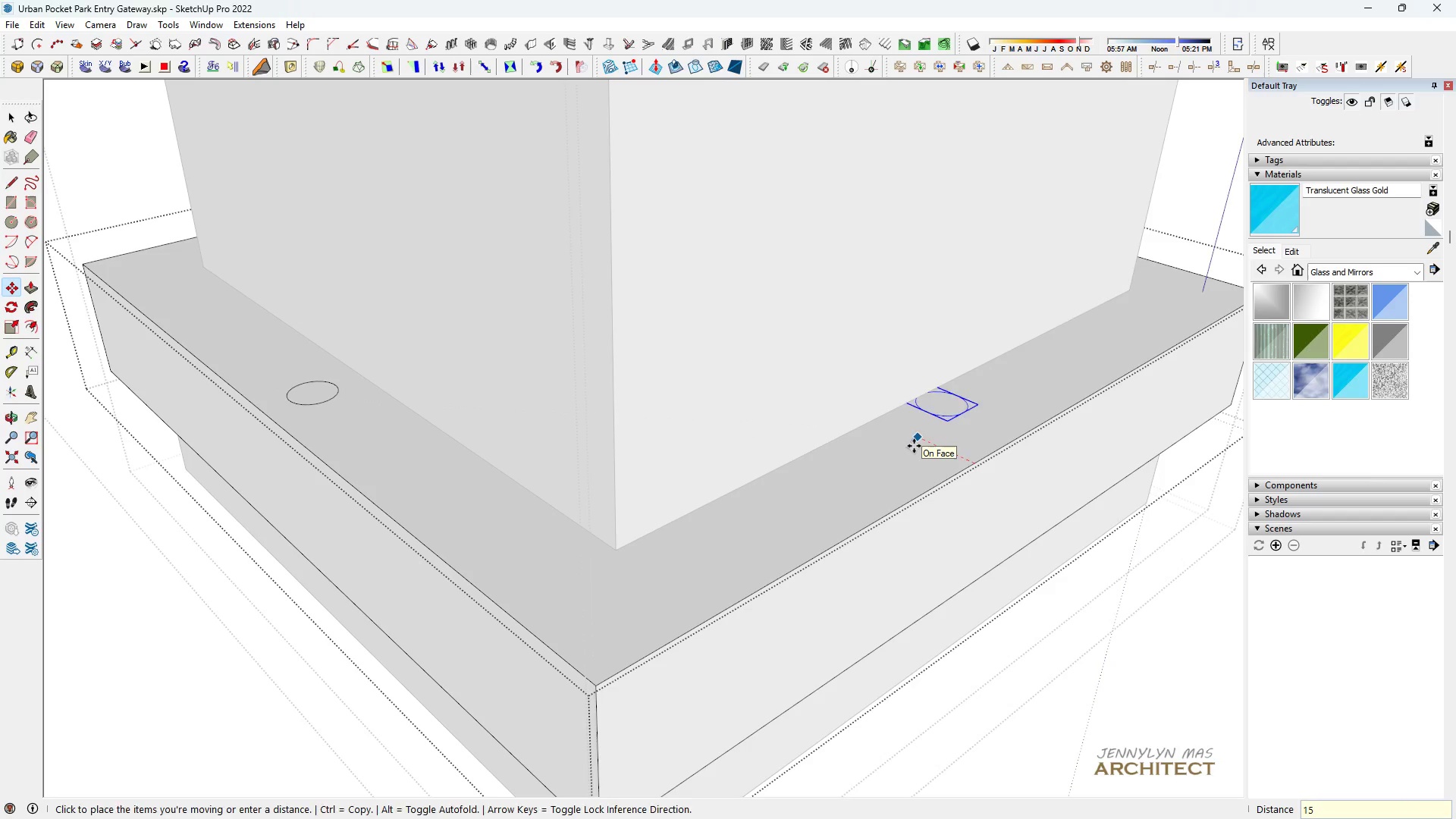 
key(Enter)
 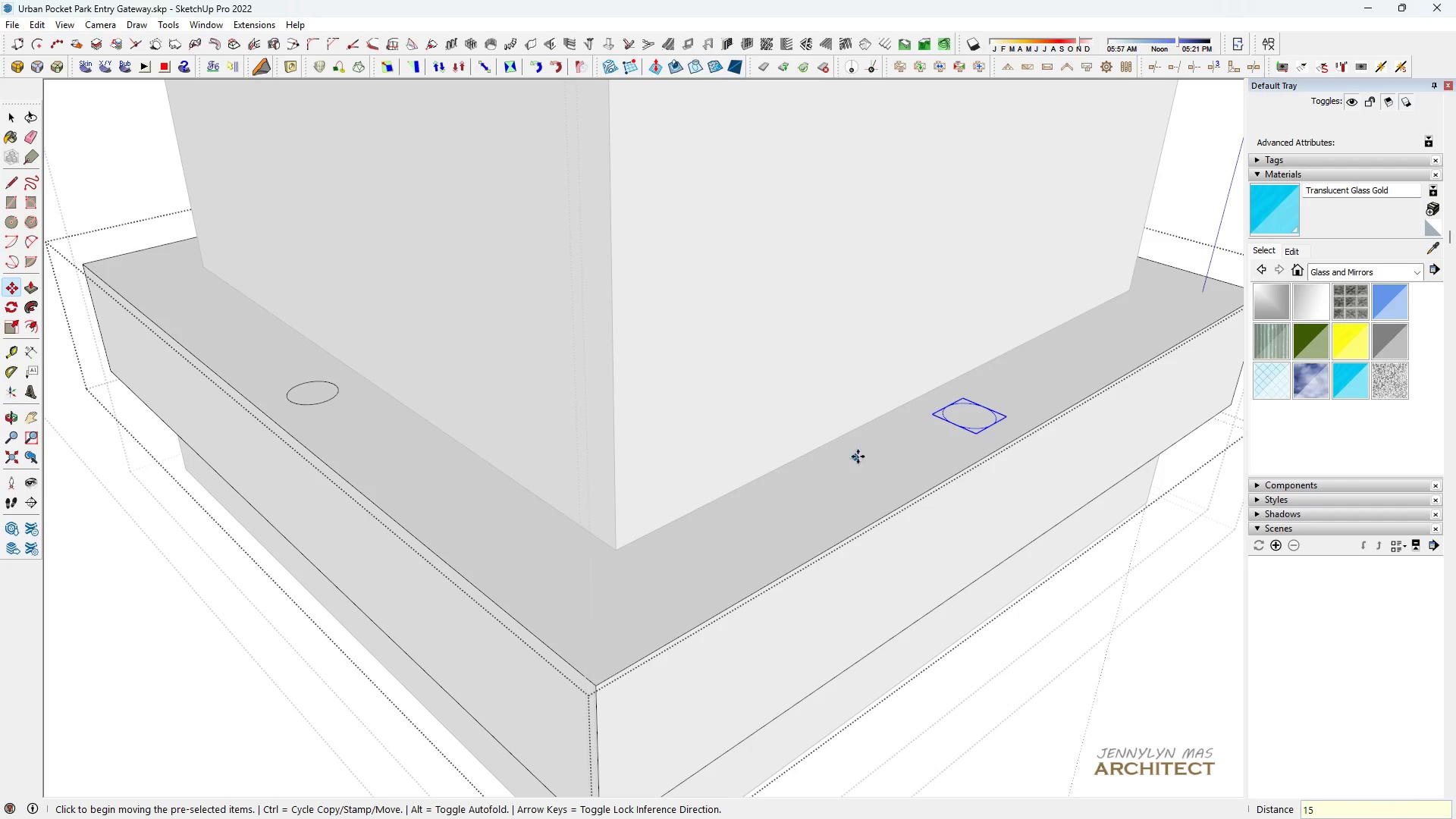 
key(Space)
 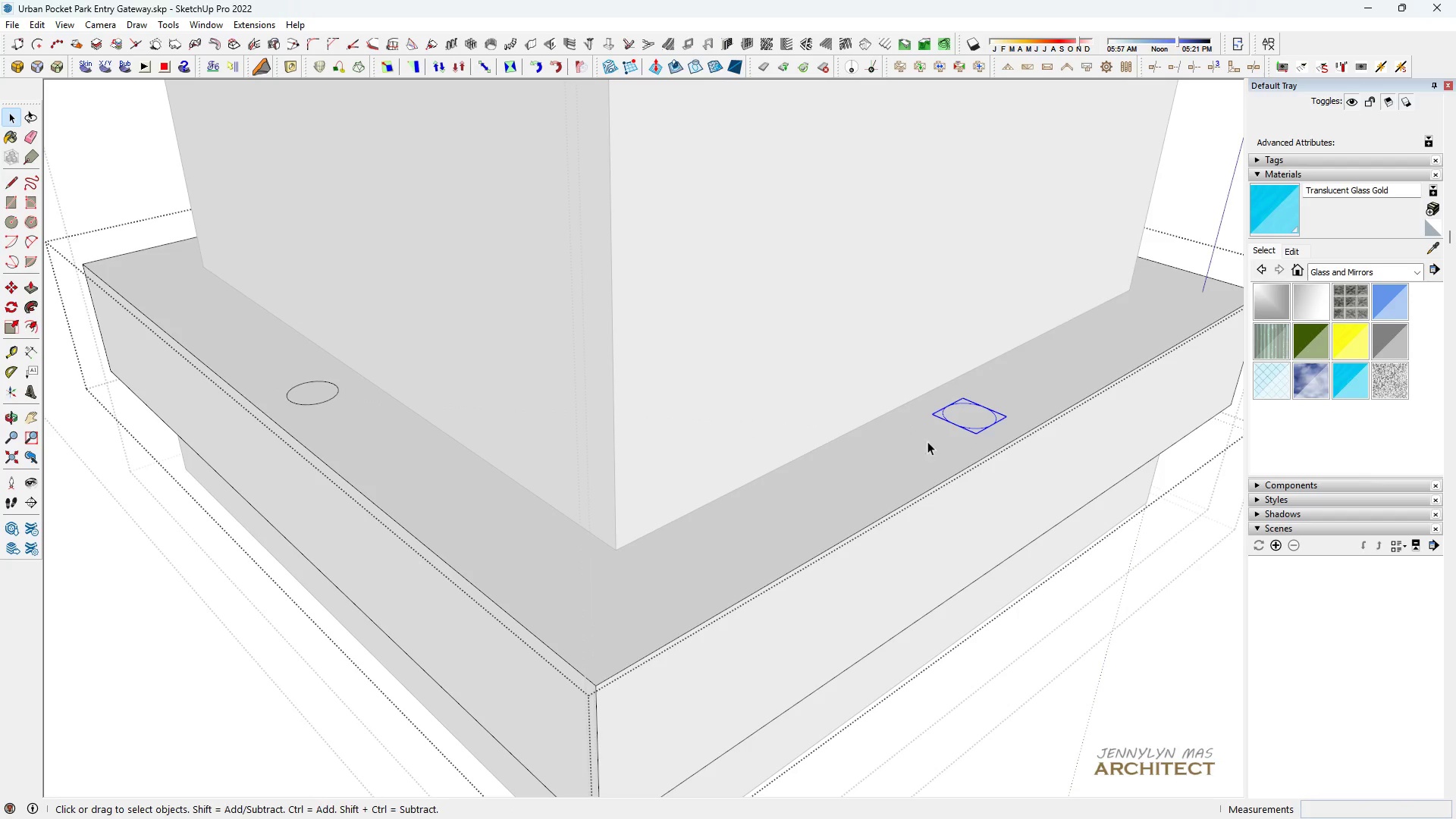 
key(M)
 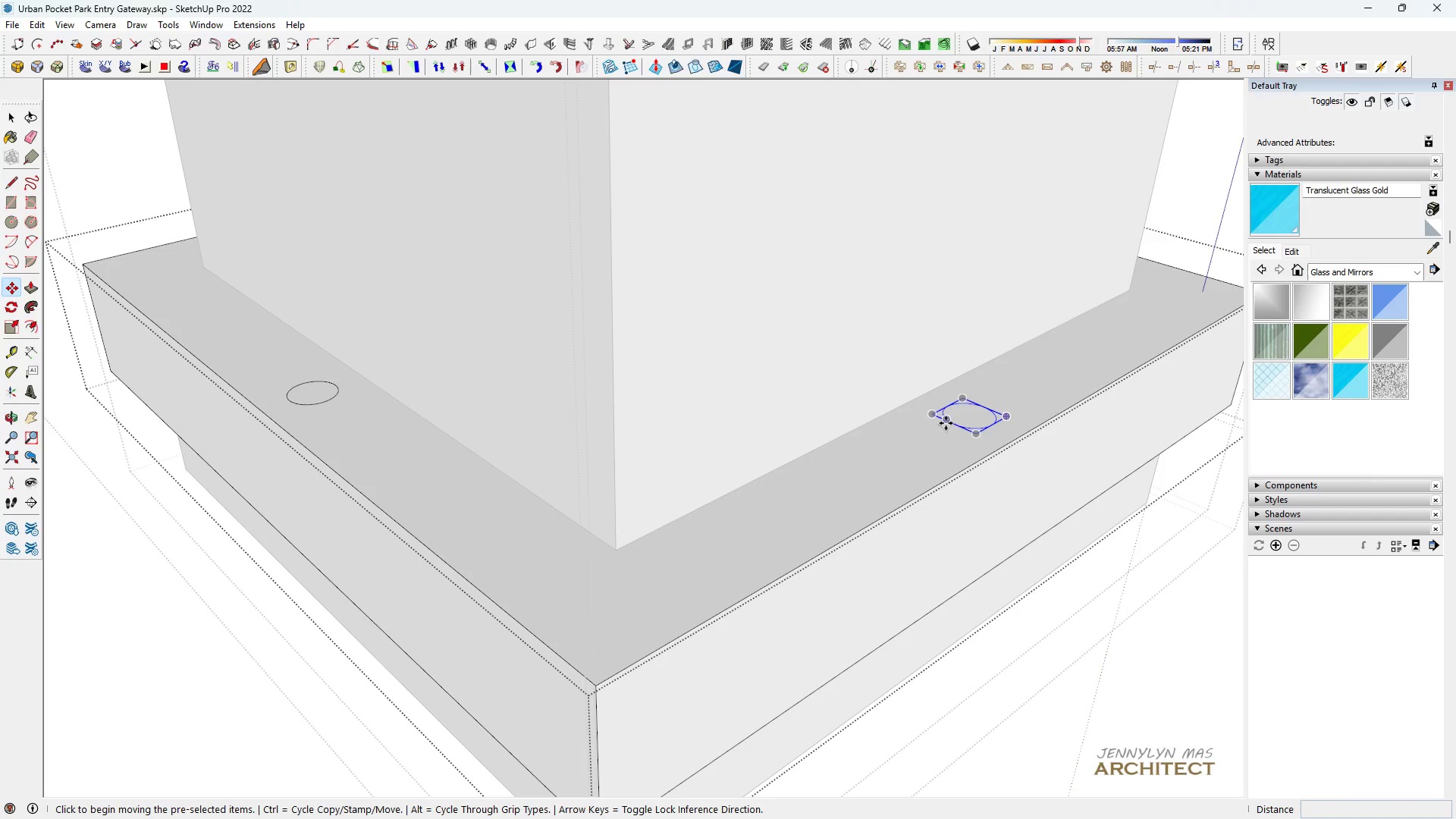 
key(Control+ControlLeft)
 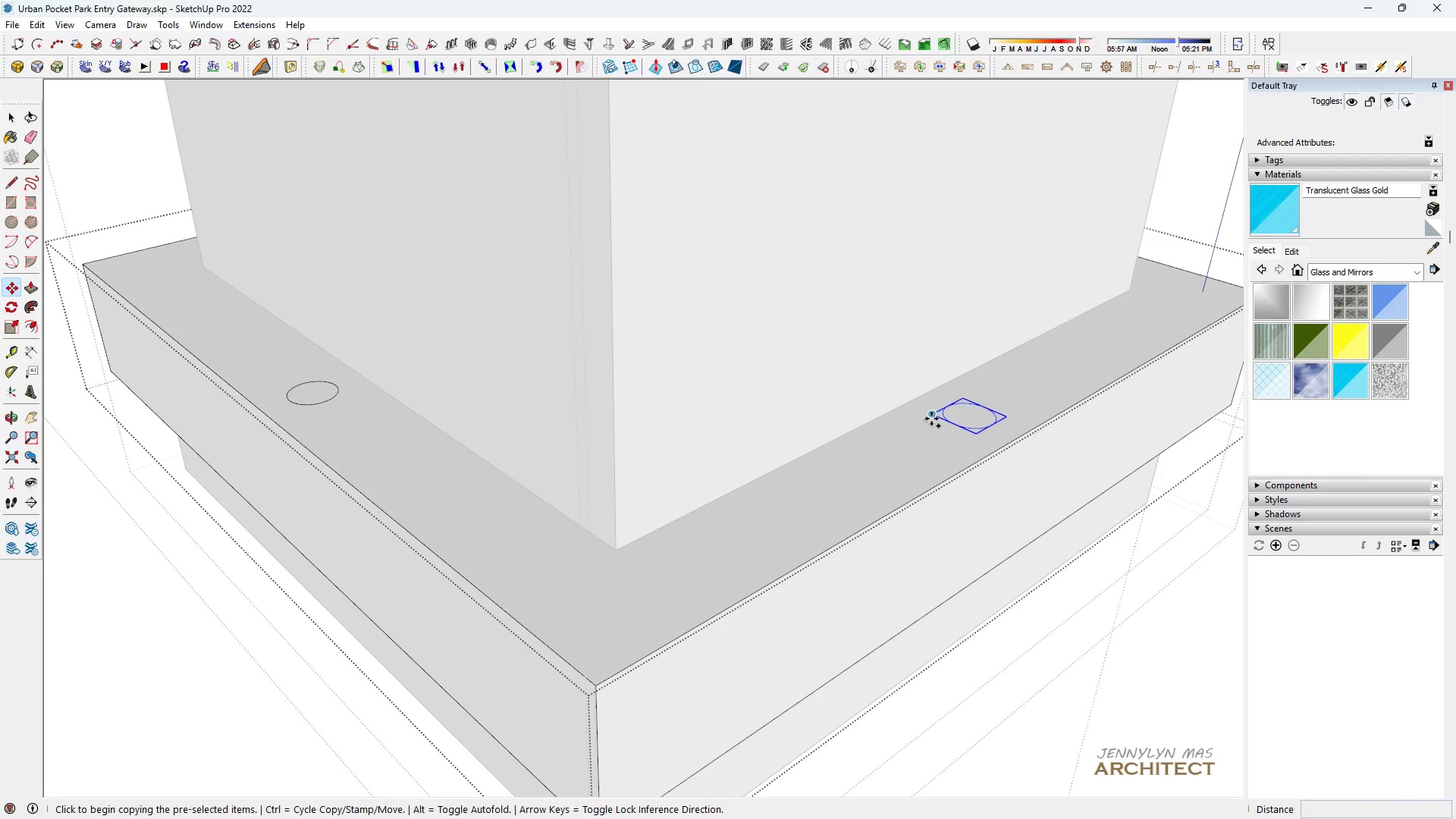 
left_click([931, 419])
 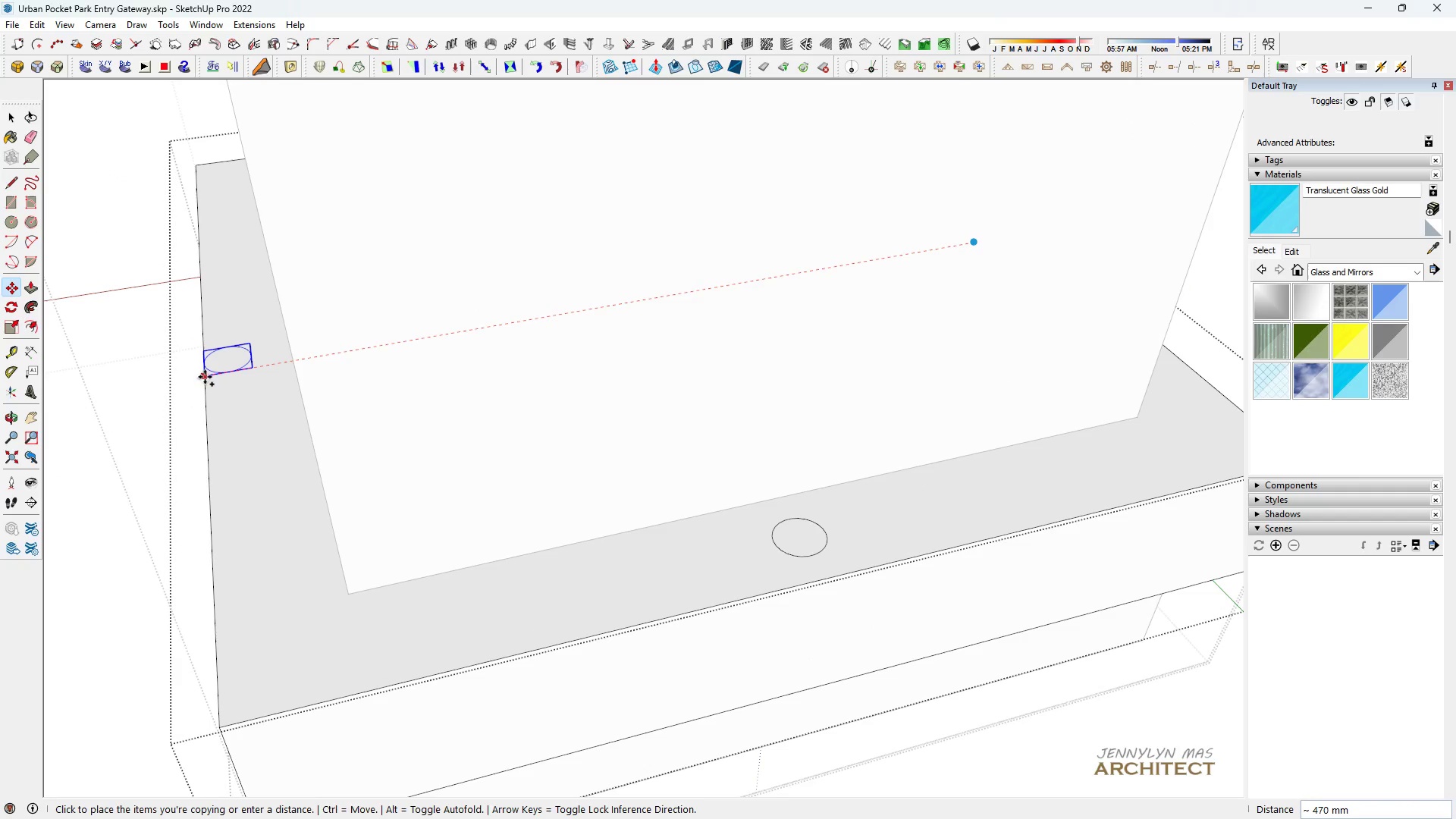 
double_click([218, 413])
 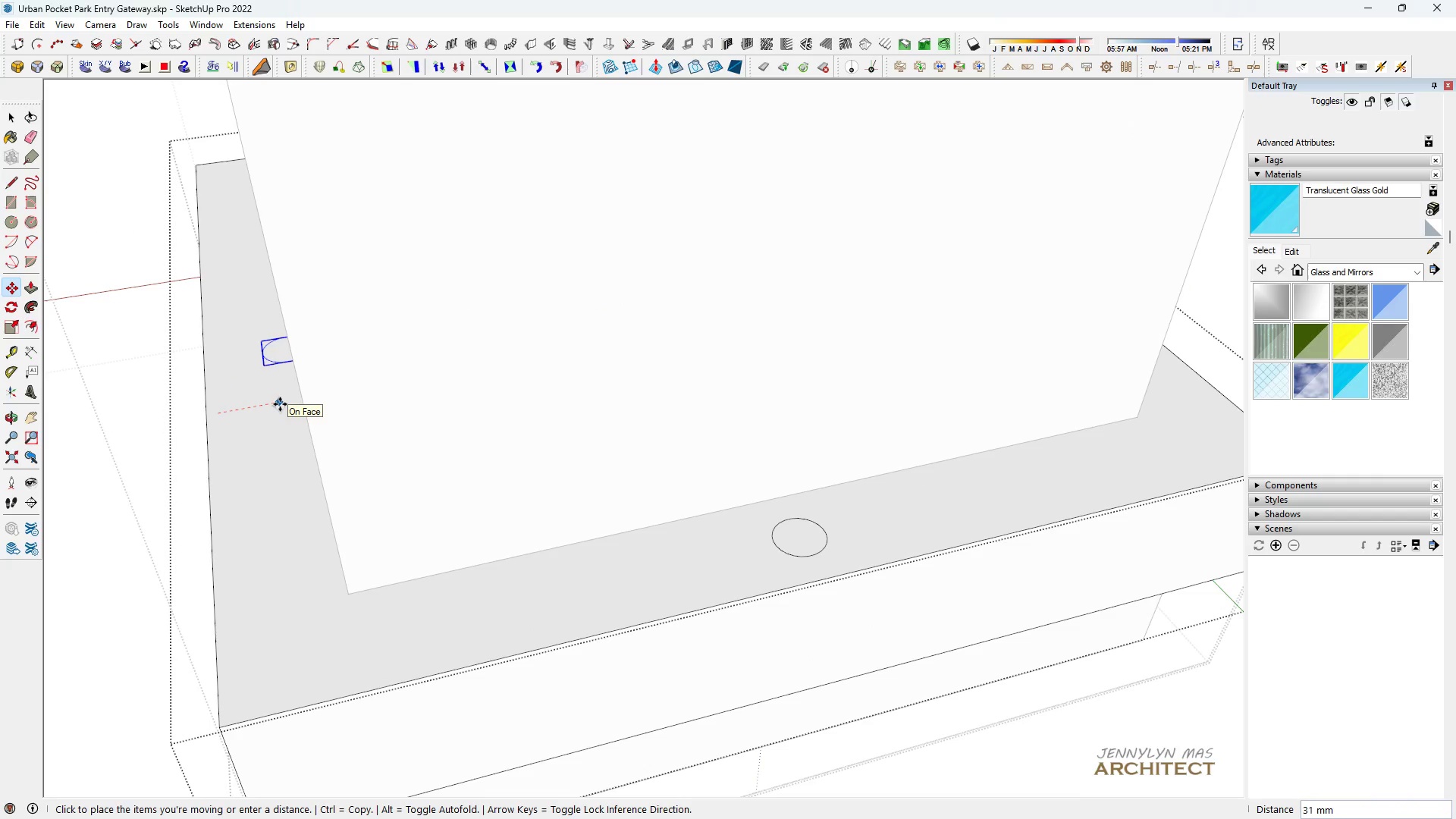 
type(15)
 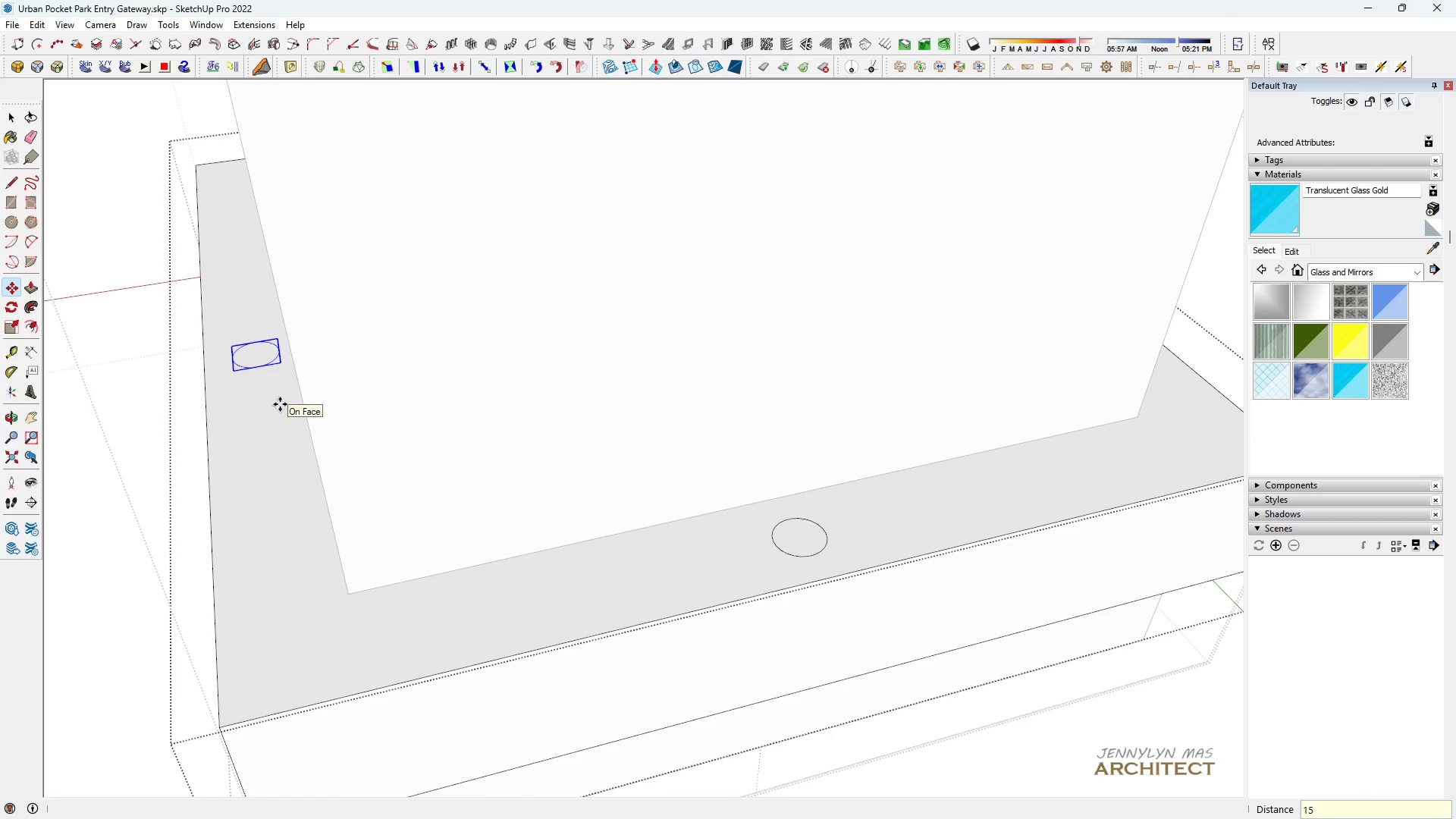 
key(Enter)
 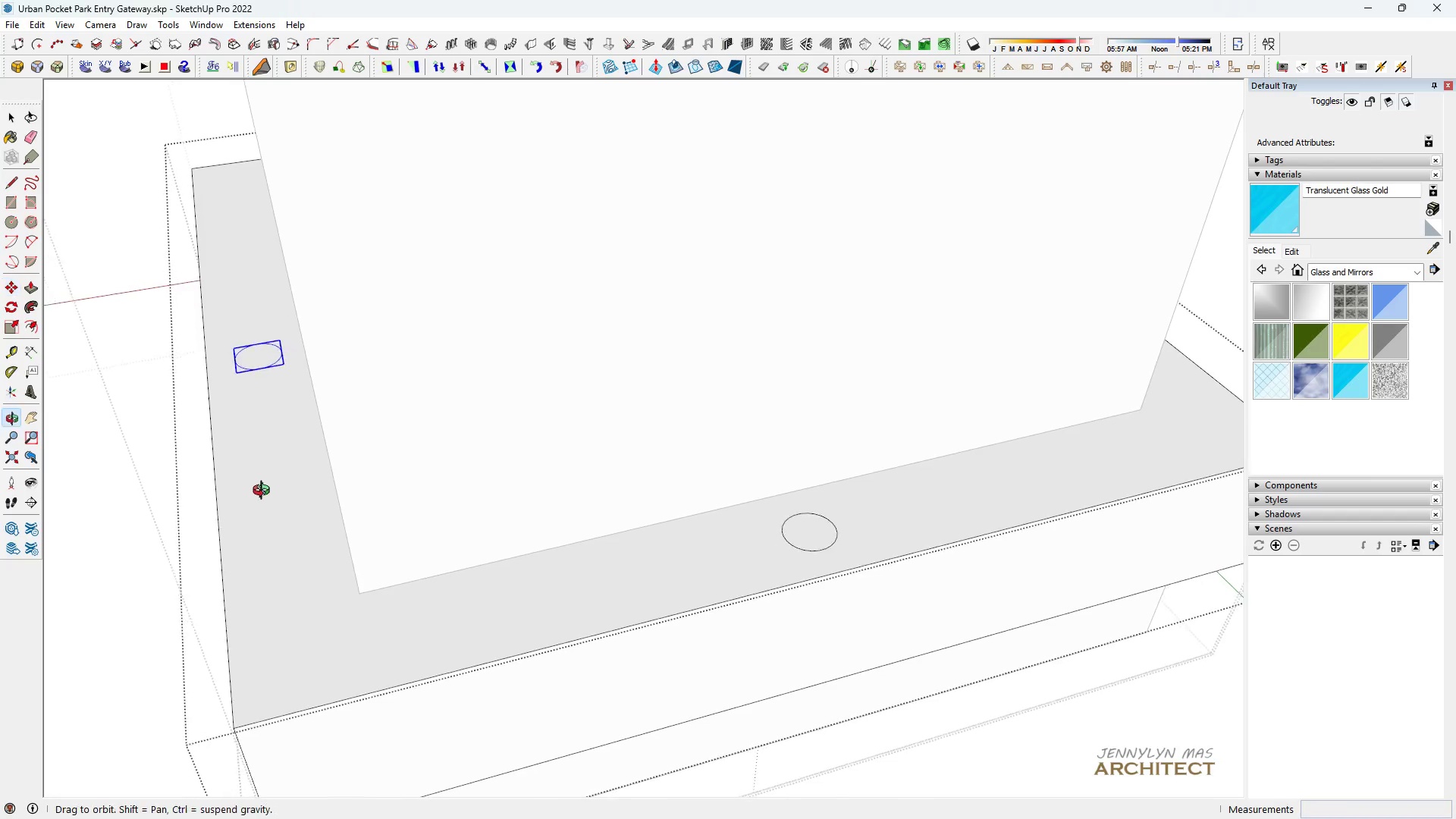 
scroll: coordinate [730, 500], scroll_direction: up, amount: 4.0
 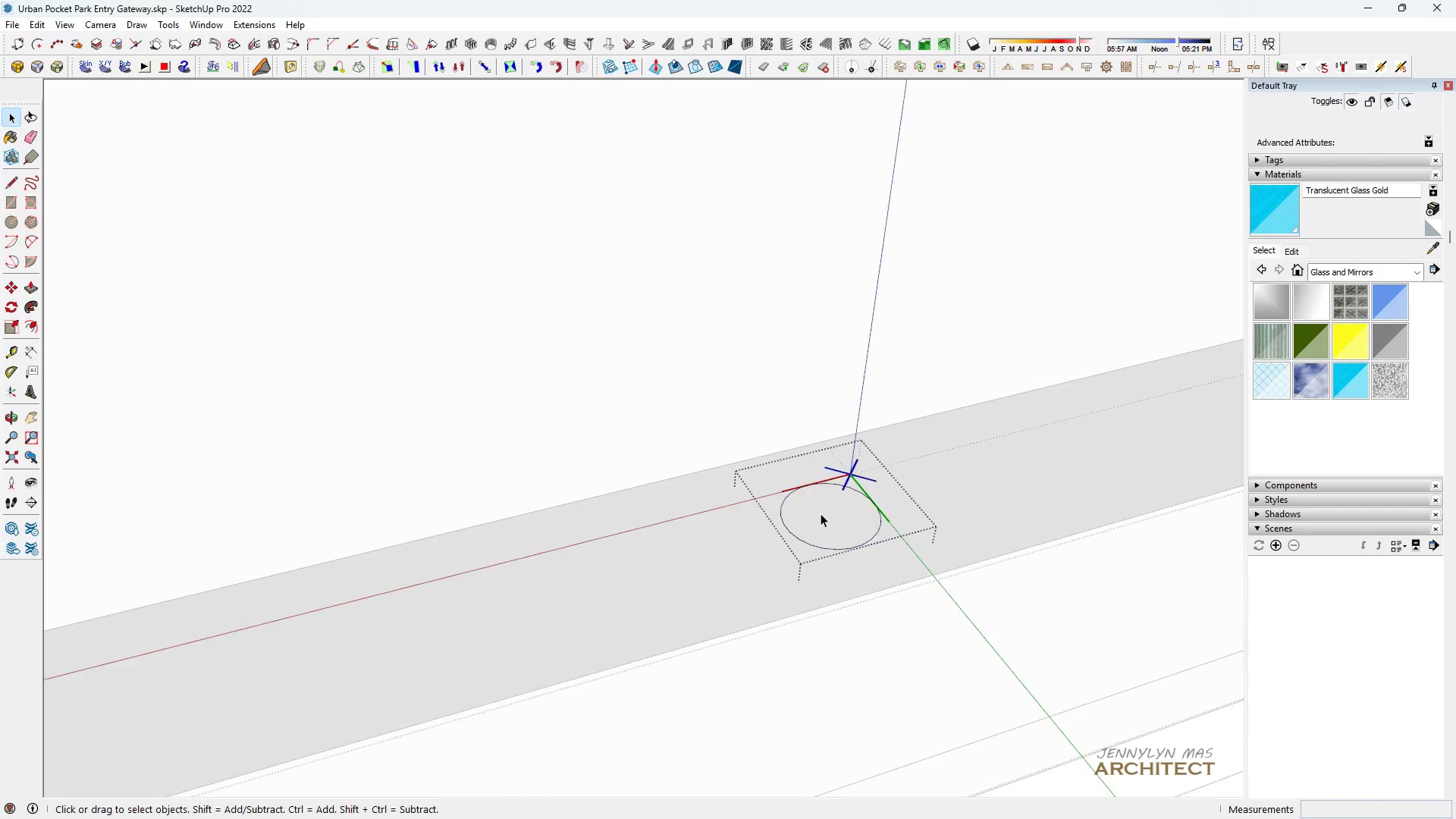 
key(Space)
 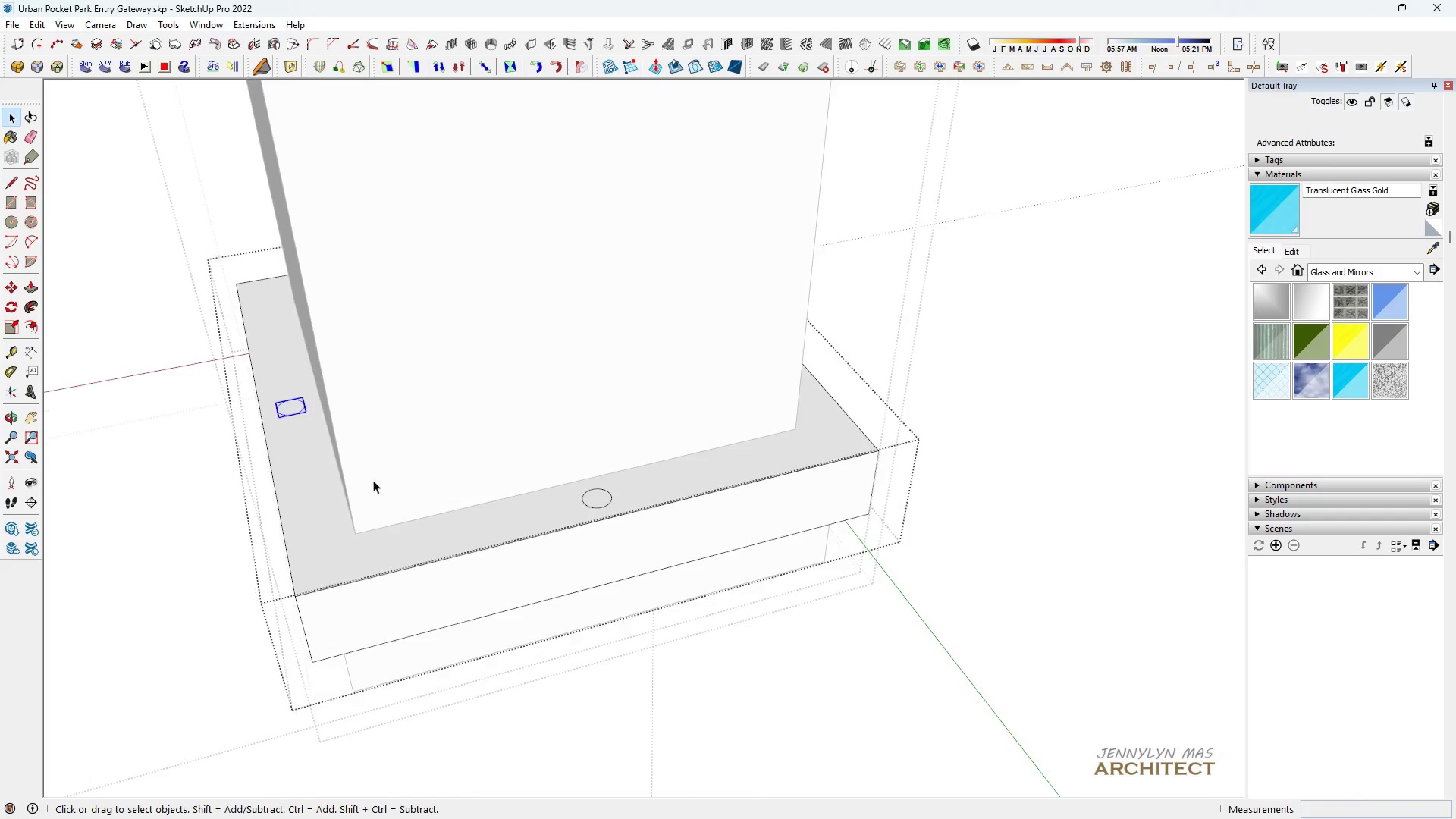 
key(H)
 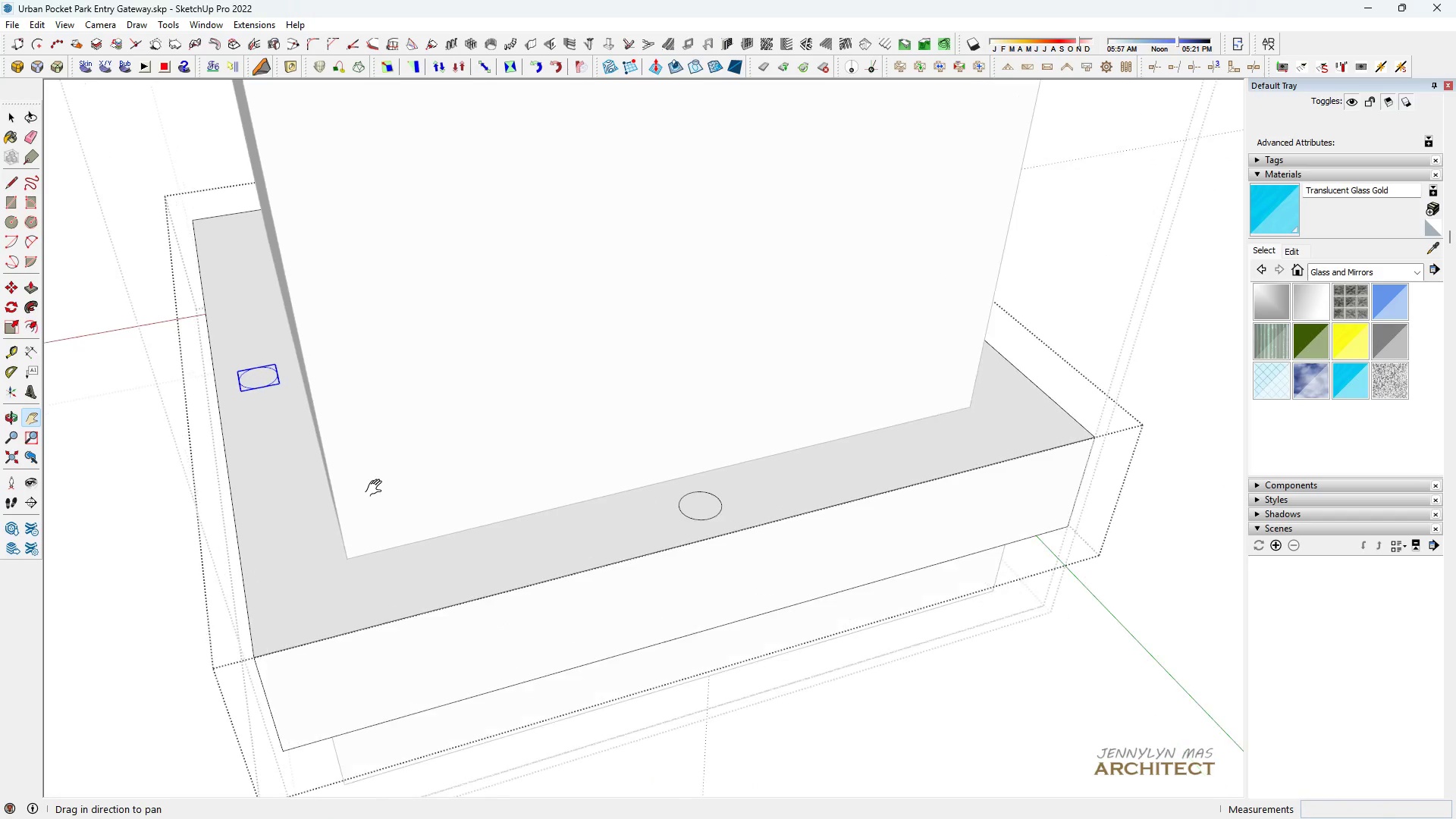 
key(Space)
 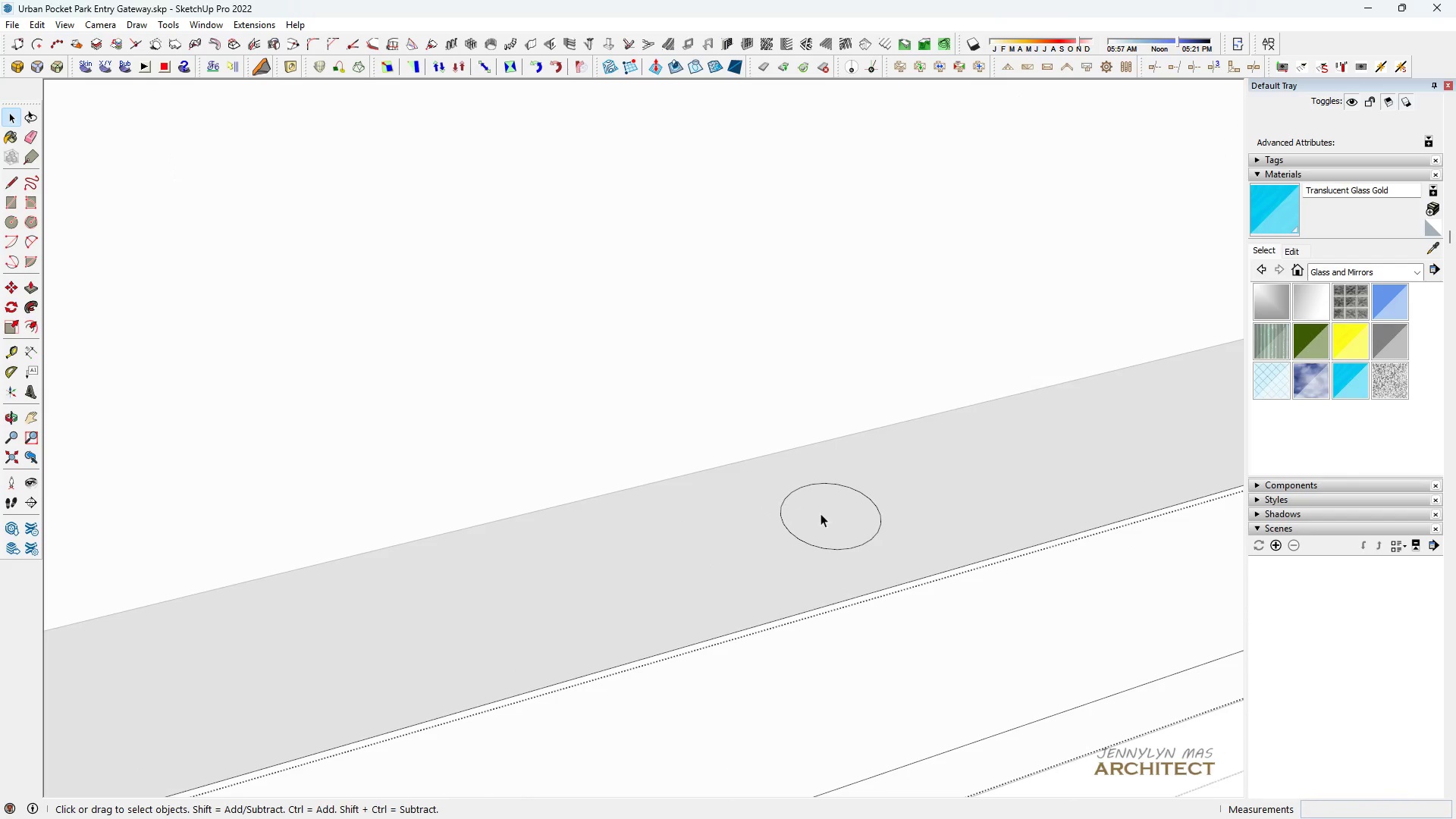 
double_click([821, 513])
 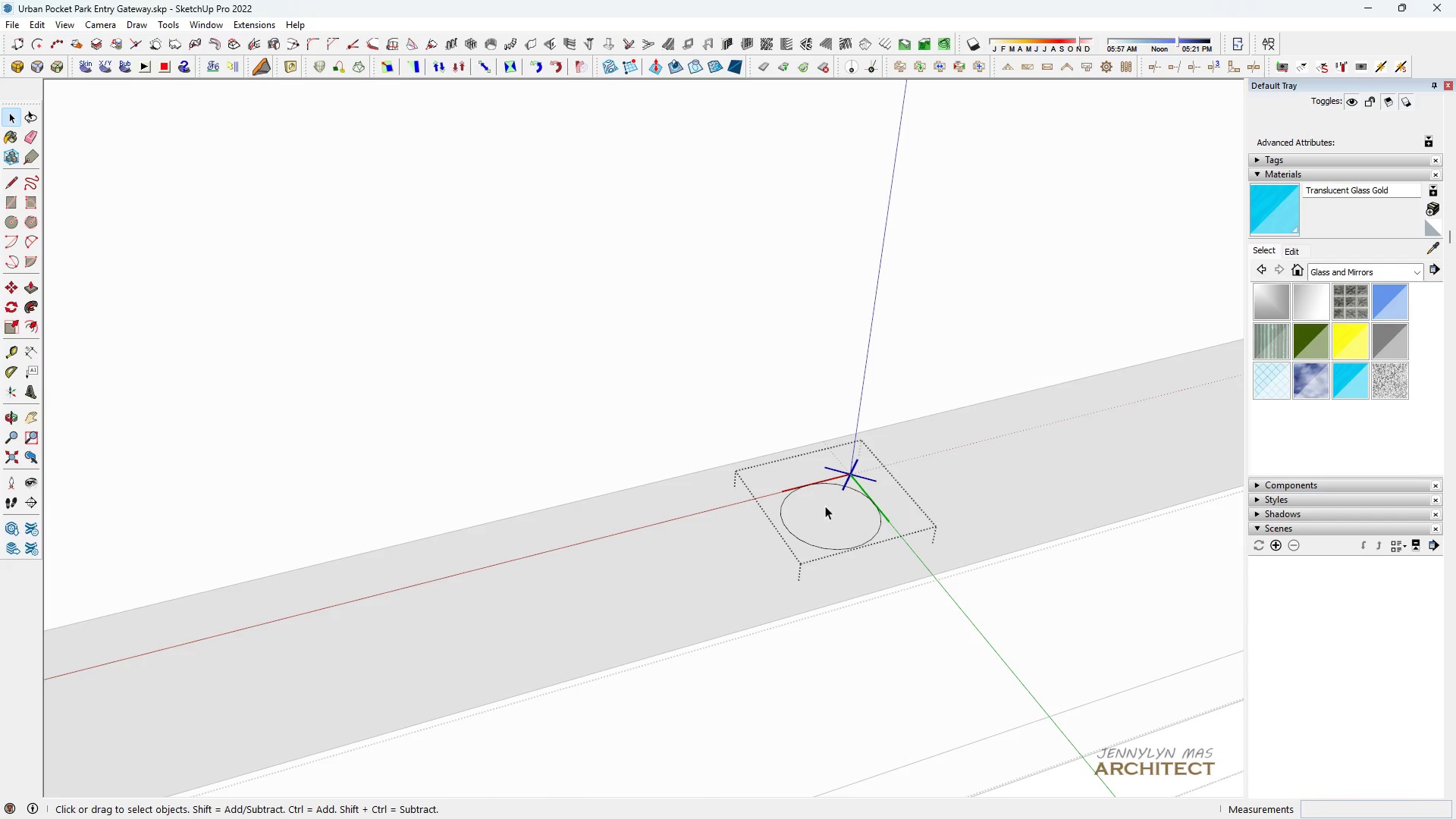 
triple_click([825, 506])
 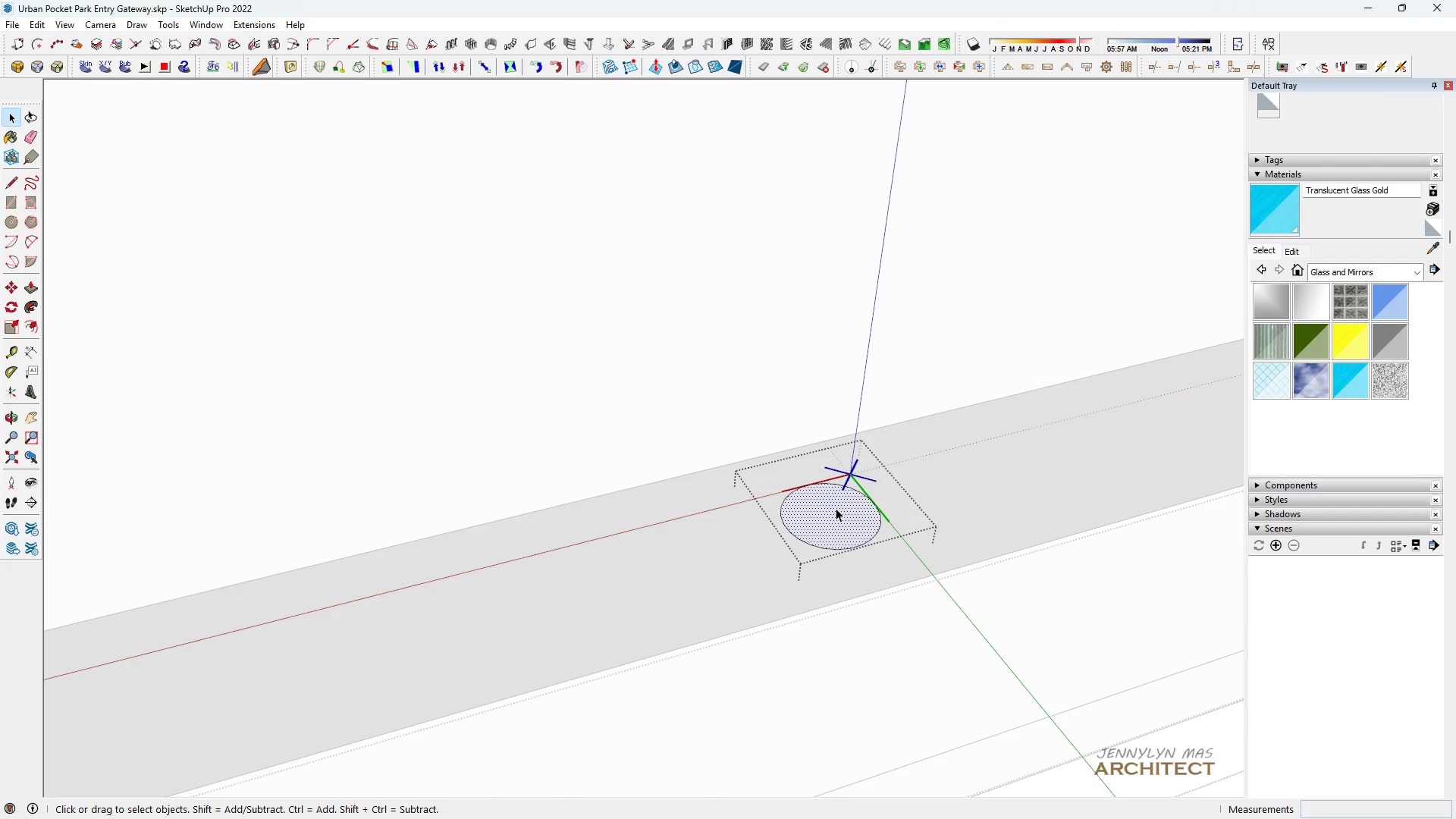 
type(HH F)
 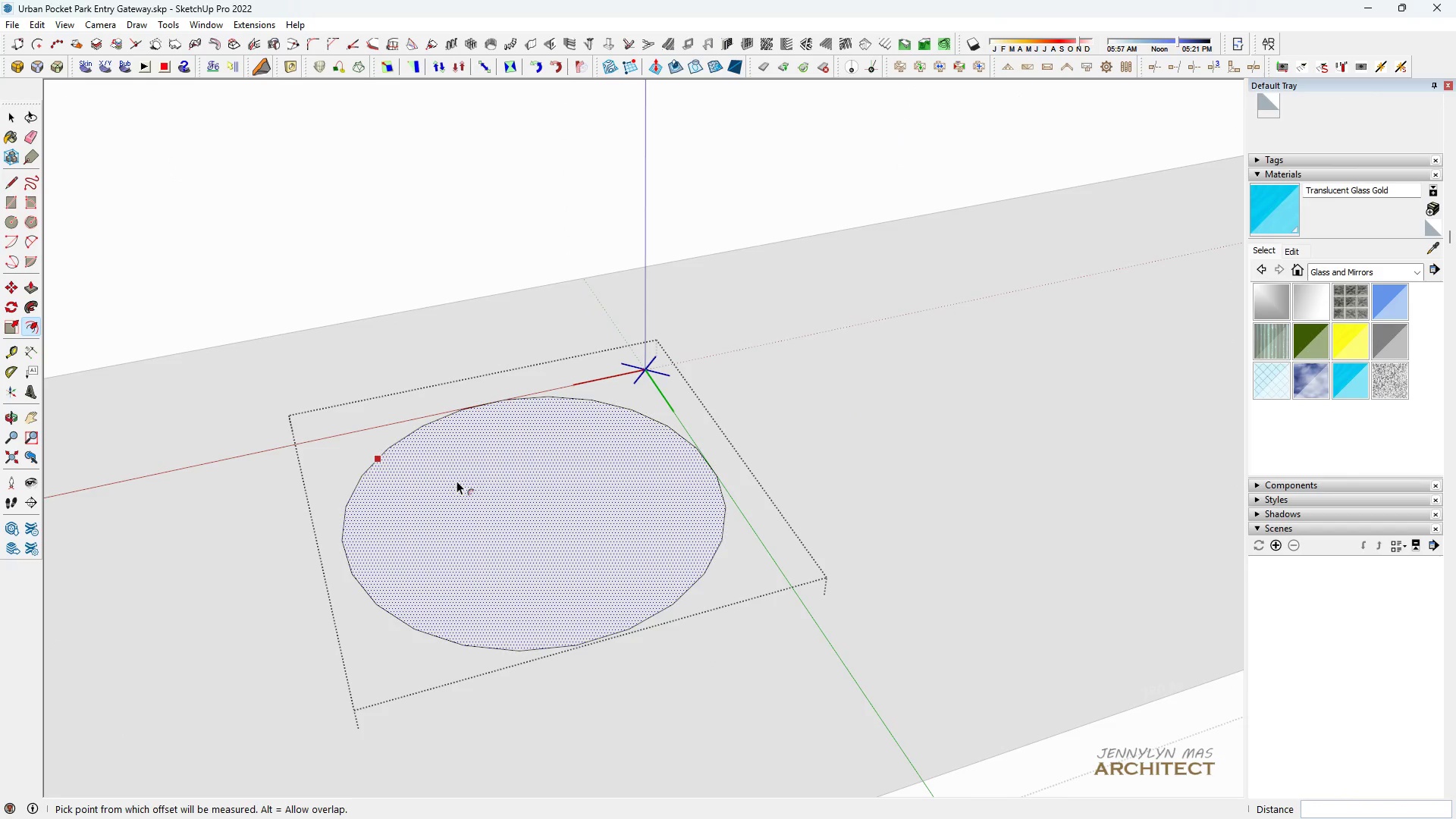 
scroll: coordinate [821, 561], scroll_direction: up, amount: 7.0
 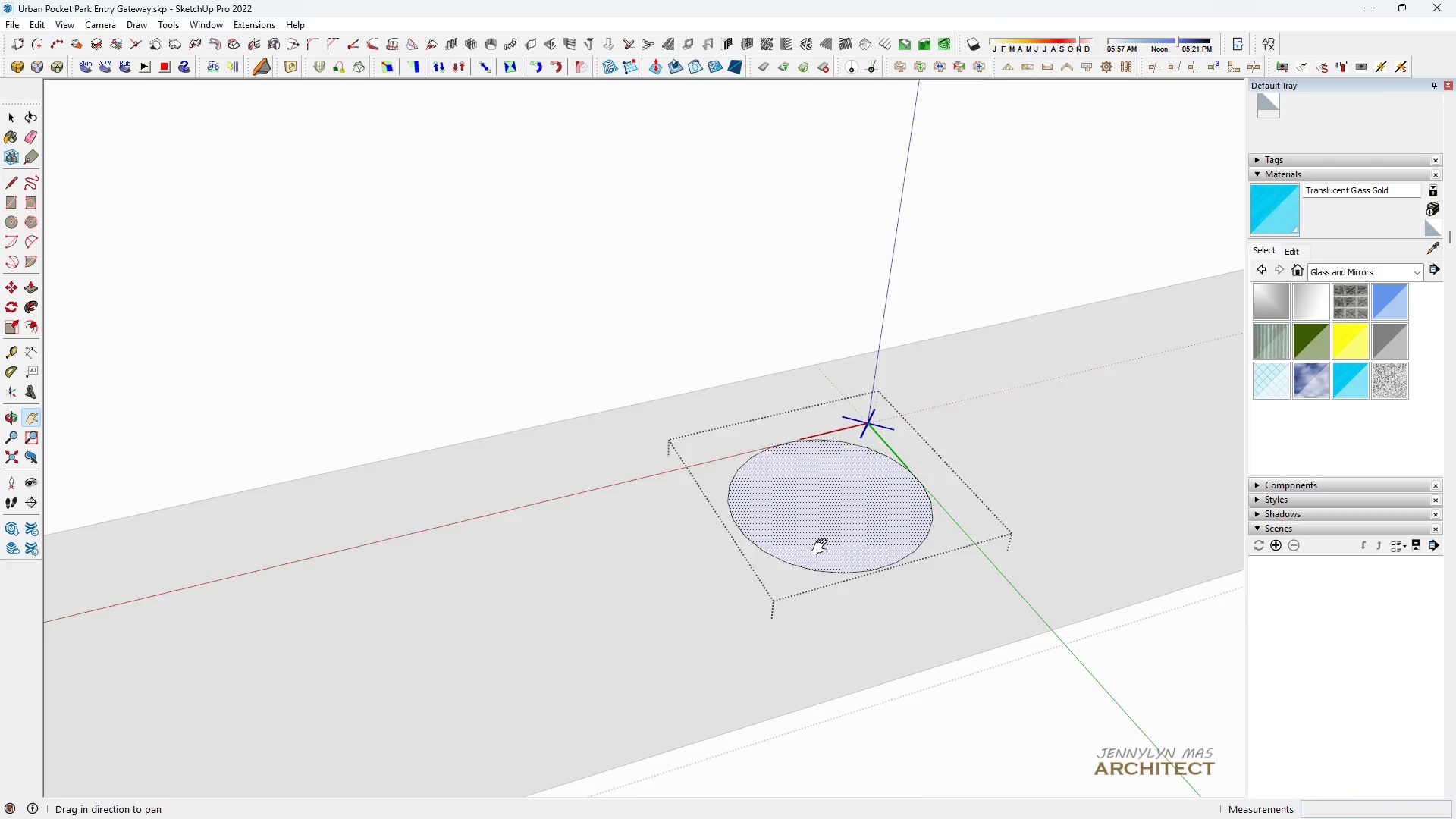 
left_click_drag(start_coordinate=[817, 548], to_coordinate=[480, 551])
 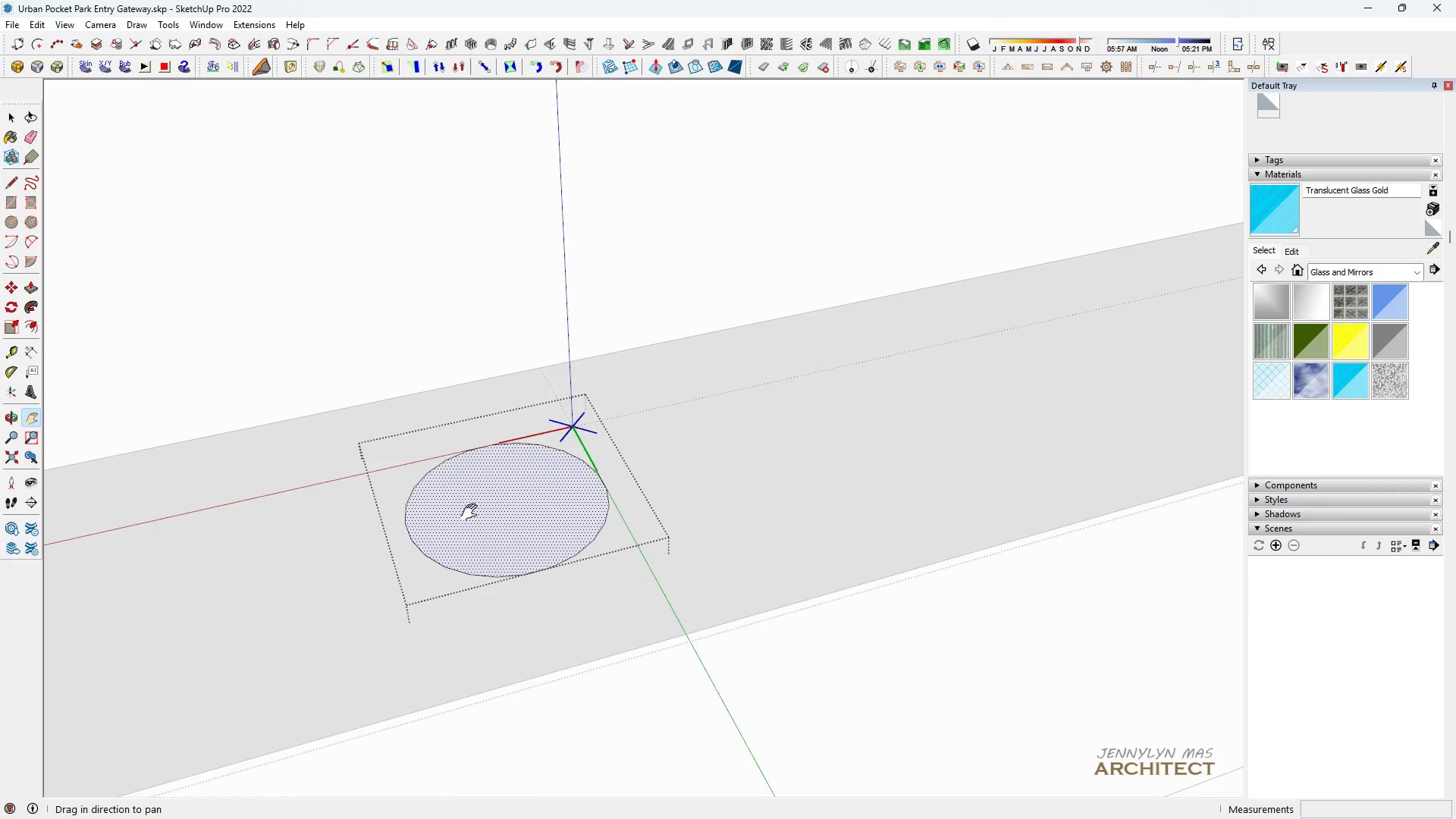 
scroll: coordinate [476, 502], scroll_direction: up, amount: 6.0
 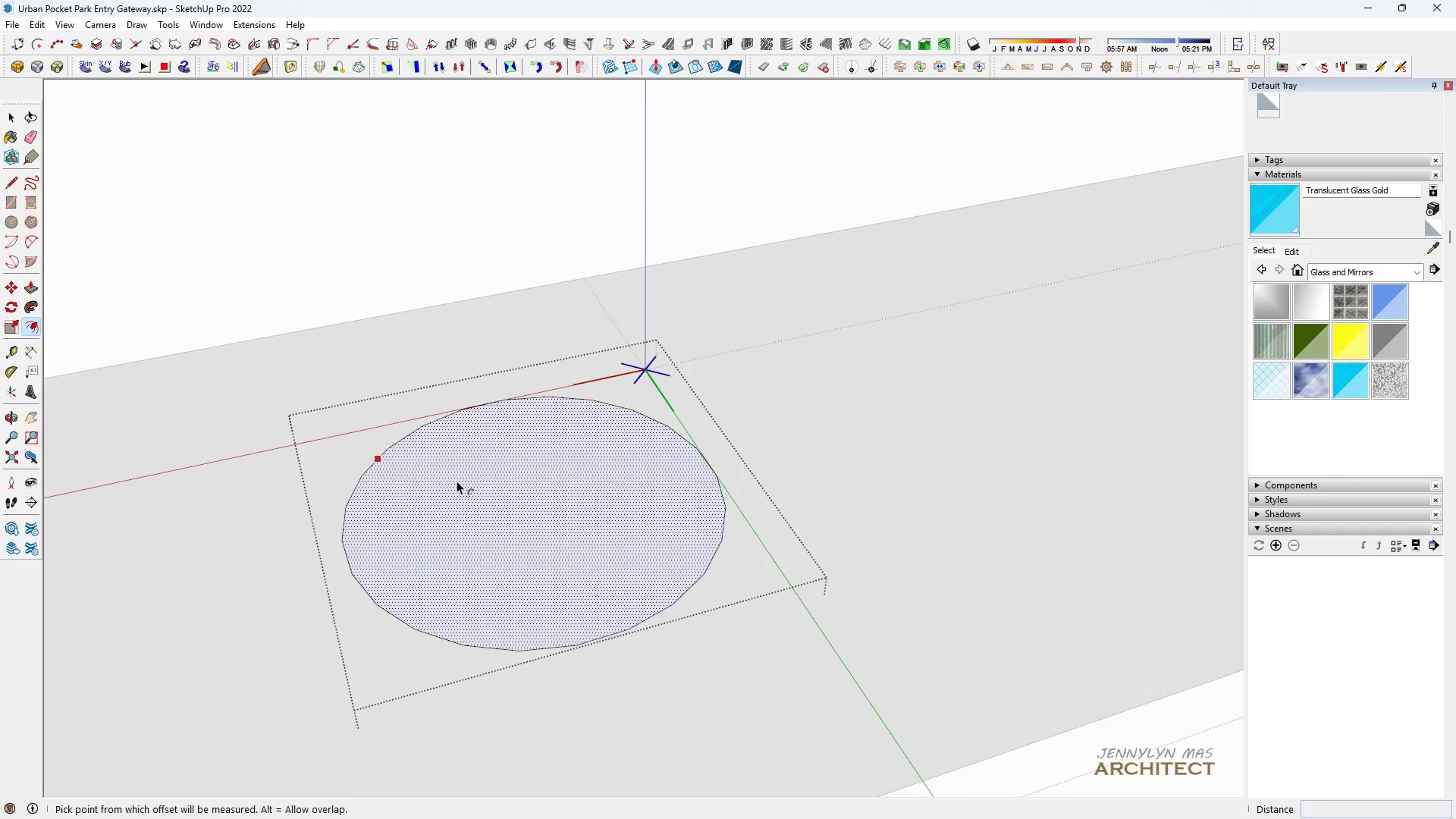 
left_click([457, 481])
 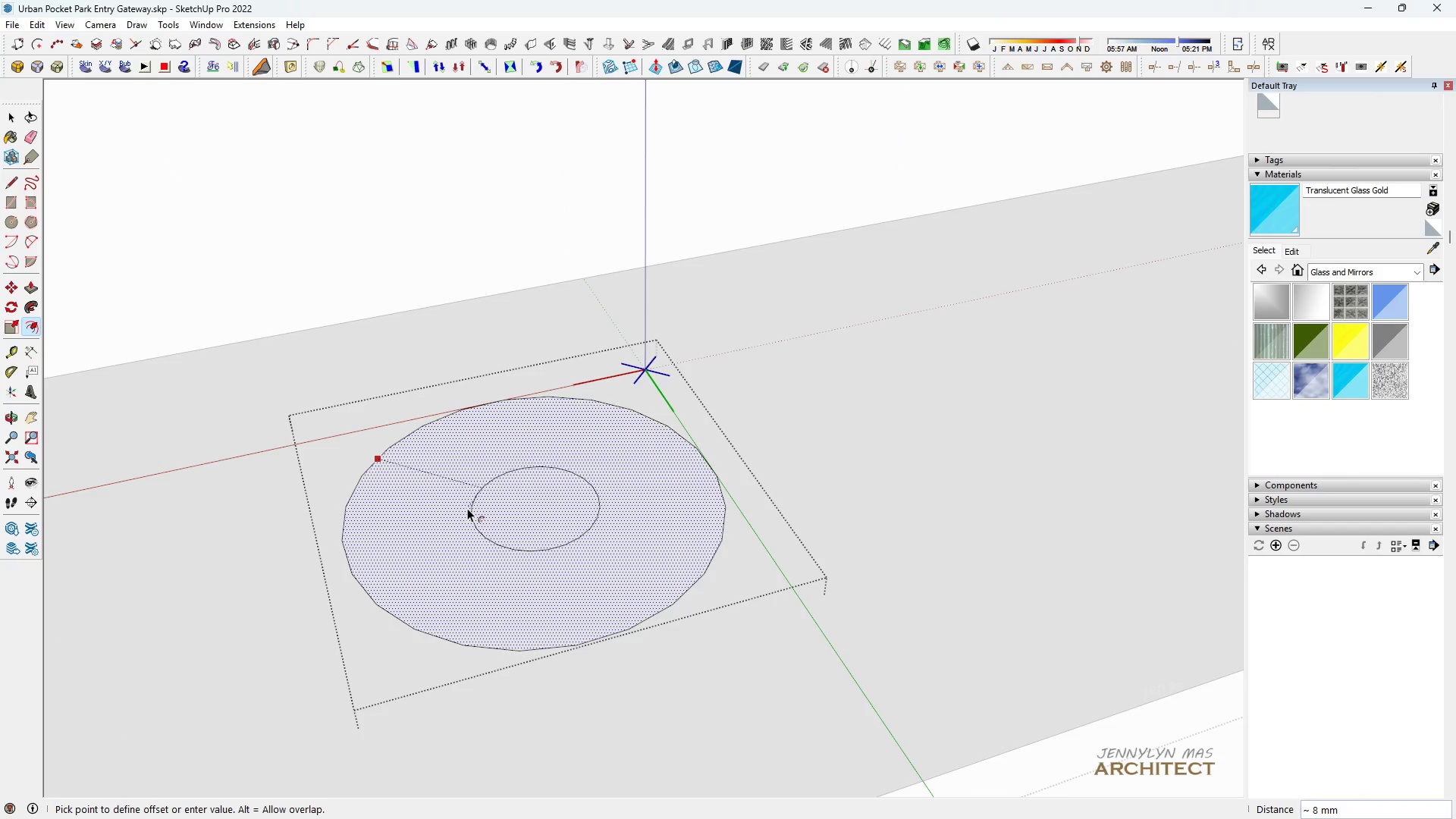 
key(3)
 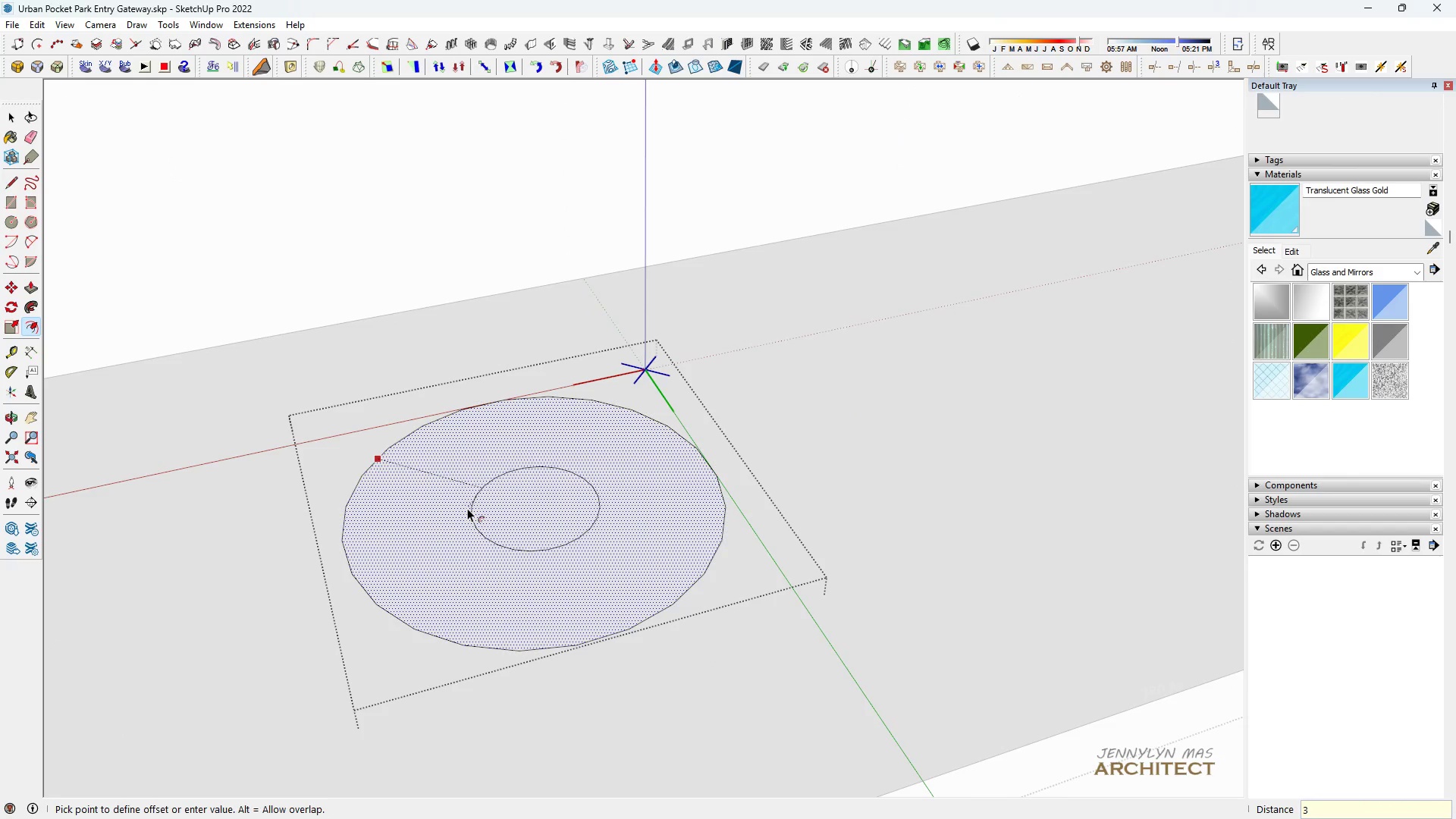 
key(Enter)
 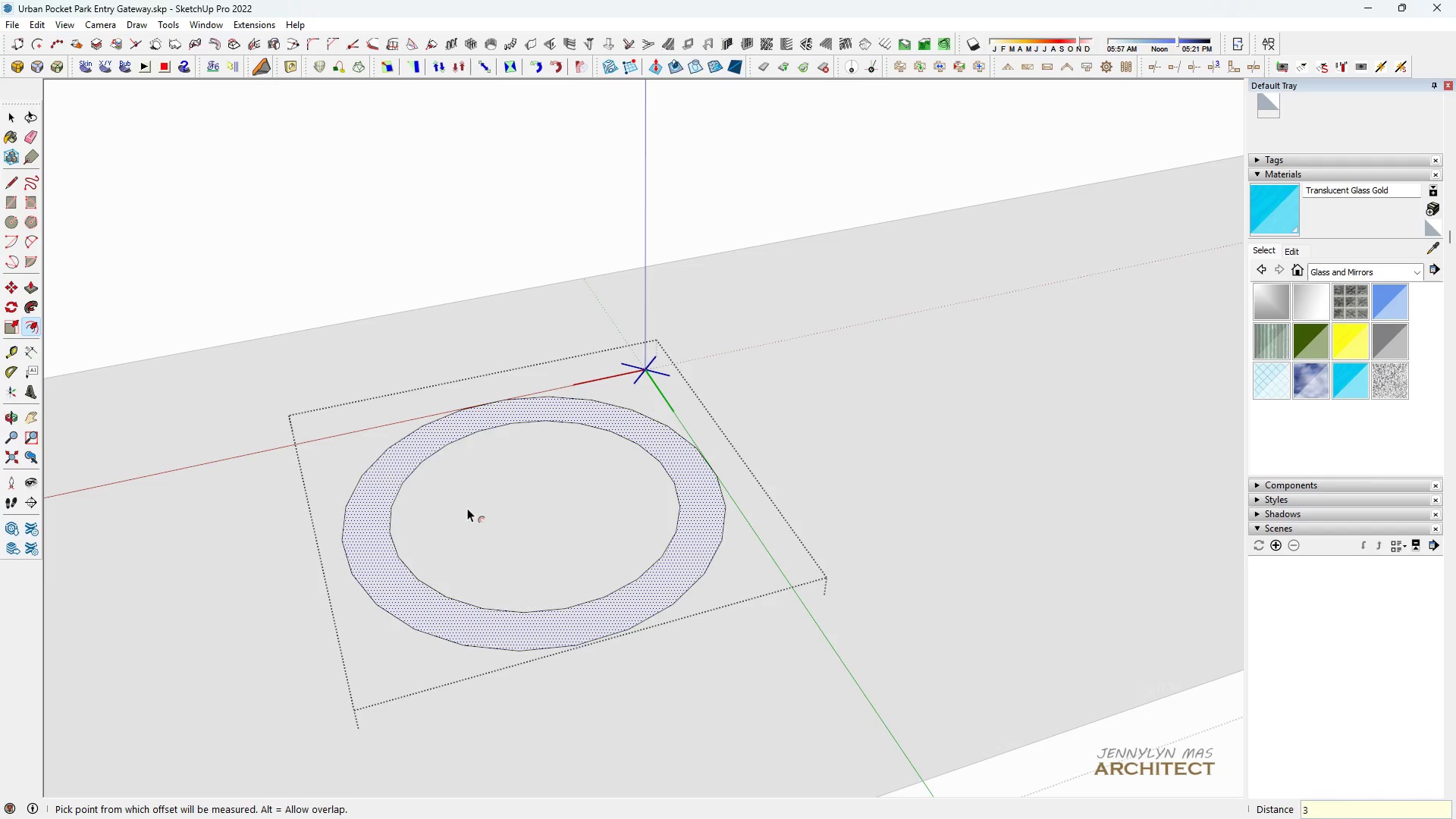 
key(Control+ControlLeft)
 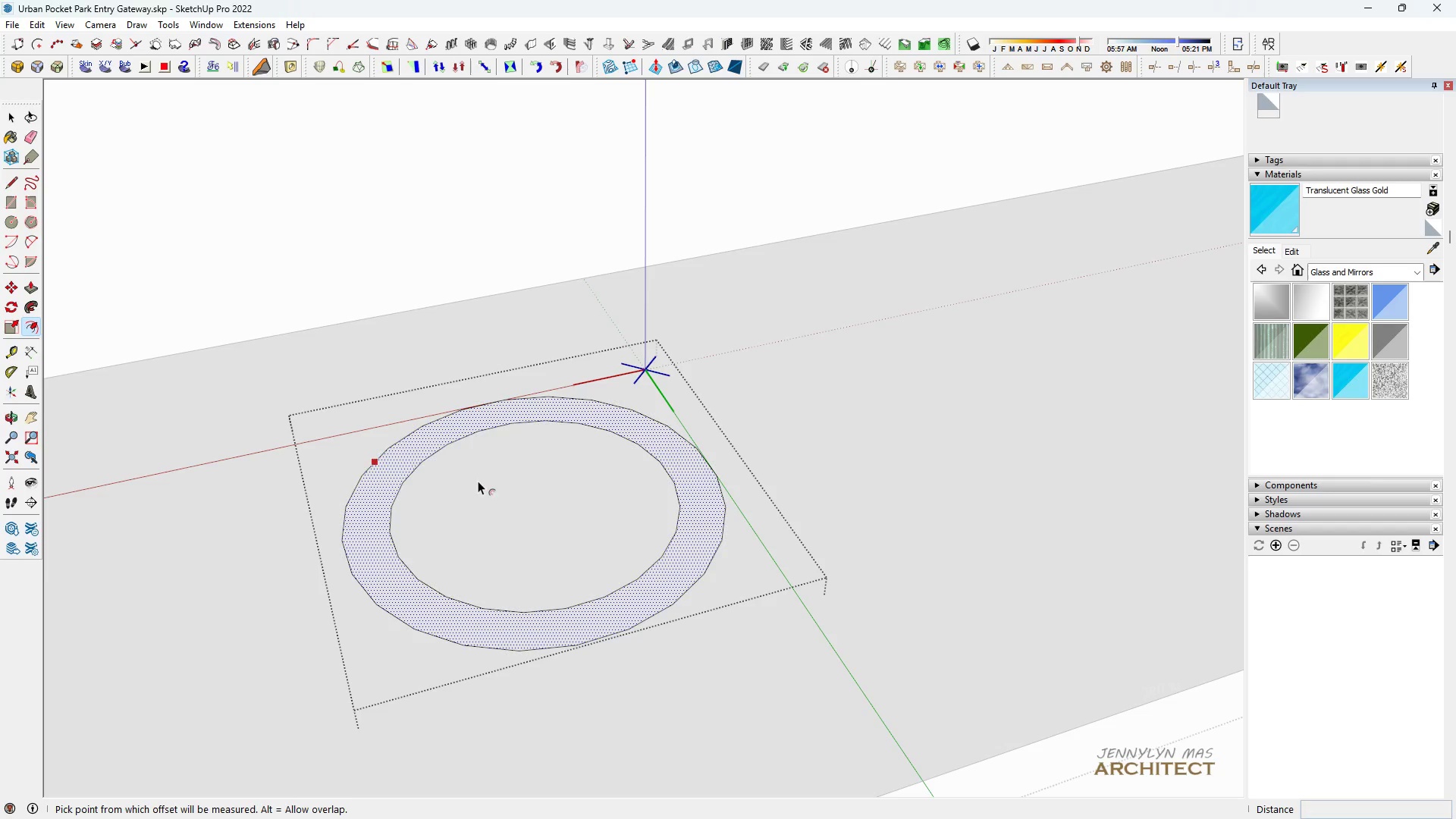 
key(Control+Z)
 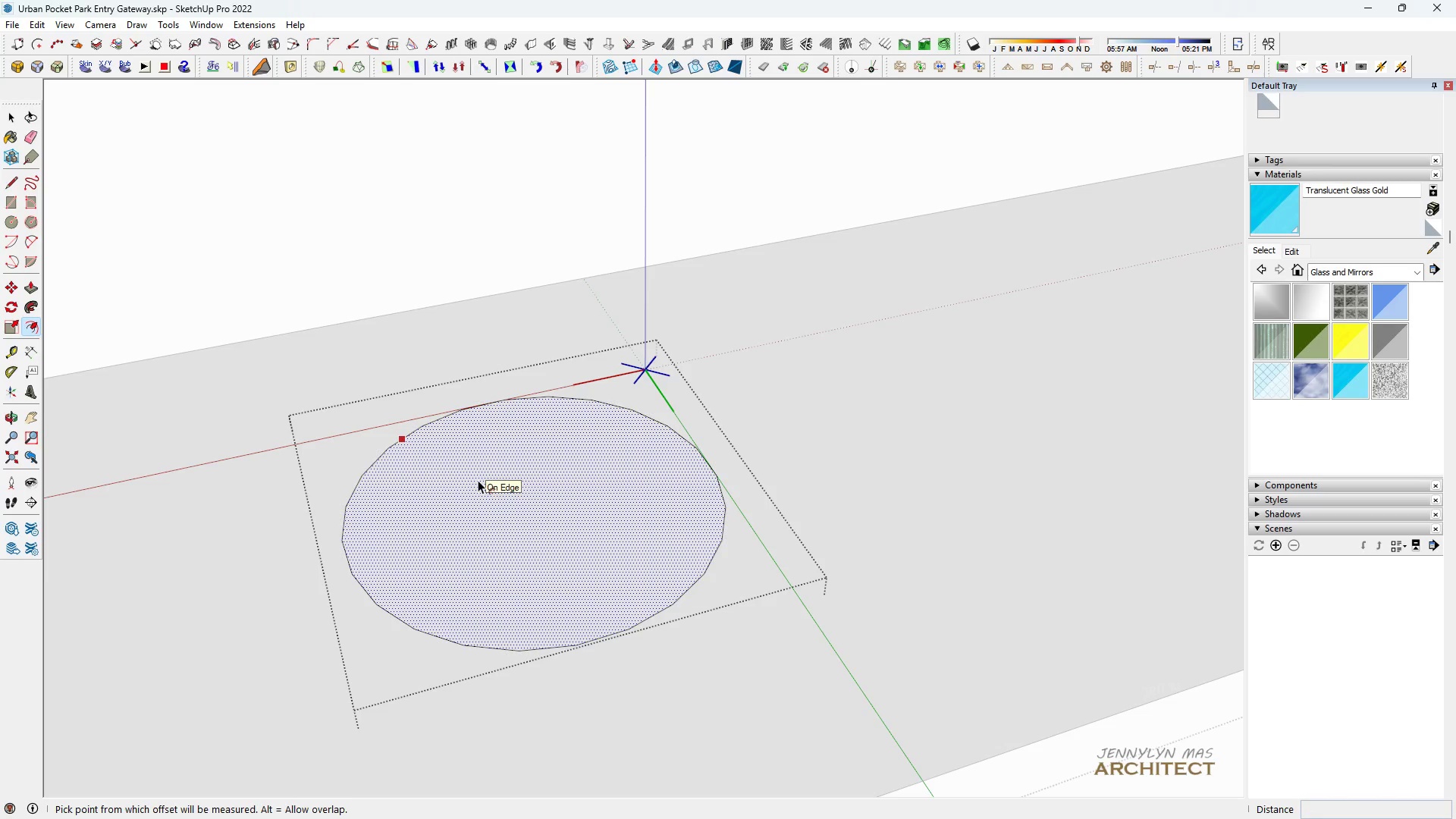 
left_click([478, 480])
 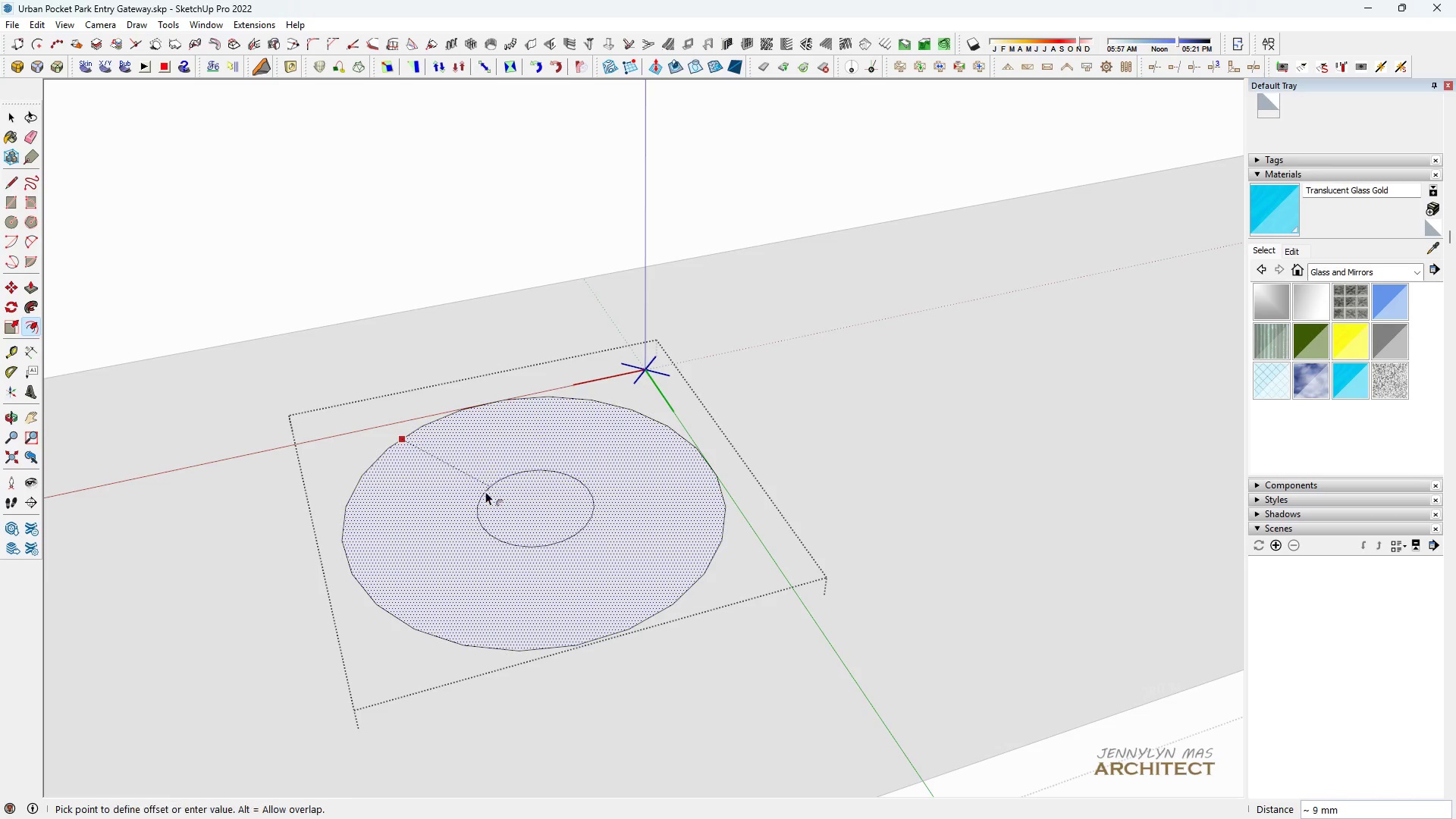 
key(1)
 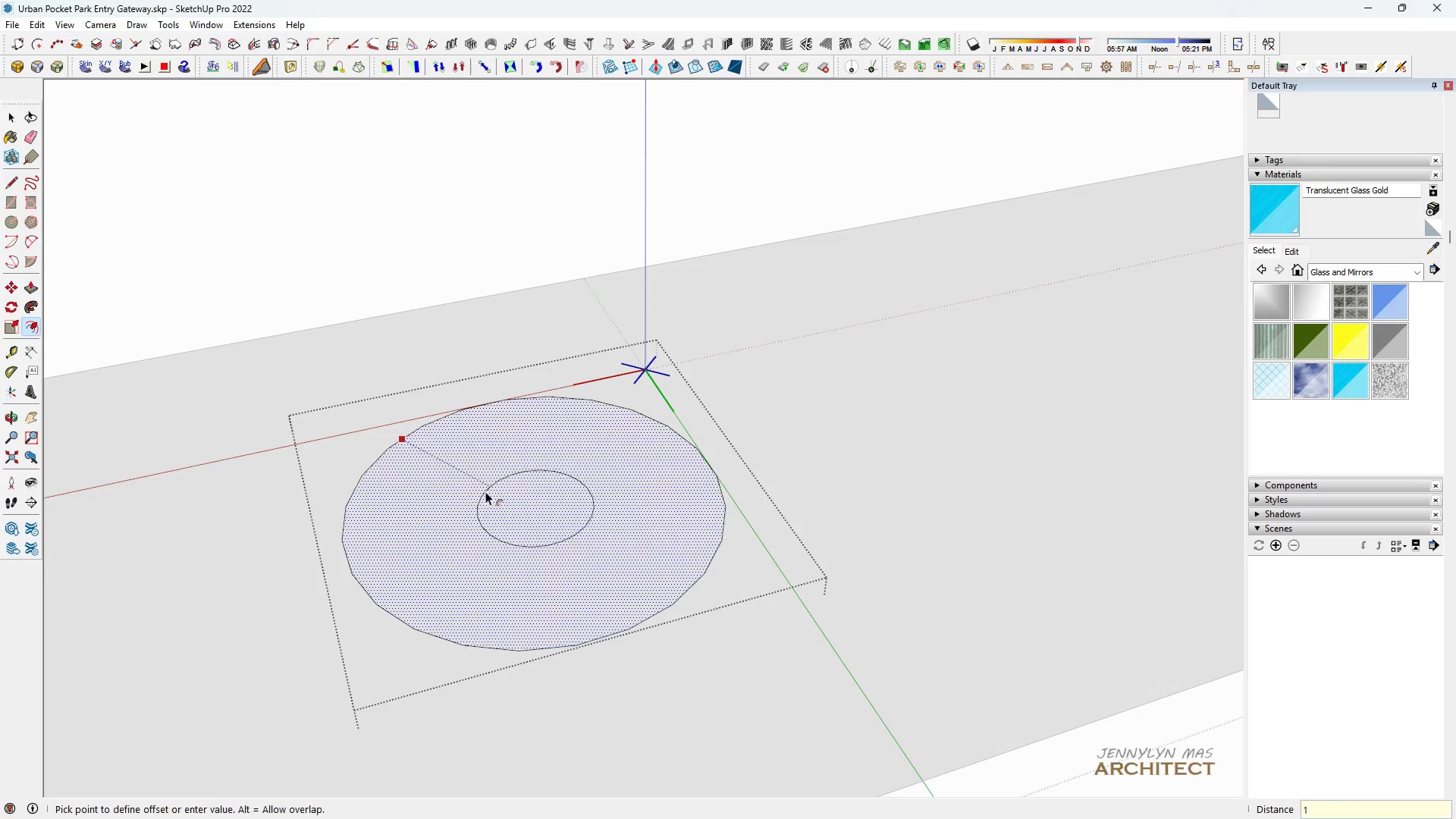 
key(Enter)
 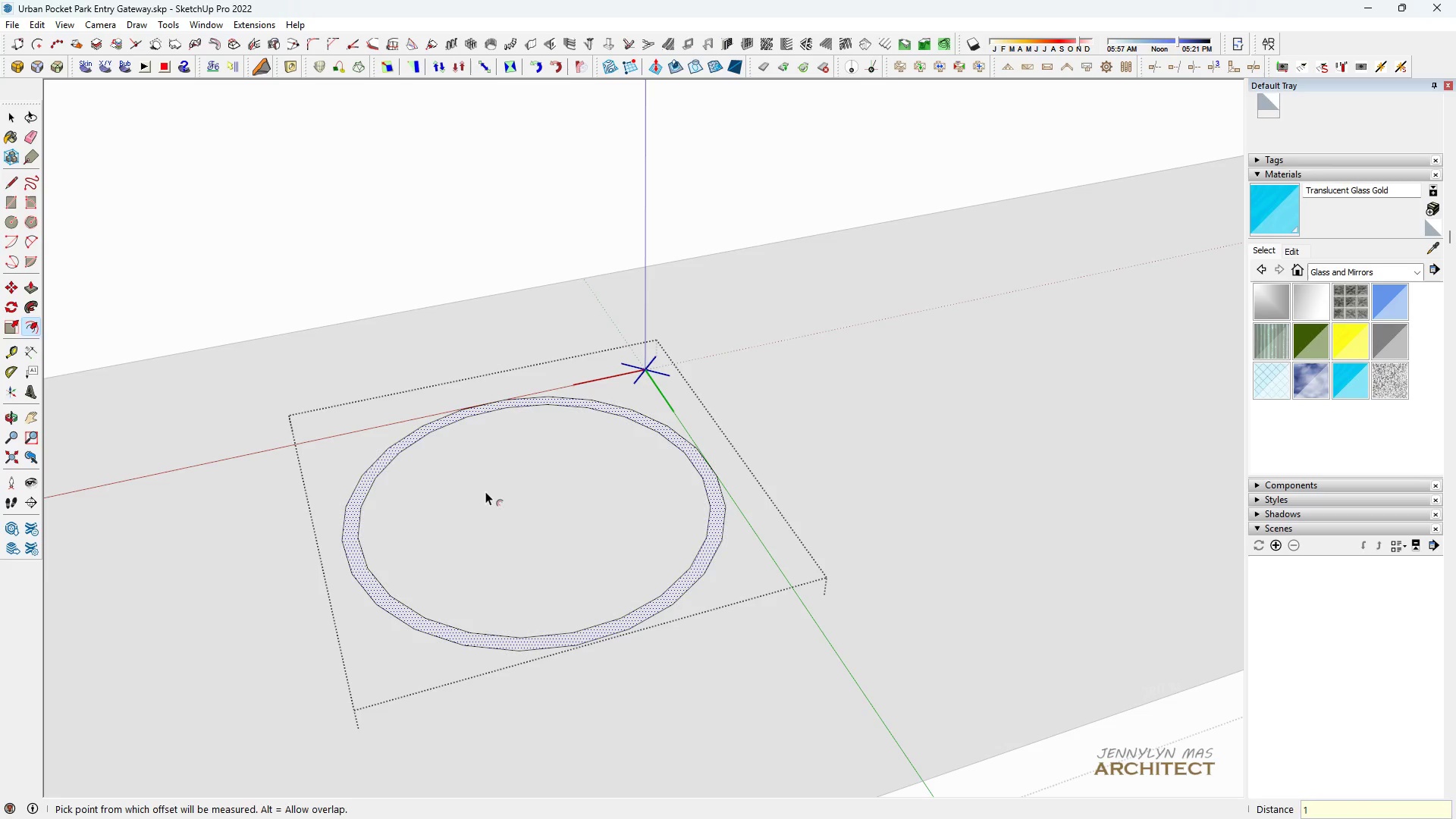 
key(Space)
 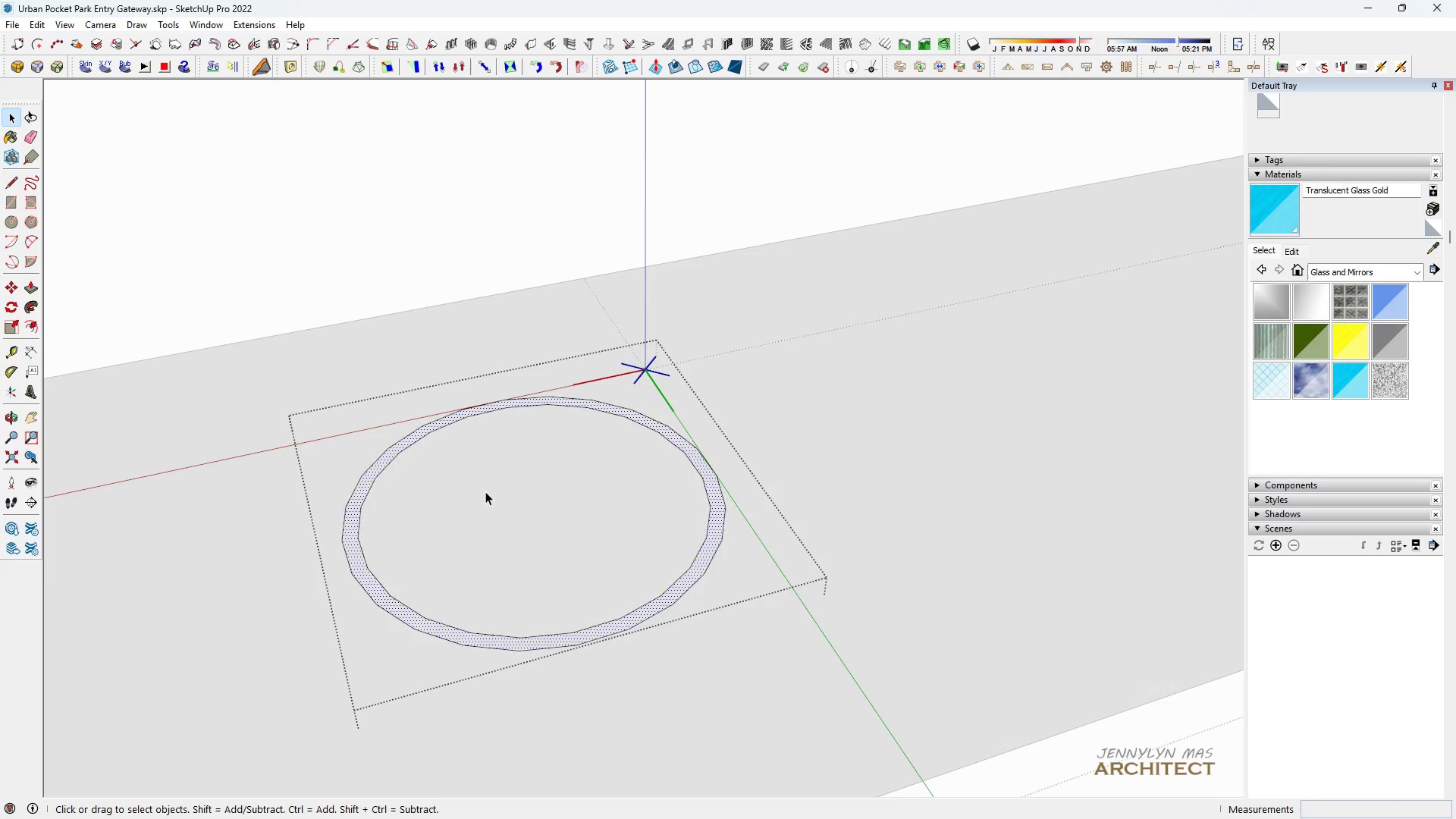 
left_click([485, 491])
 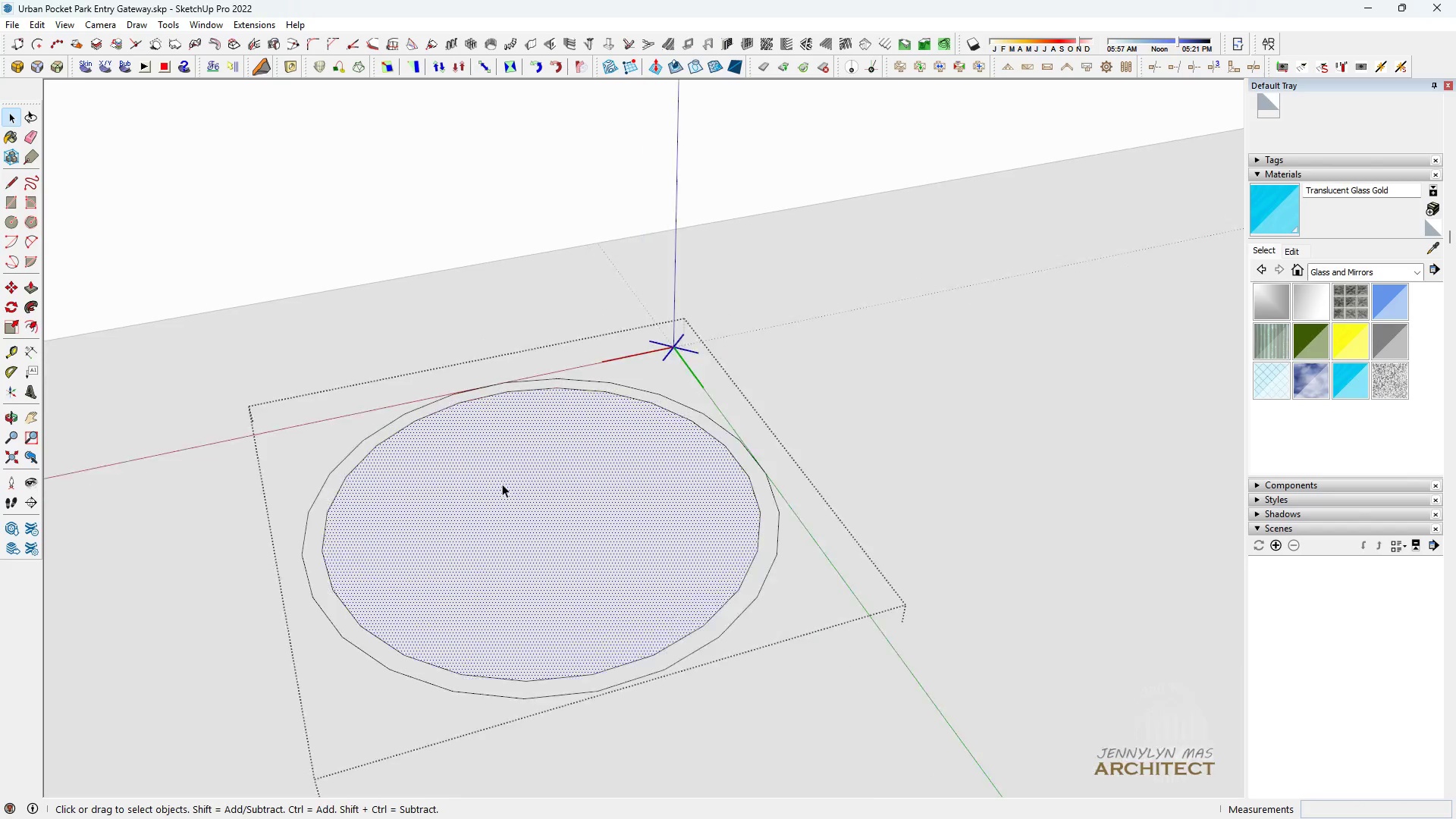 
scroll: coordinate [502, 484], scroll_direction: up, amount: 5.0
 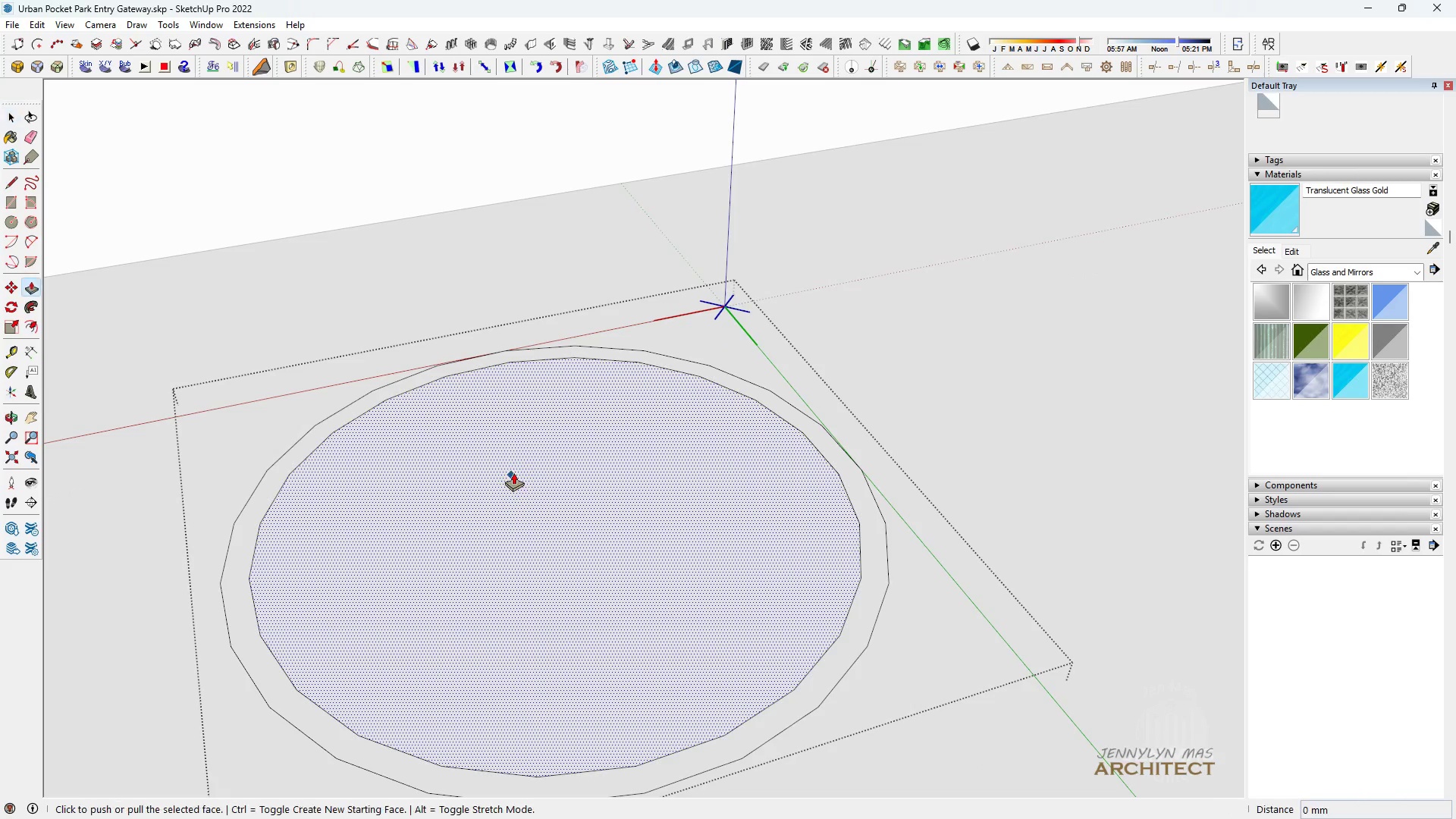 
key(P)
 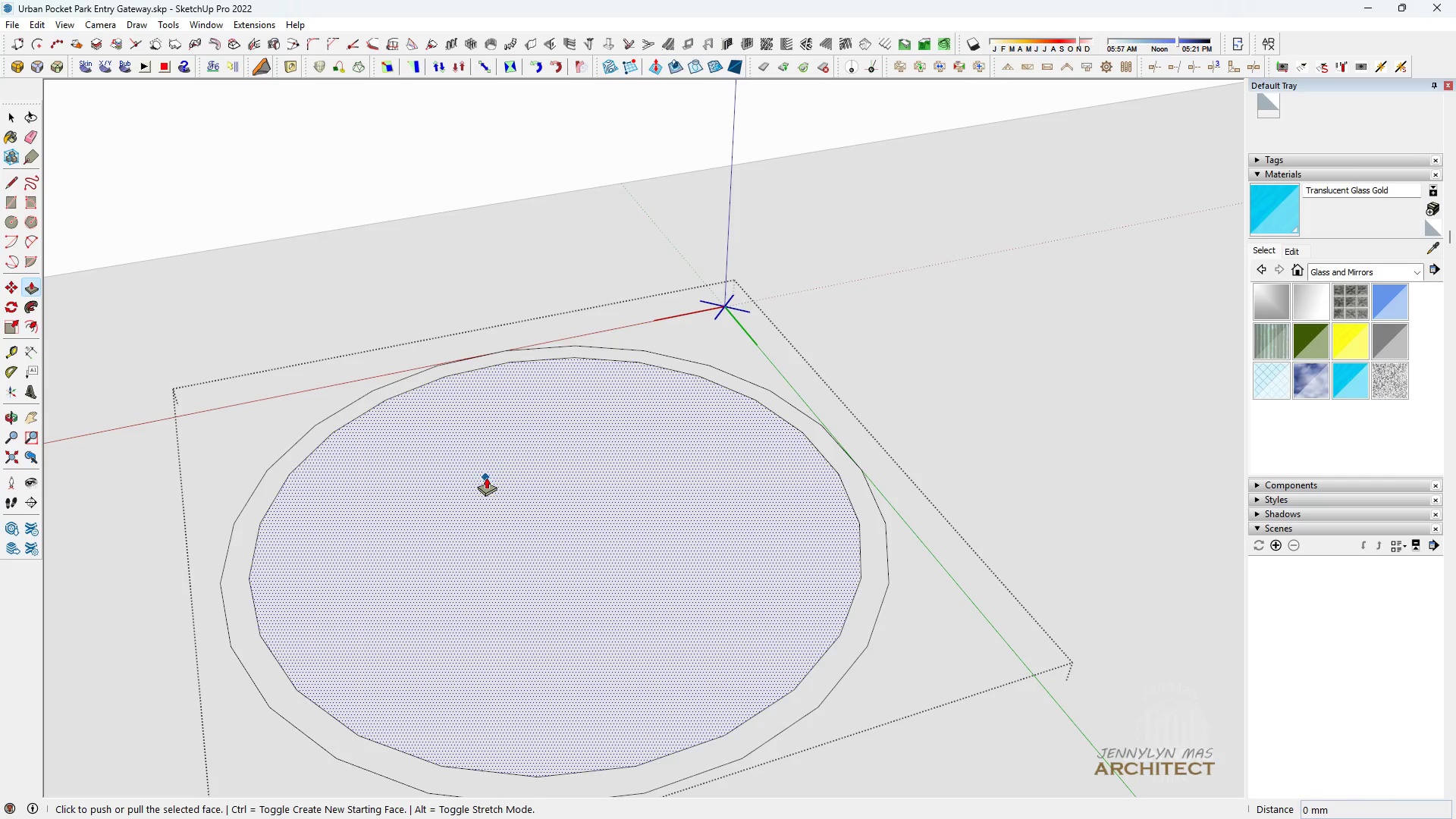 
left_click([486, 477])
 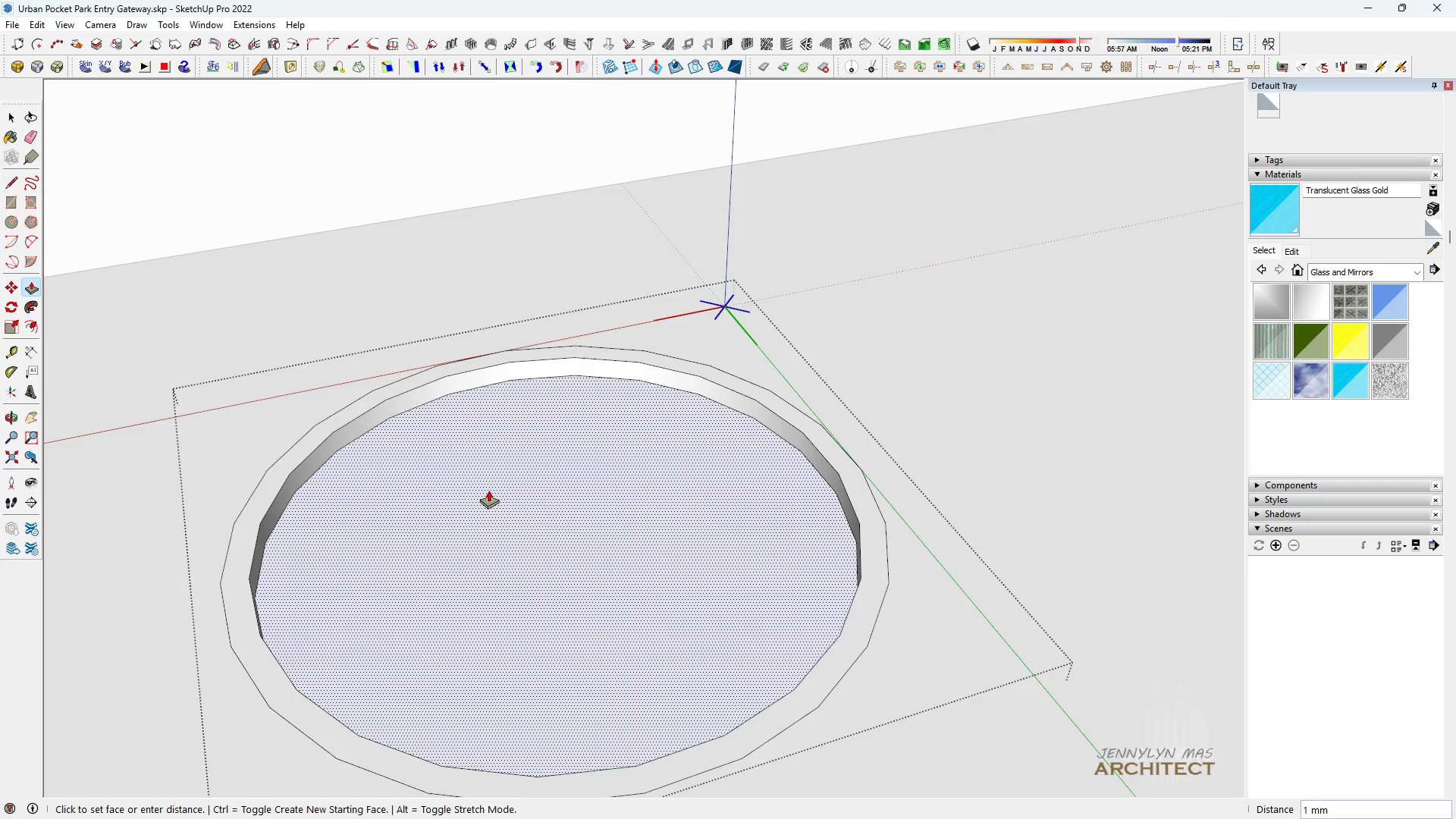 
key(1)
 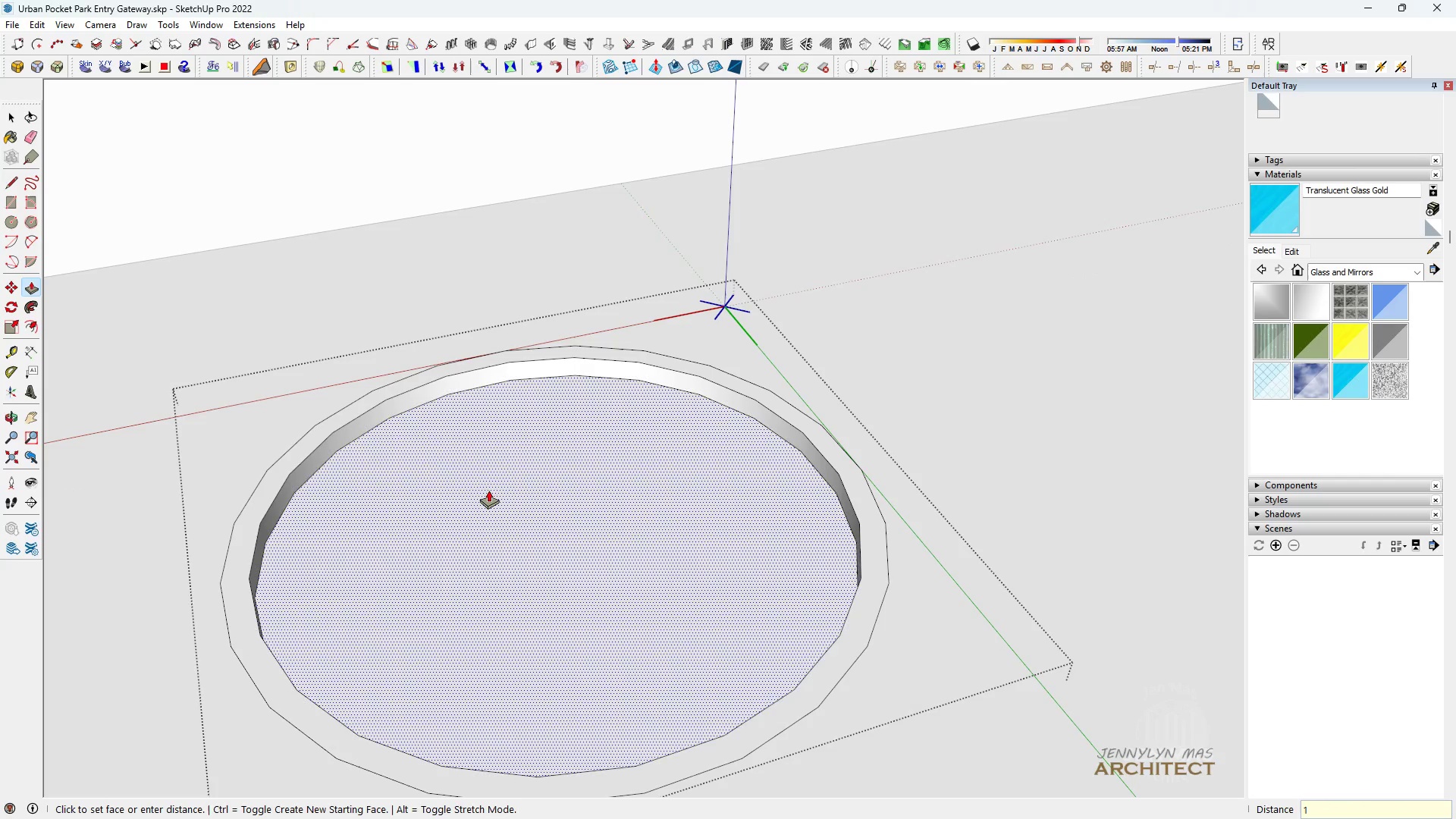 
key(Enter)
 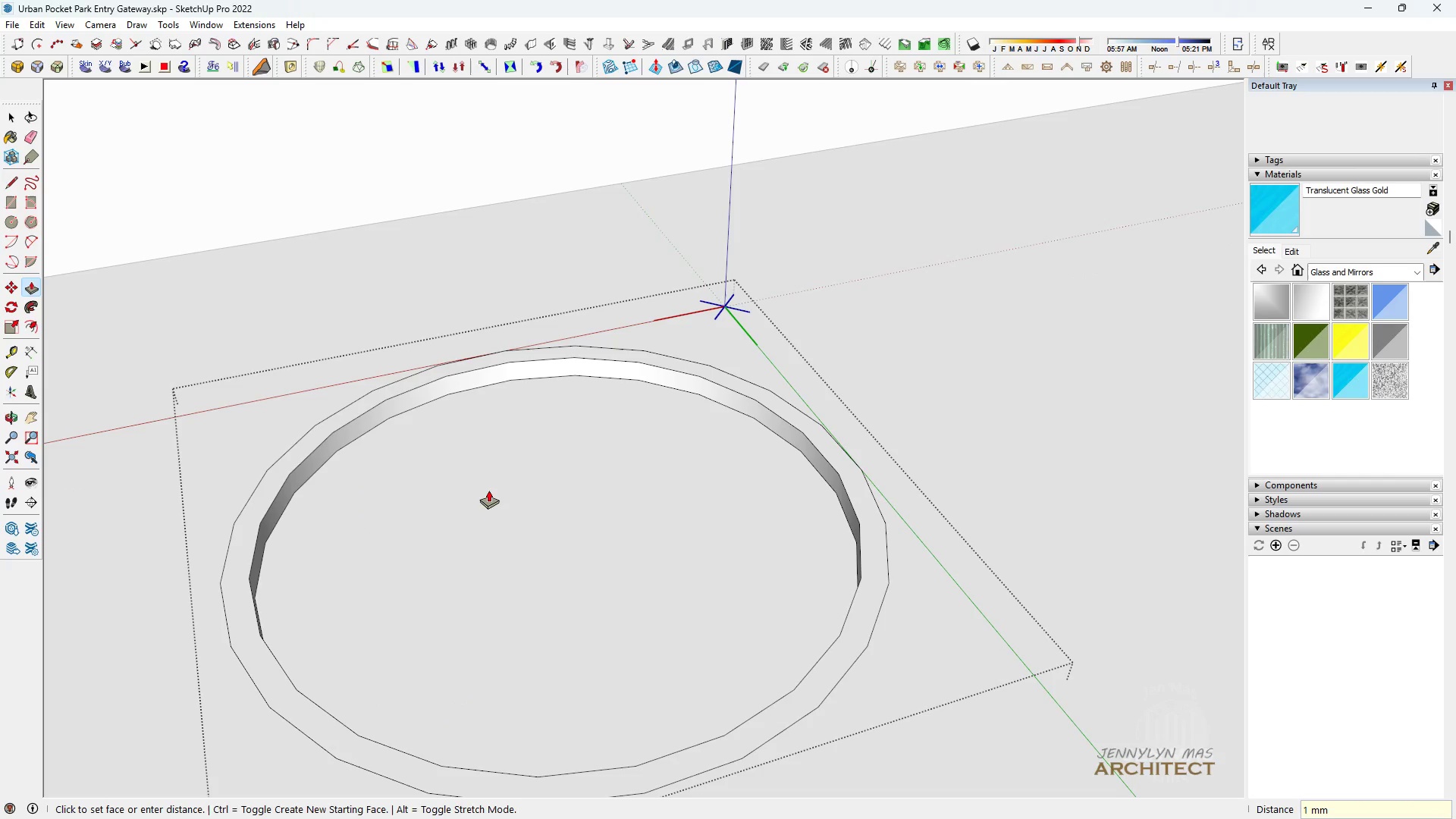 
key(Space)
 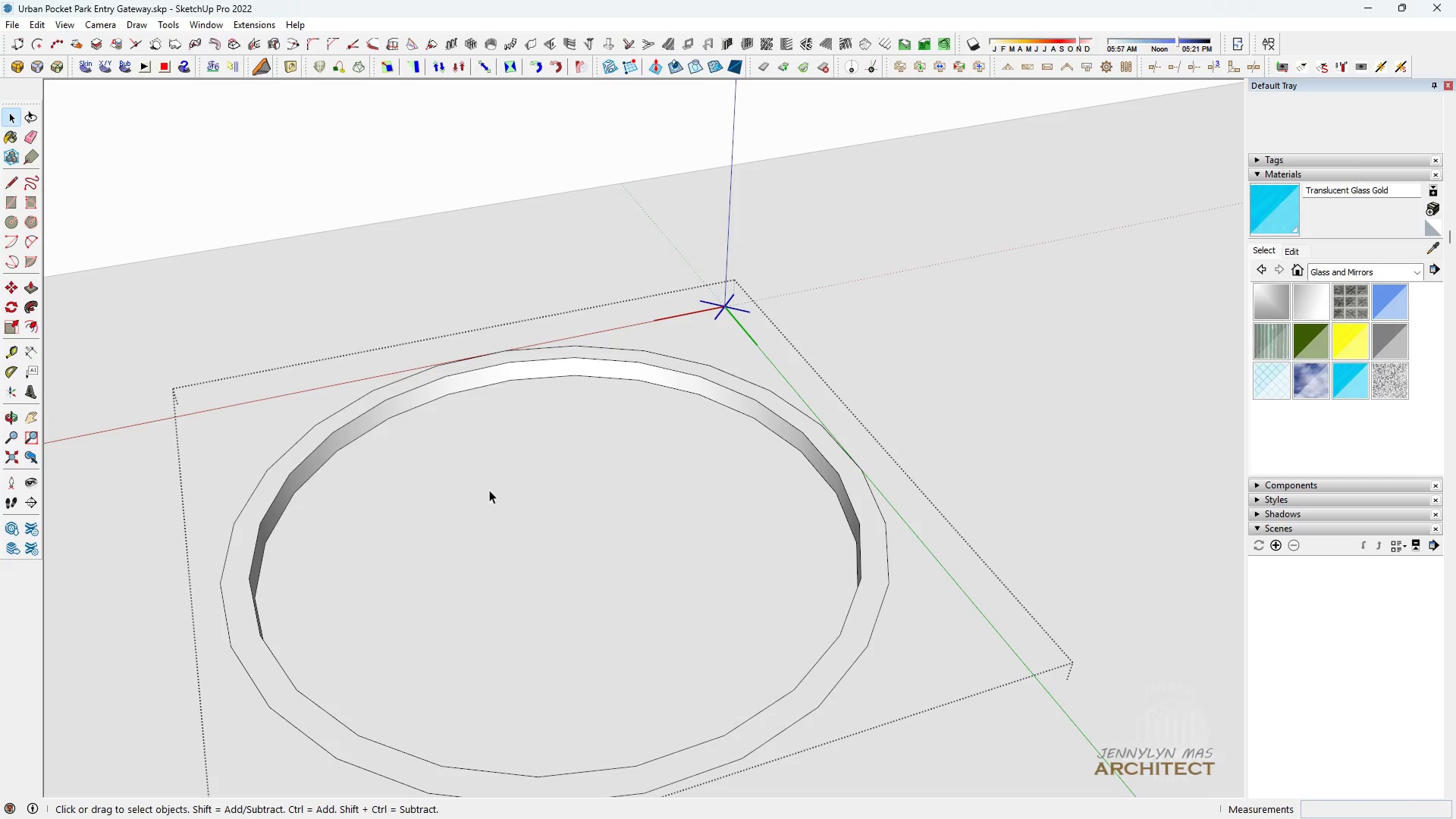 
left_click([489, 490])
 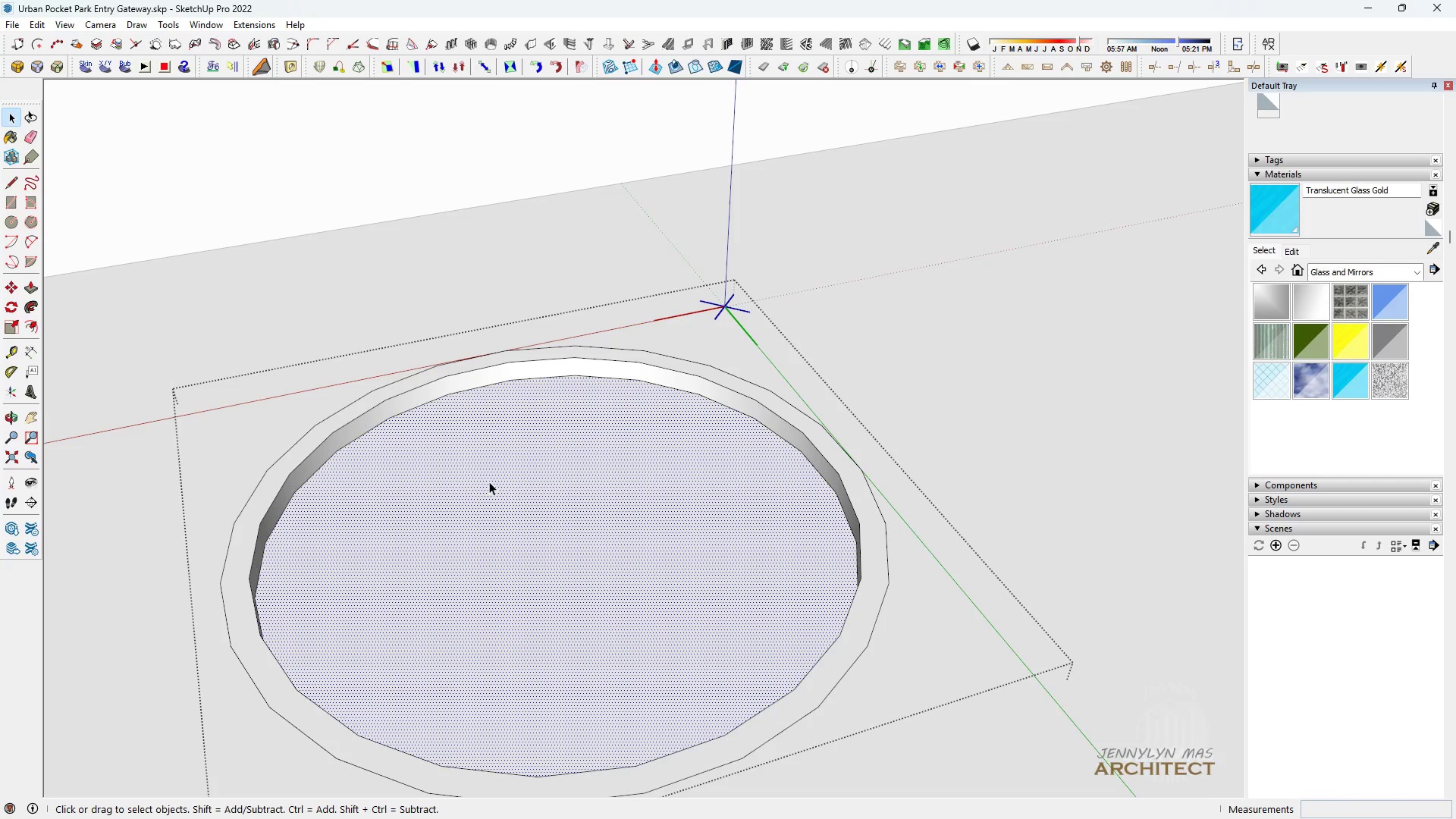 
double_click([489, 482])
 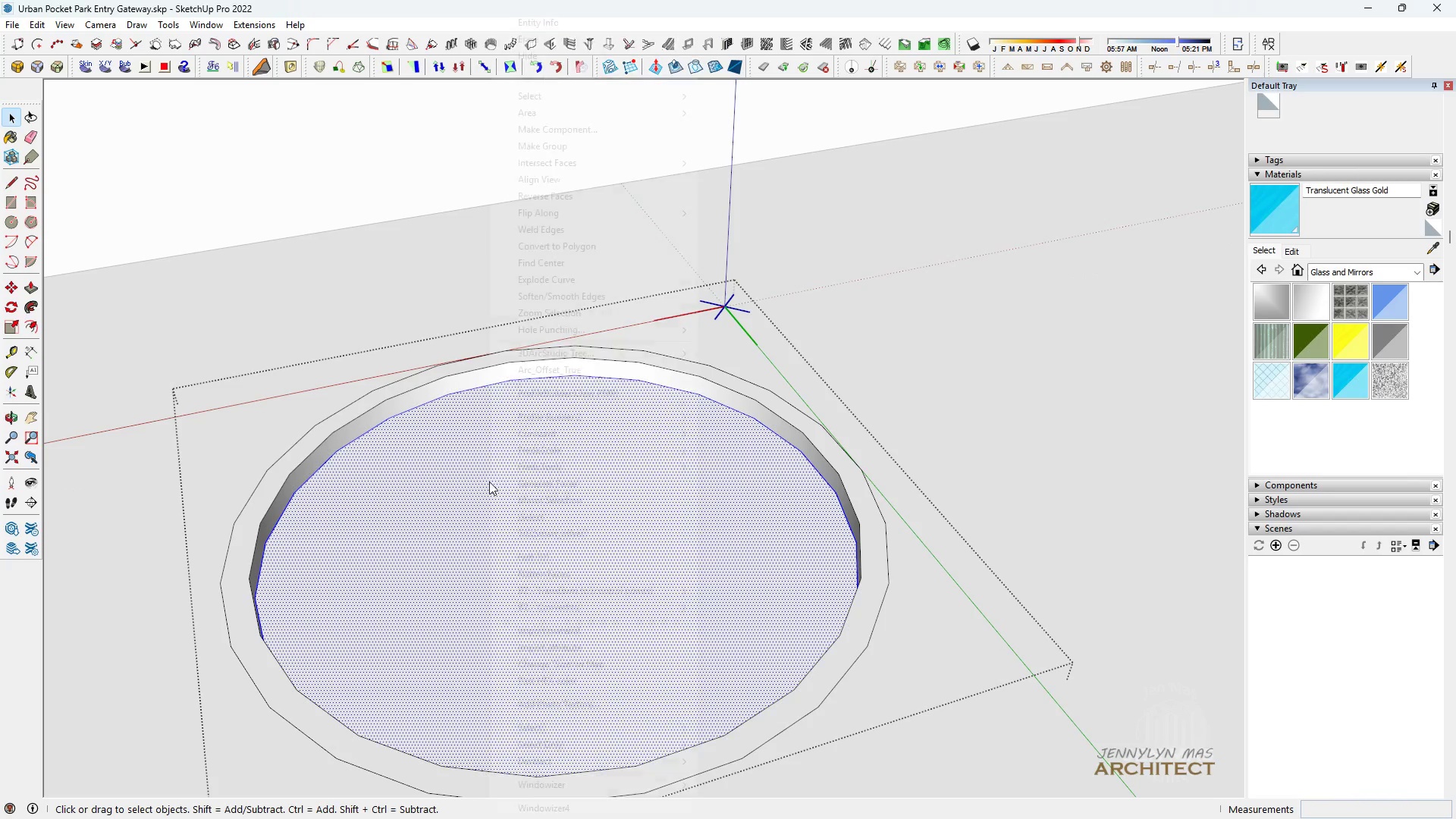 
right_click([489, 482])
 